 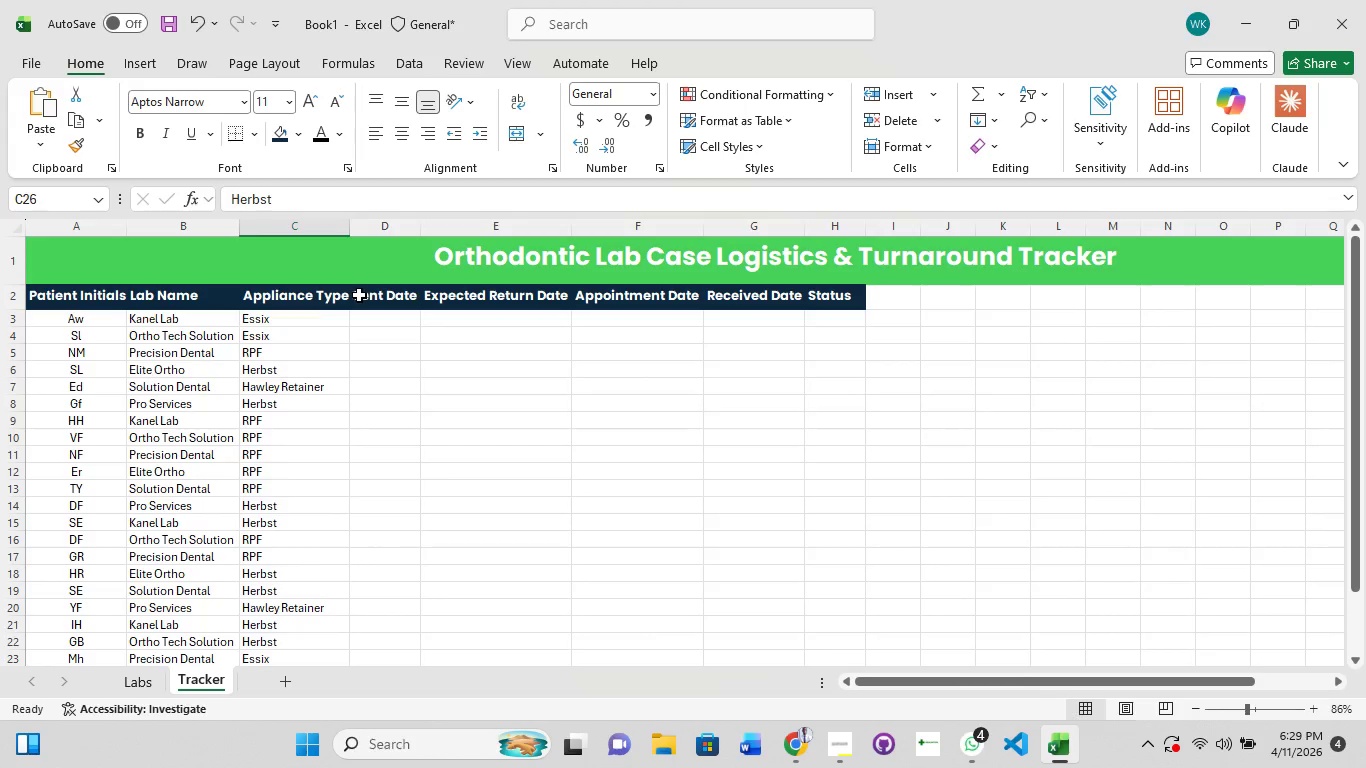 
triple_click([356, 223])
 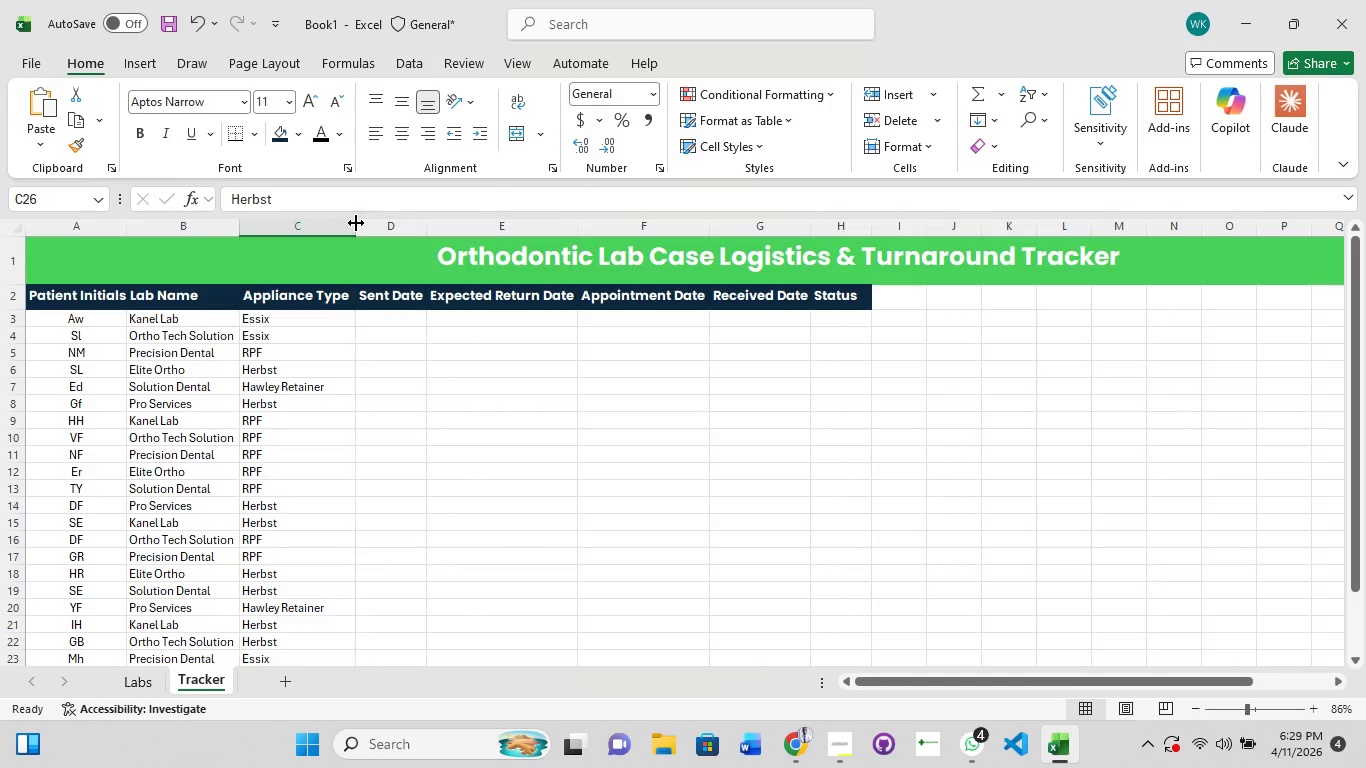 
triple_click([356, 223])
 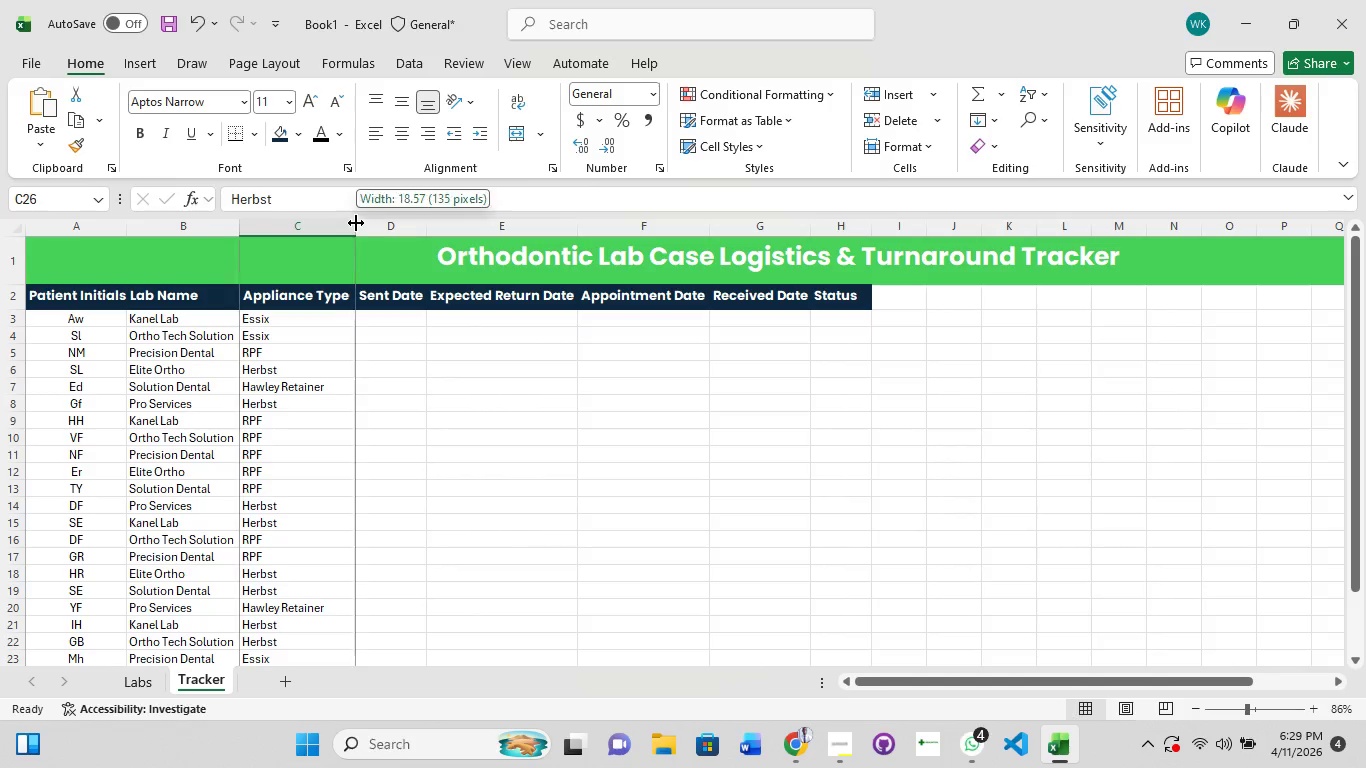 
triple_click([356, 223])
 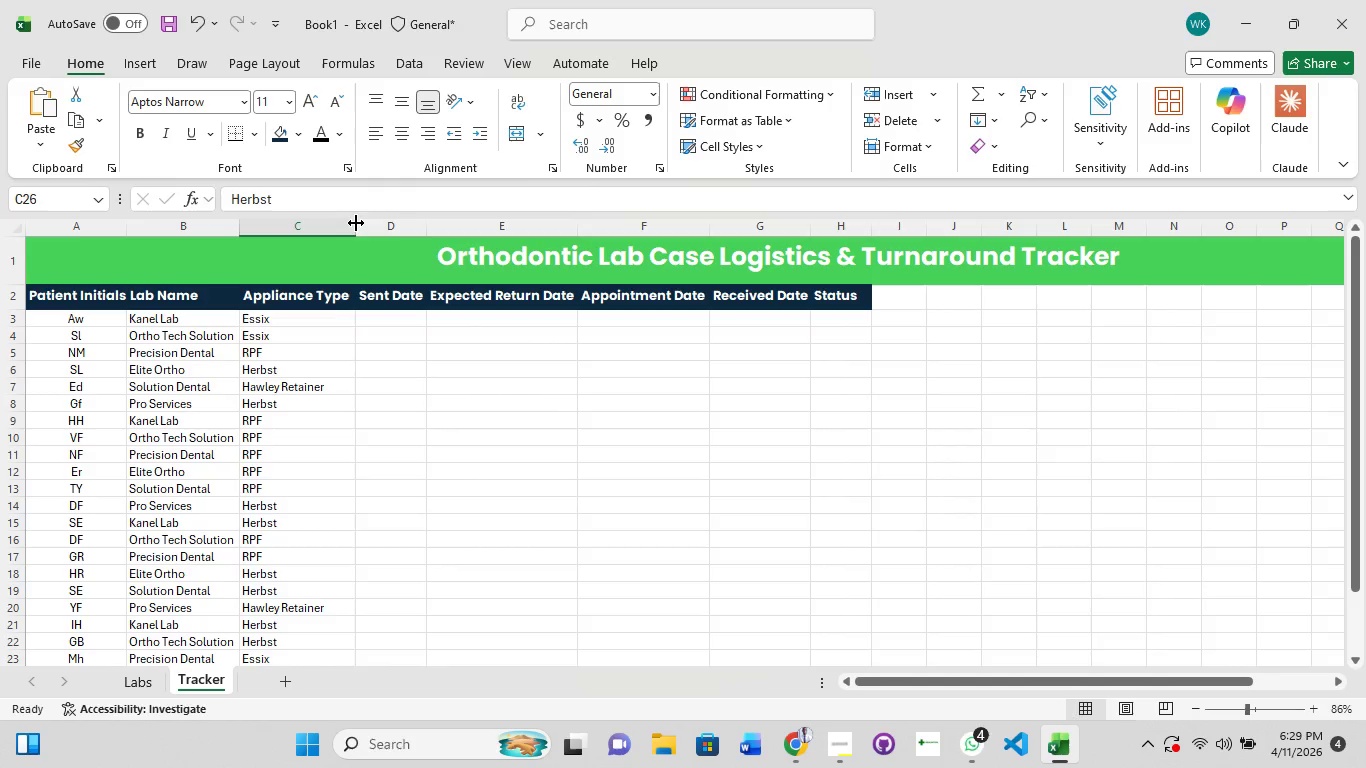 
triple_click([356, 223])
 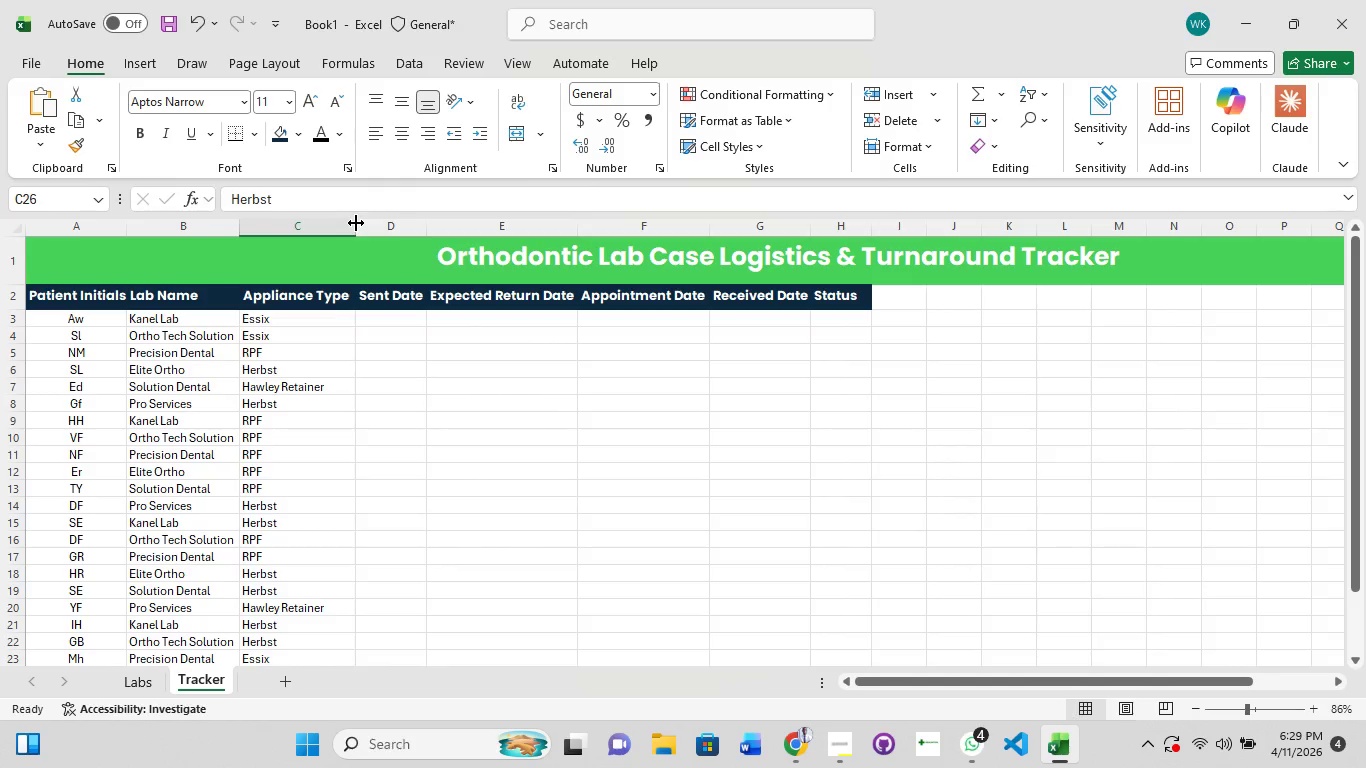 
triple_click([356, 223])
 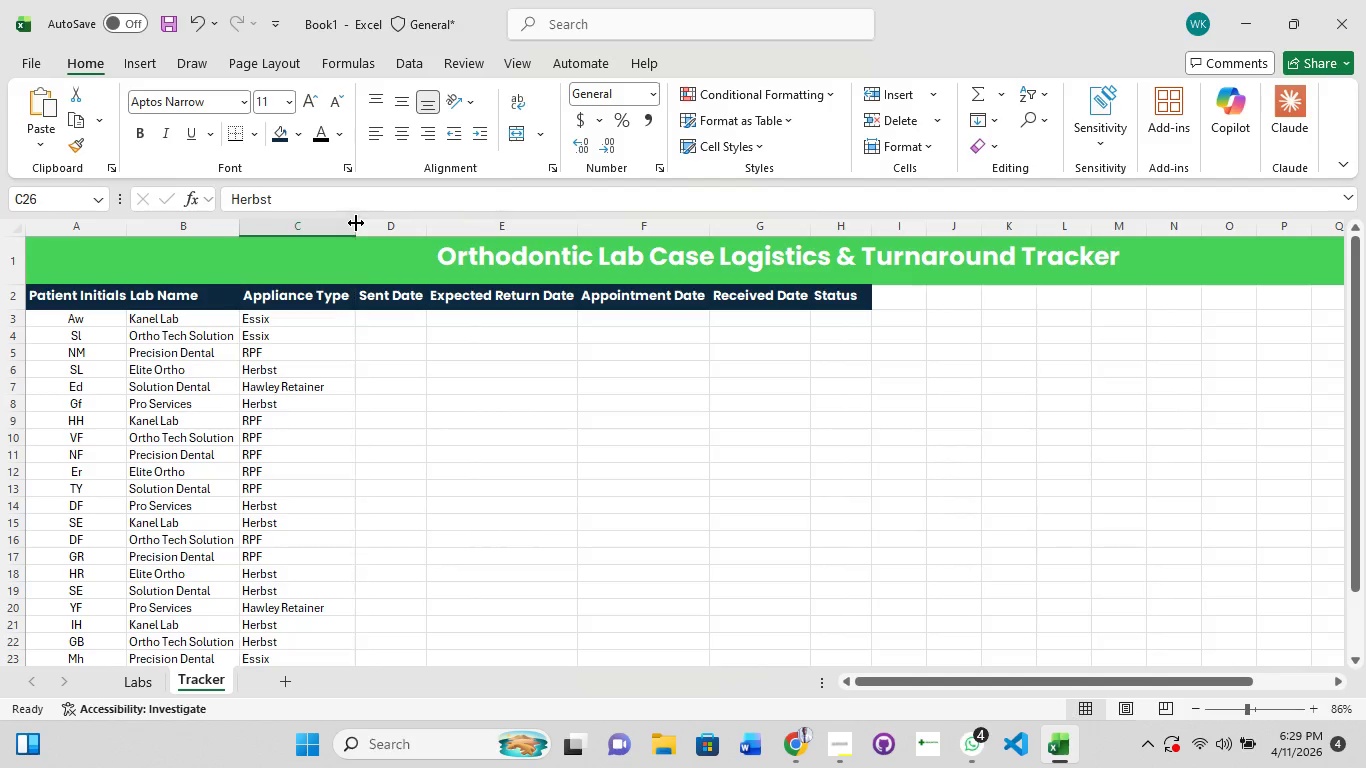 
triple_click([356, 223])
 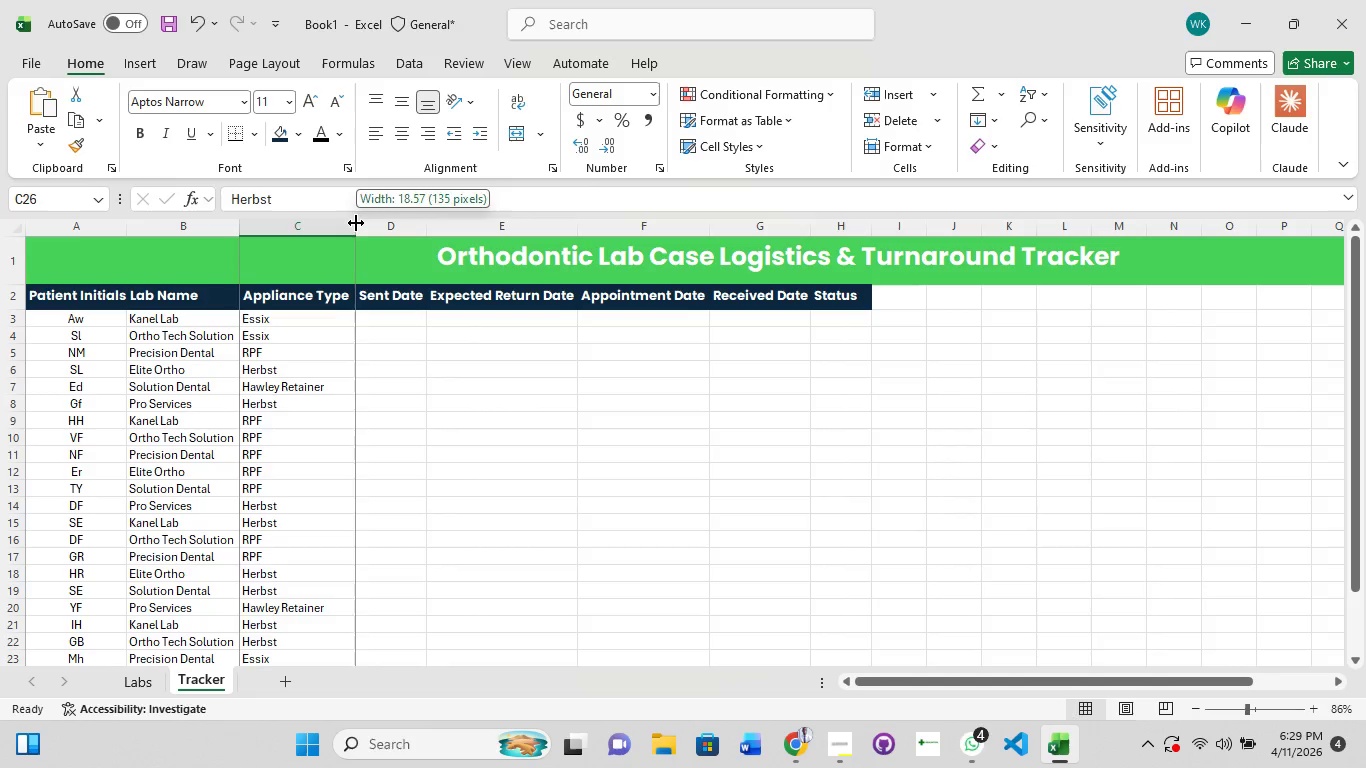 
left_click([356, 223])
 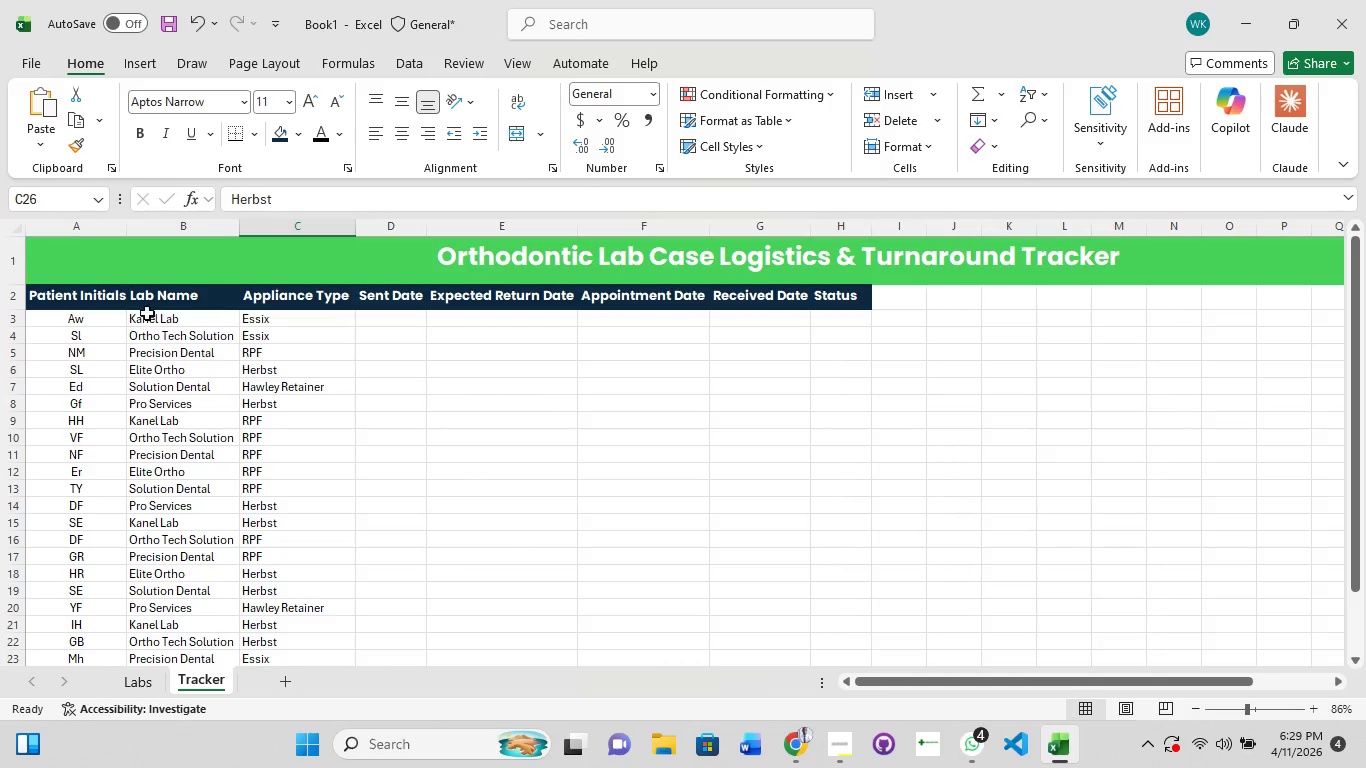 
left_click([151, 304])
 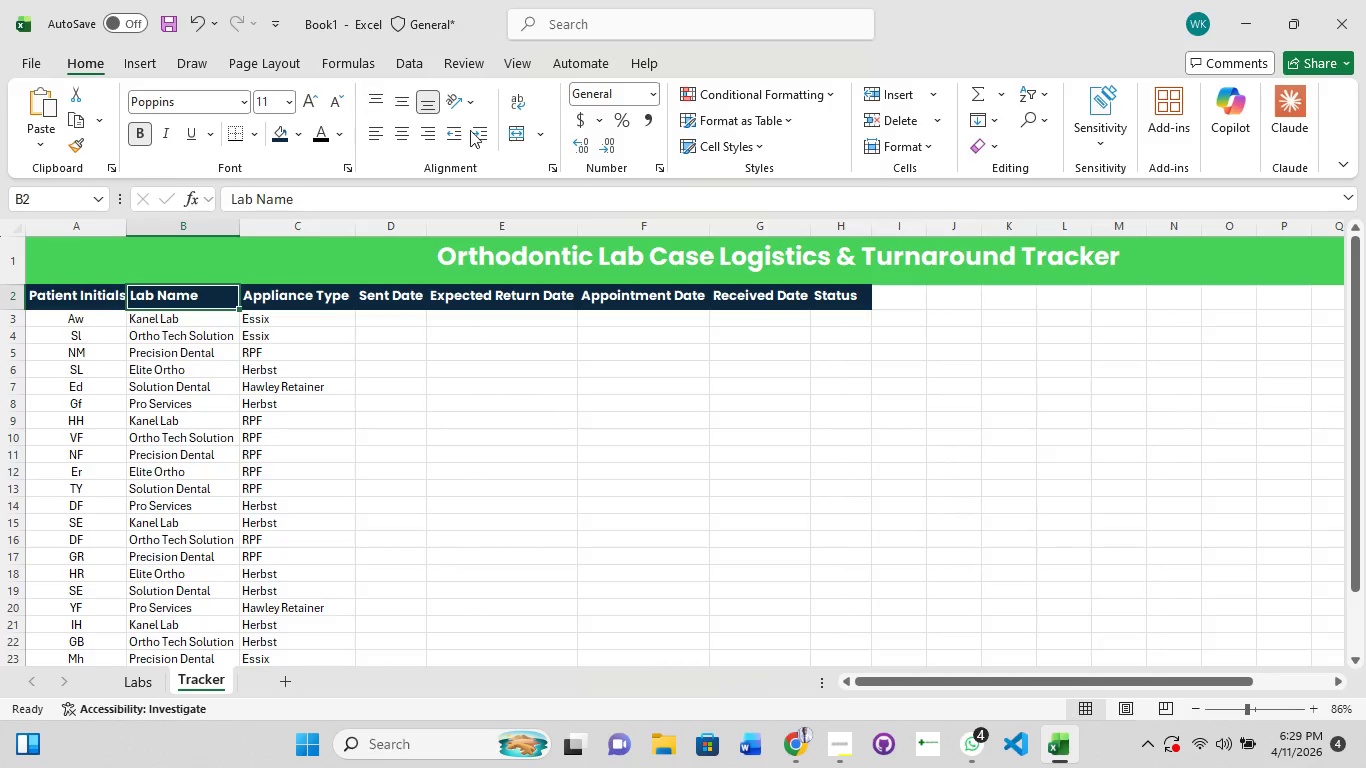 
left_click([403, 138])
 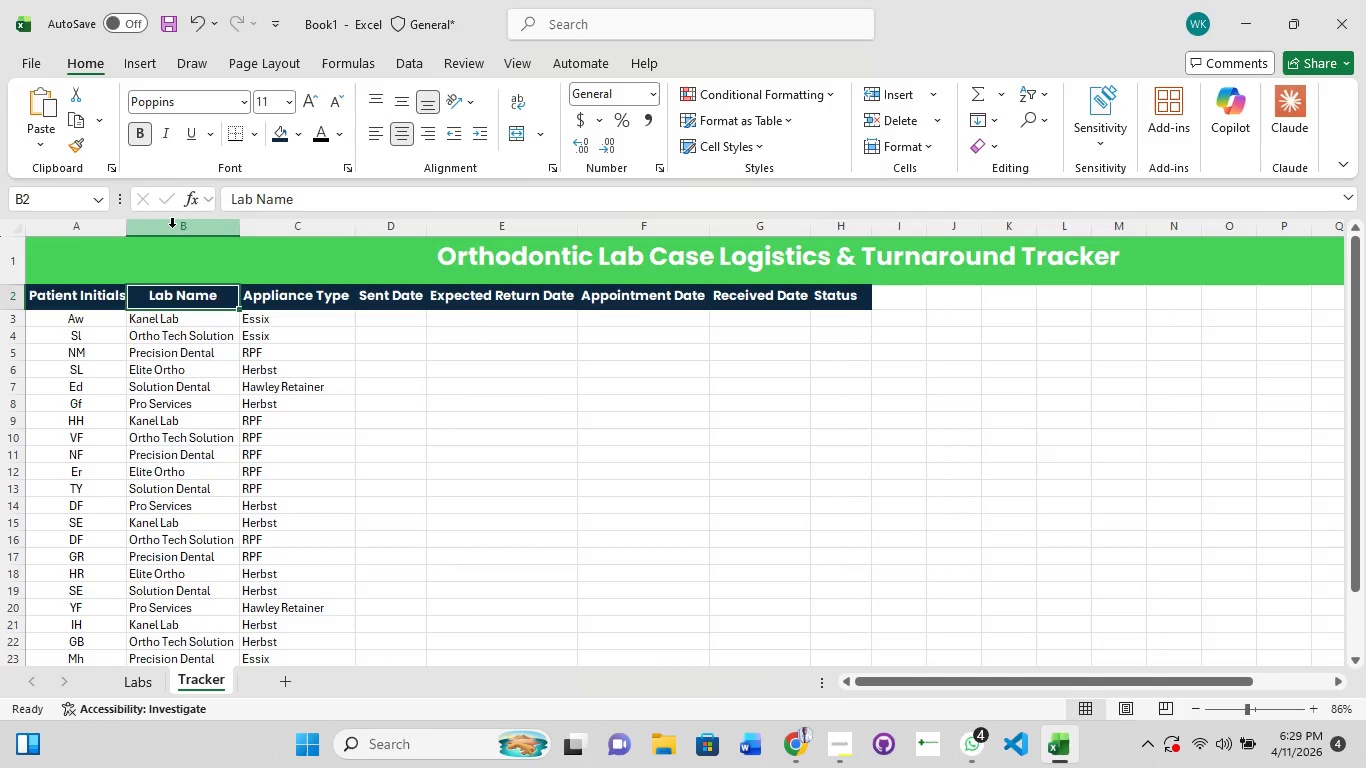 
double_click([174, 232])
 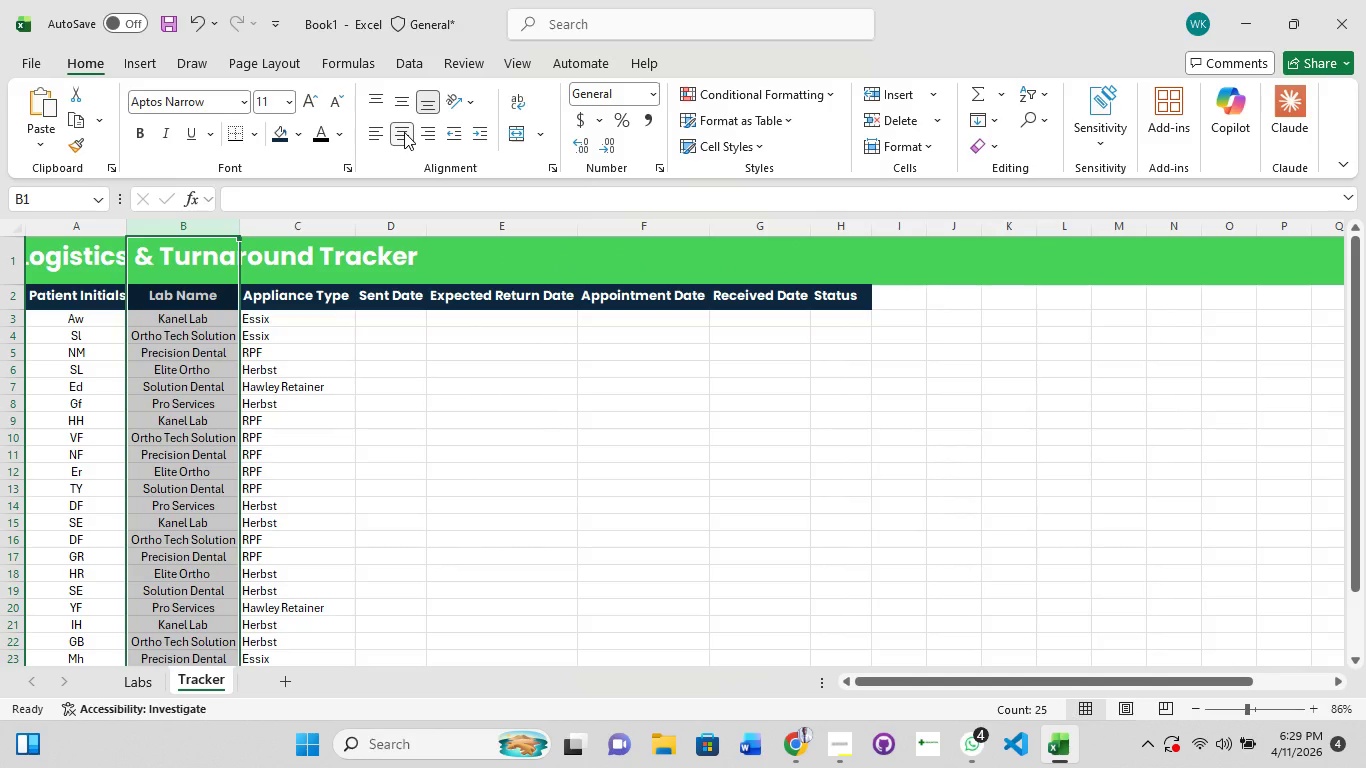 
key(Control+Z)
 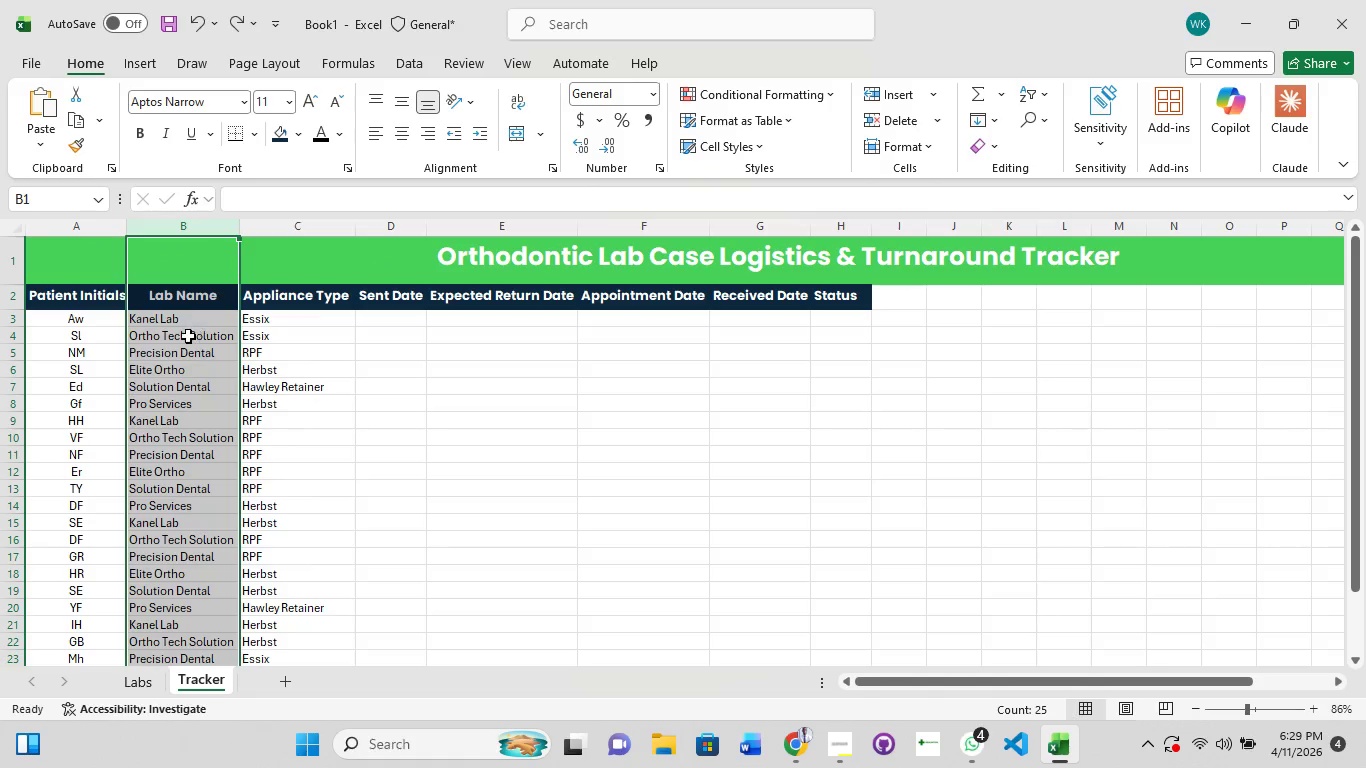 
left_click([184, 337])
 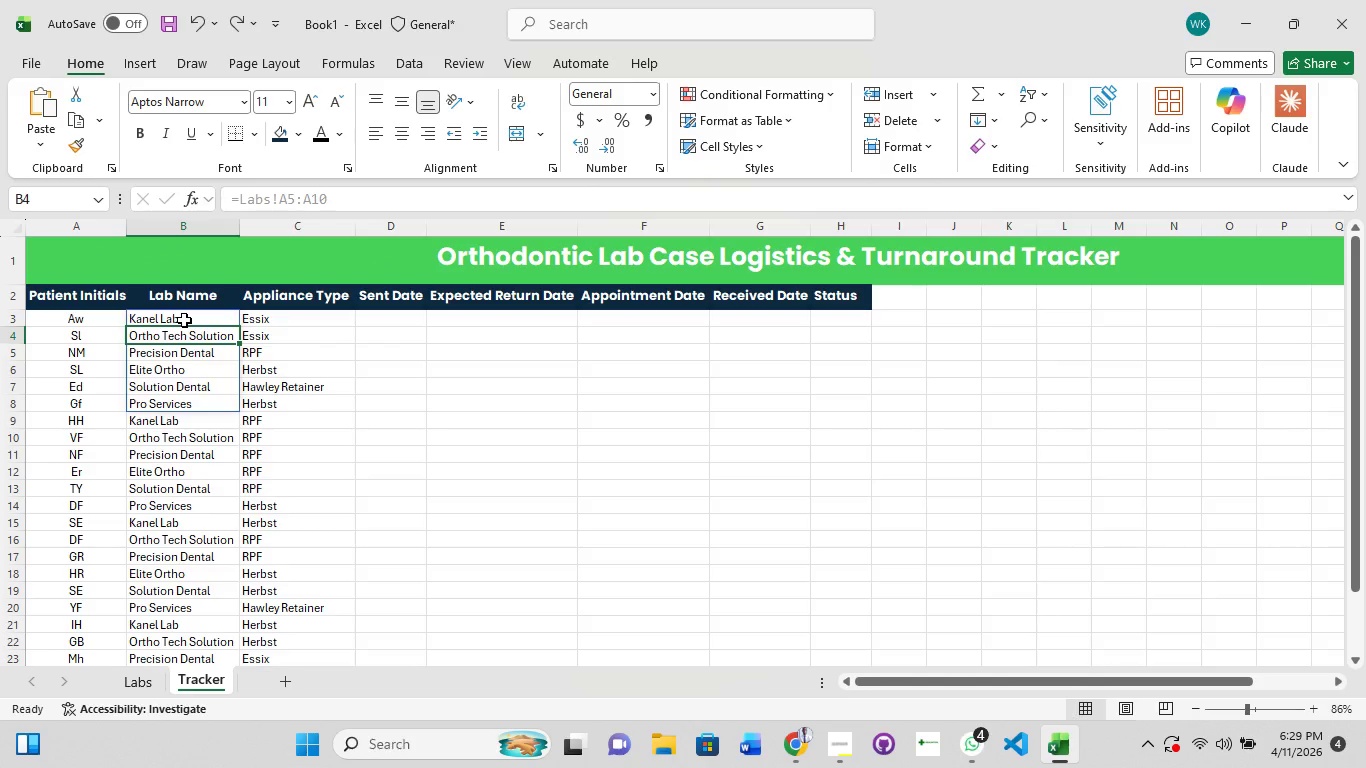 
left_click([184, 320])
 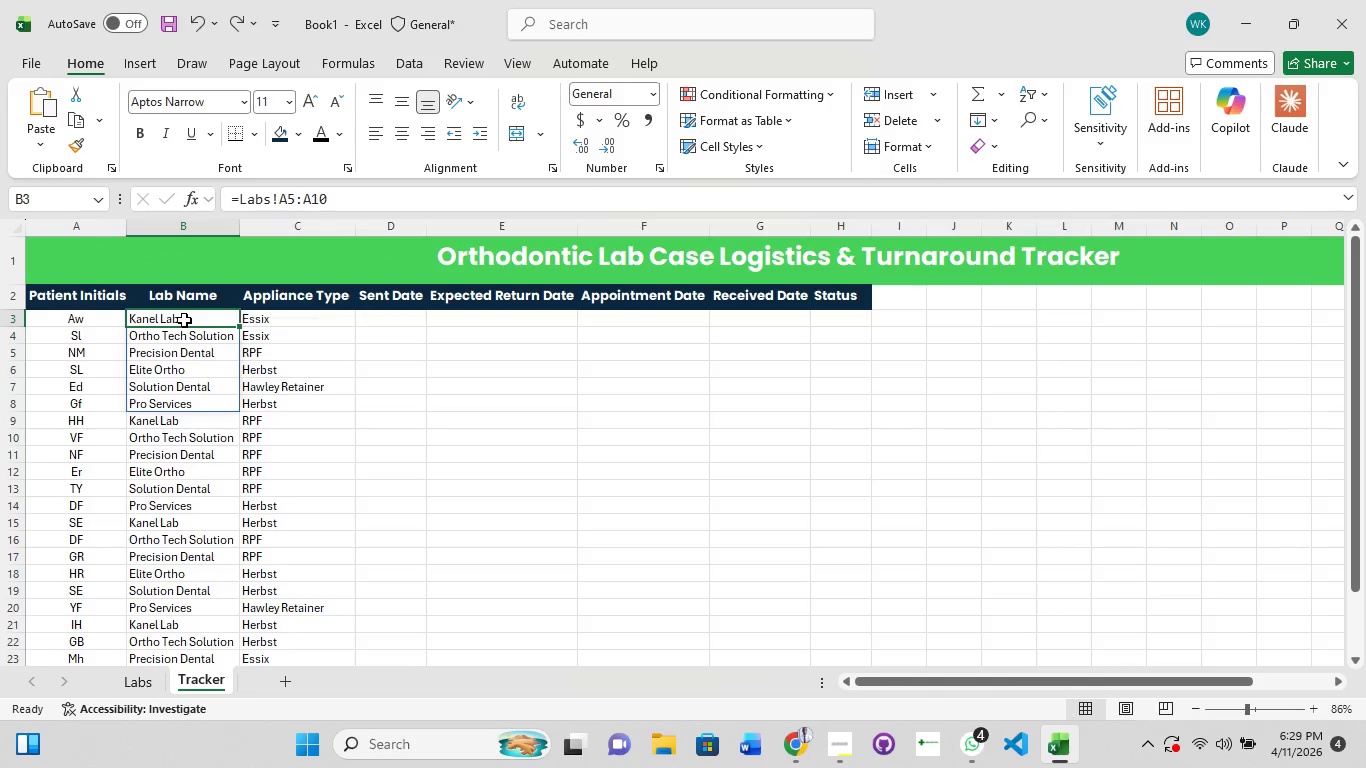 
hold_key(key=ShiftLeft, duration=1.5)
left_click_drag(start_coordinate=[184, 320], to_coordinate=[184, 690])
 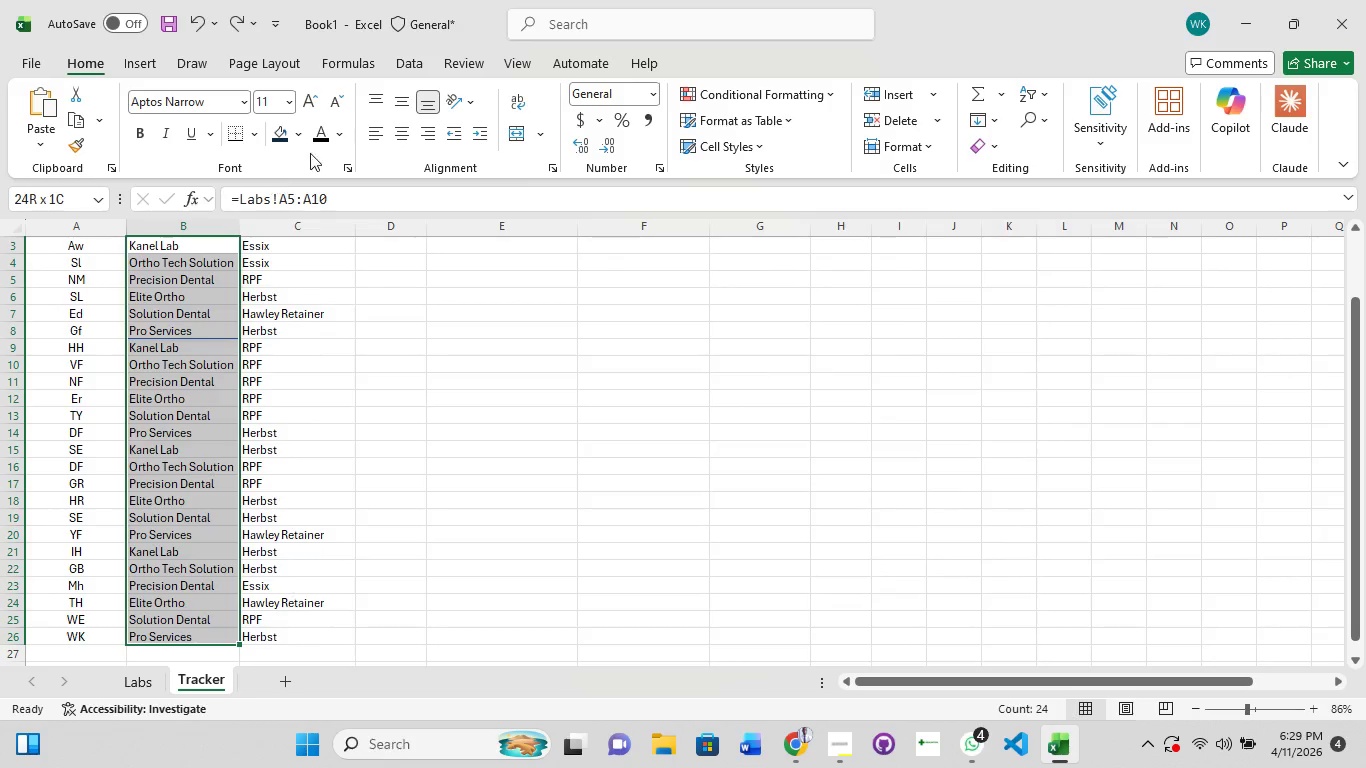 
hold_key(key=ShiftLeft, duration=1.36)
 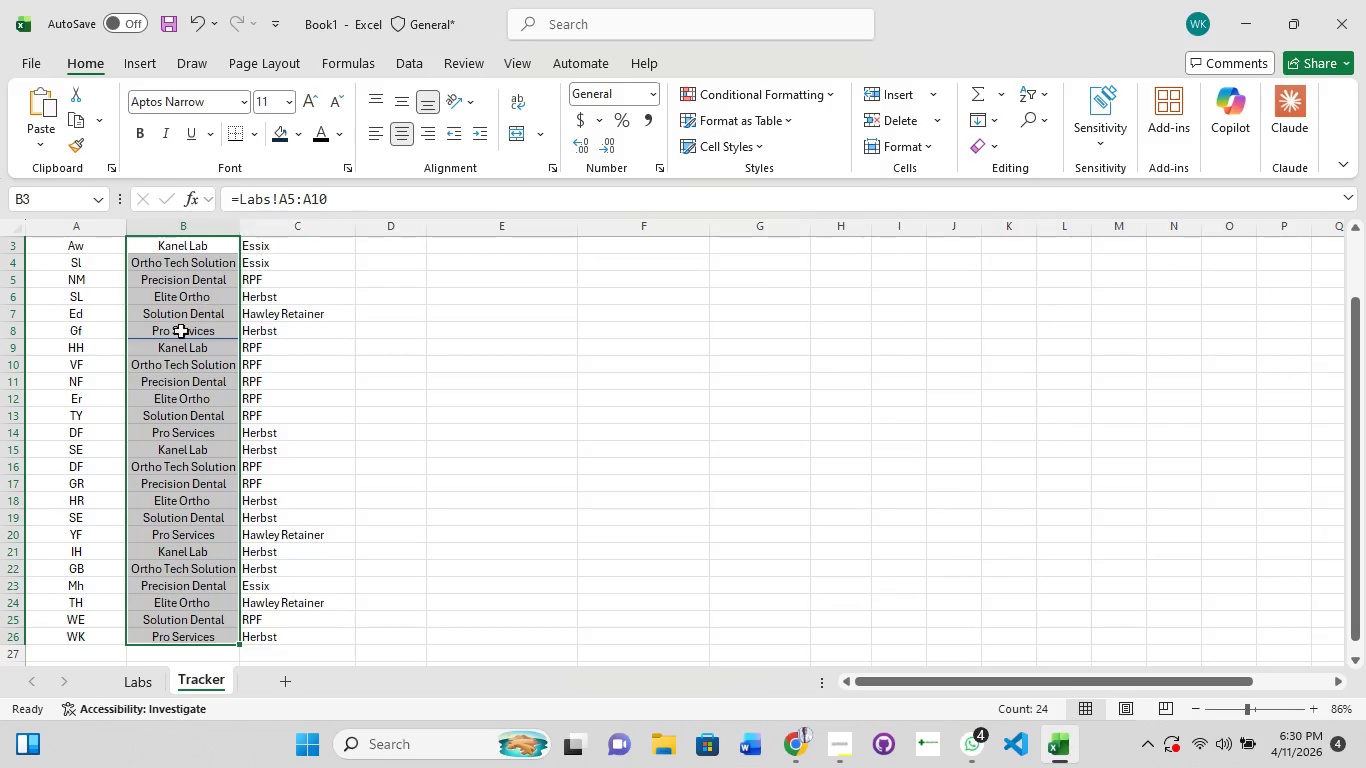 
left_click([230, 365])
 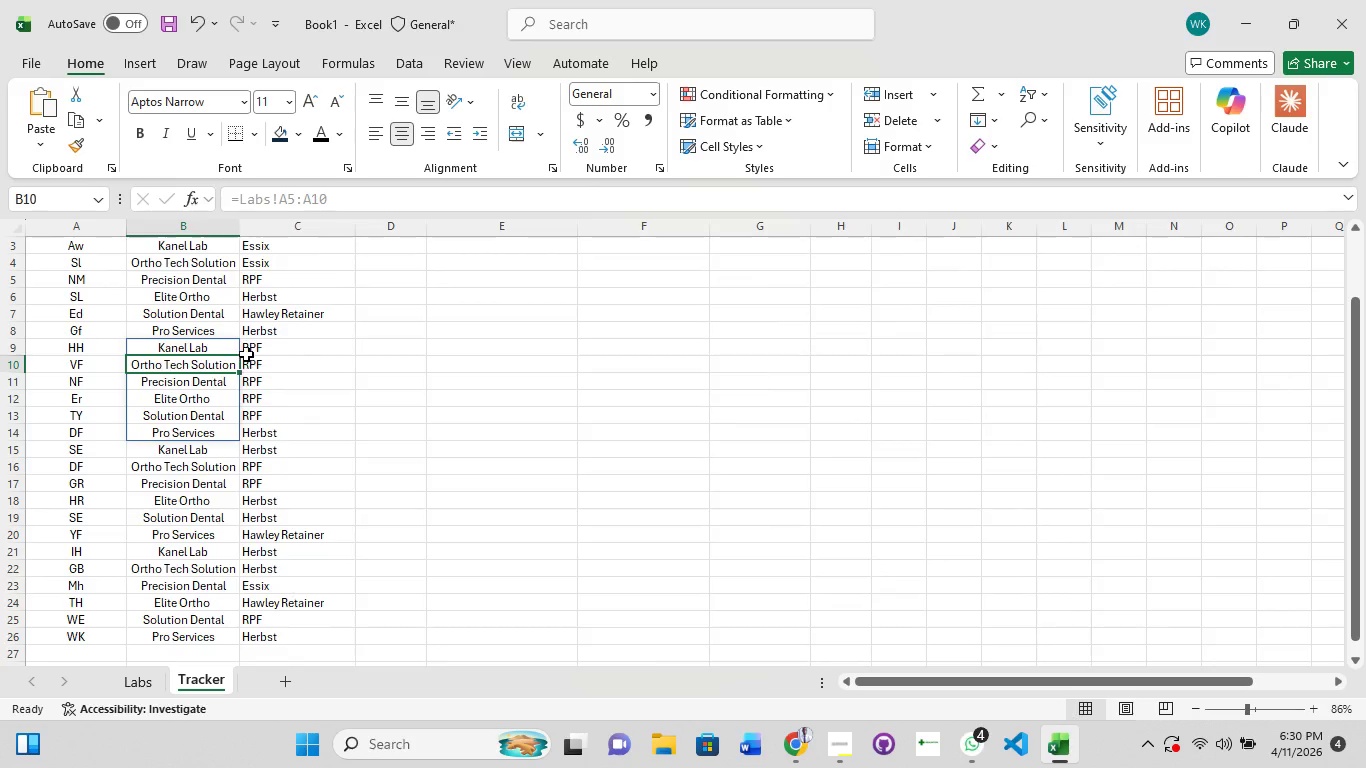 
scroll: coordinate [246, 354], scroll_direction: up, amount: 2.0
 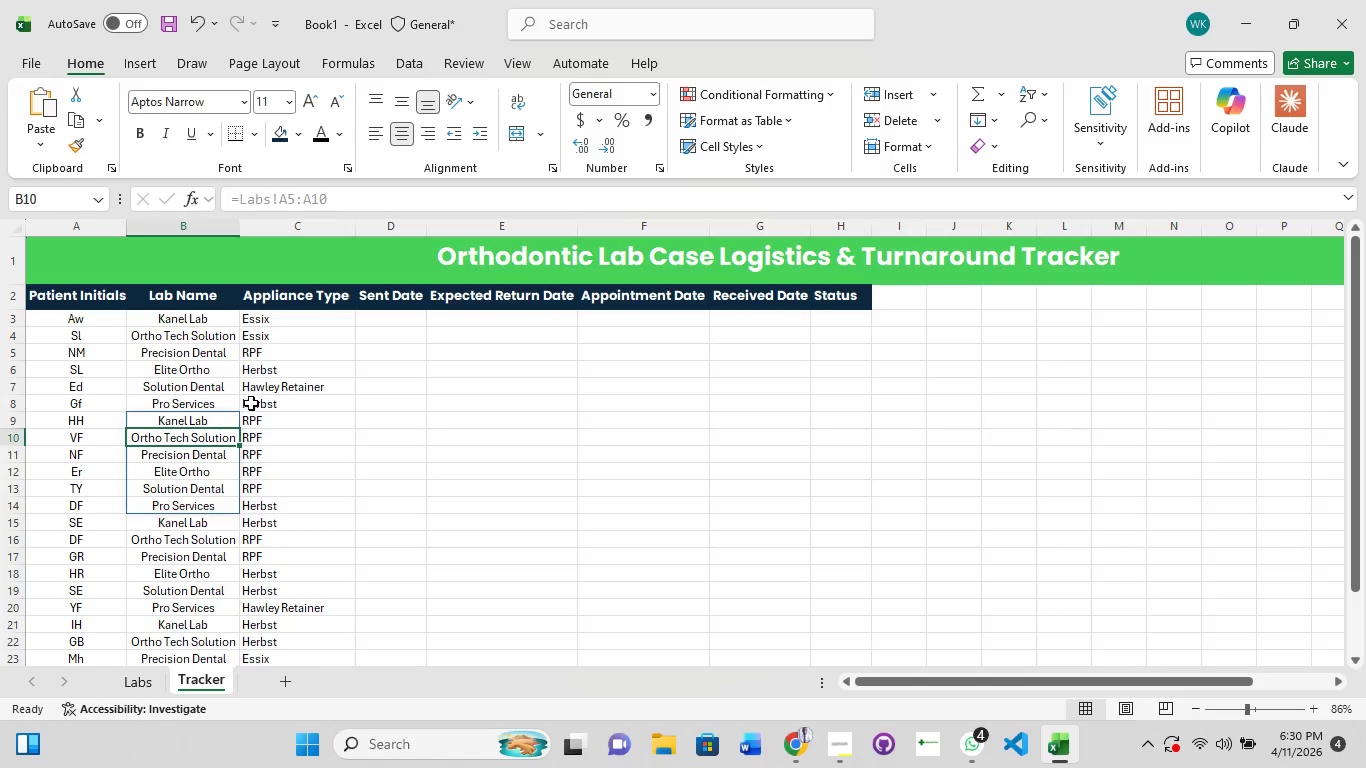 
left_click([253, 403])
 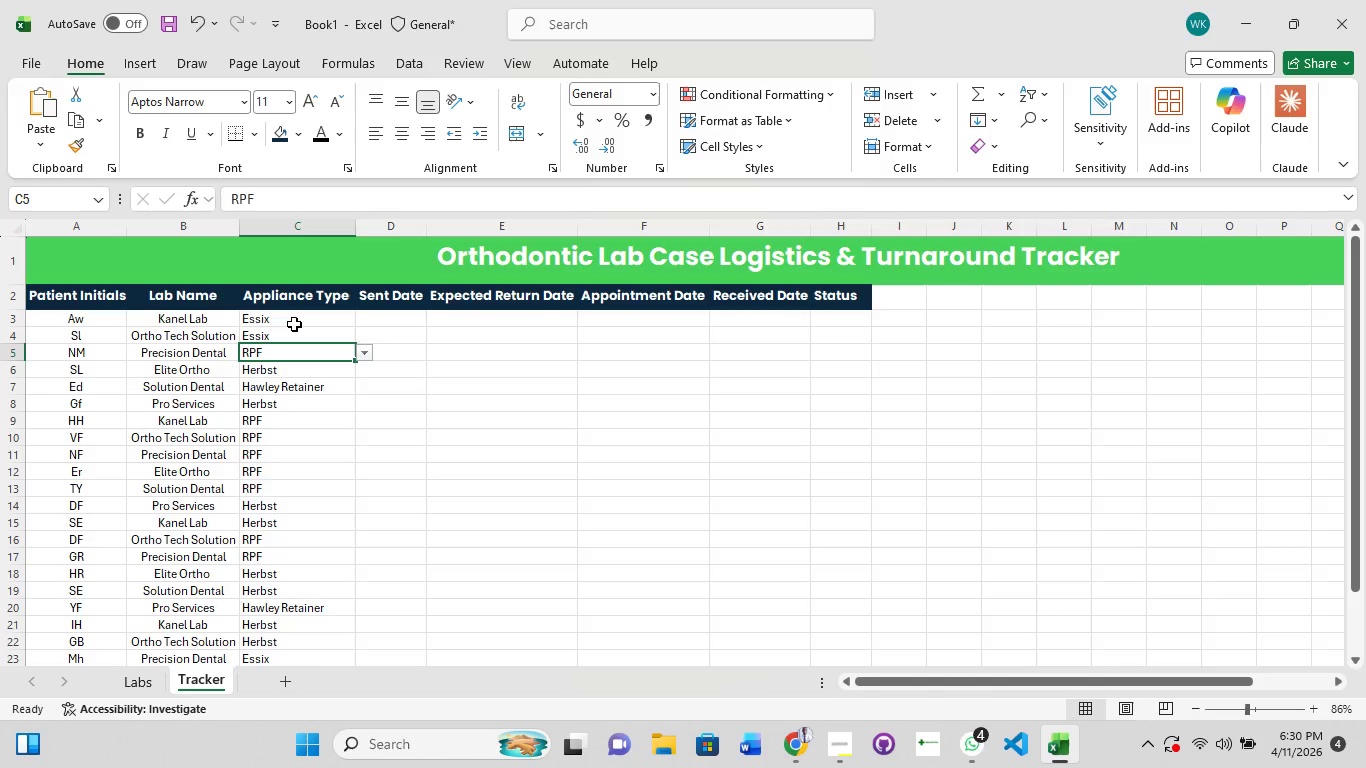 
hold_key(key=ShiftLeft, duration=1.5)
left_click([294, 324])
 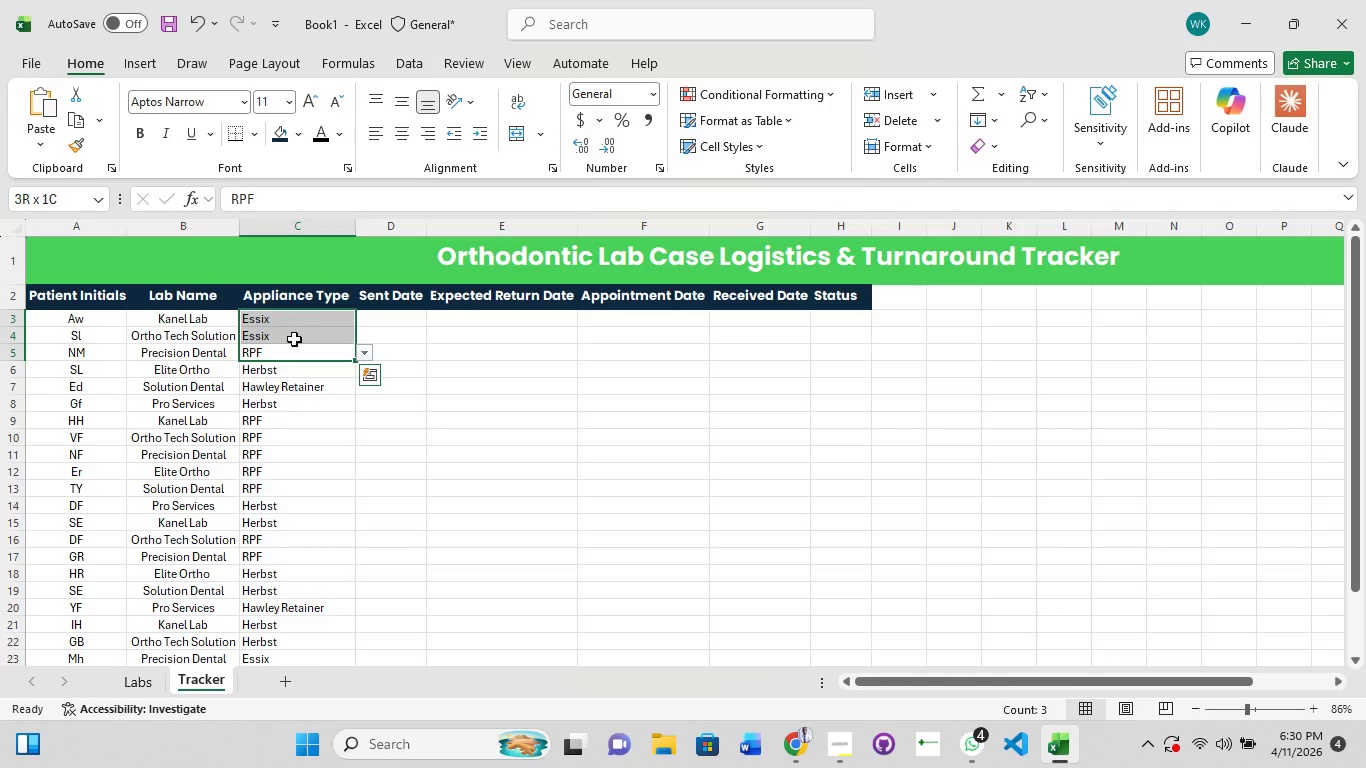 
left_click_drag(start_coordinate=[294, 361], to_coordinate=[292, 355])
 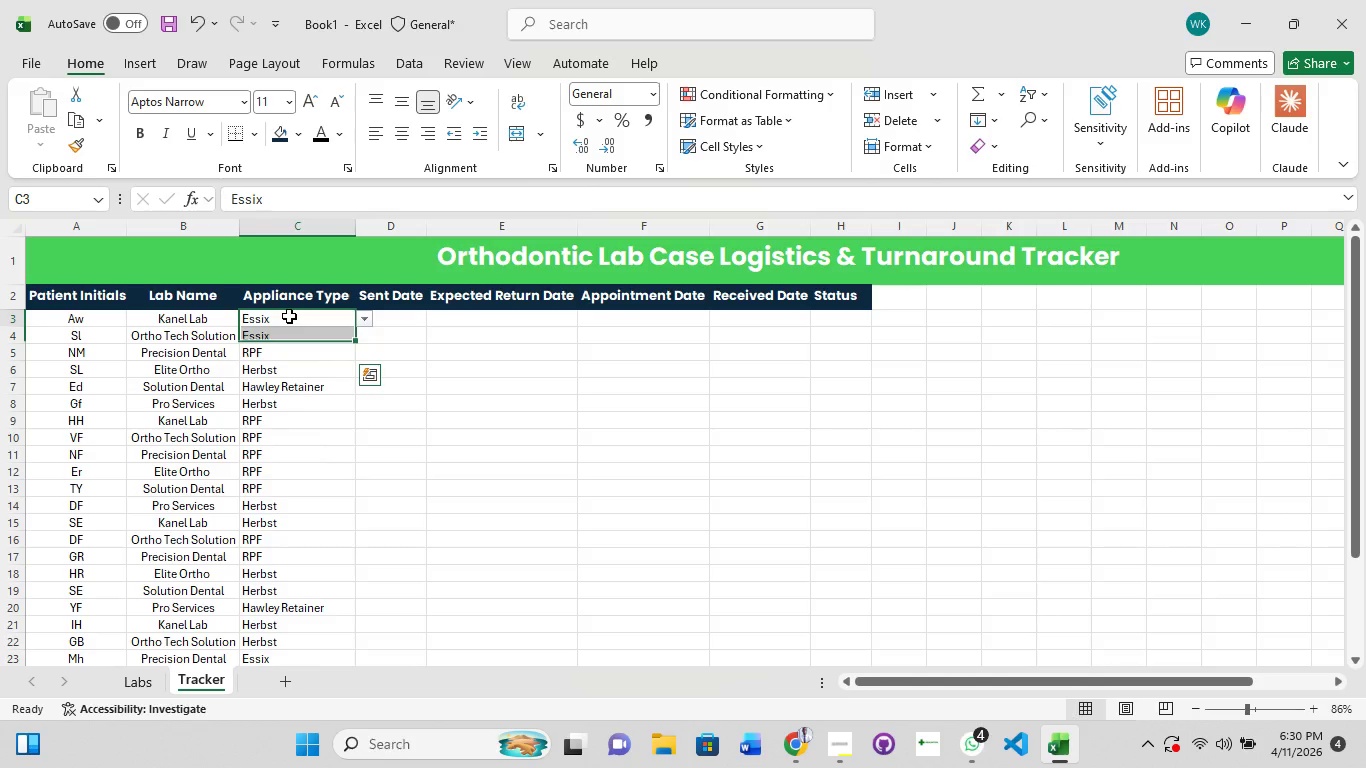 
hold_key(key=ShiftLeft, duration=1.34)
 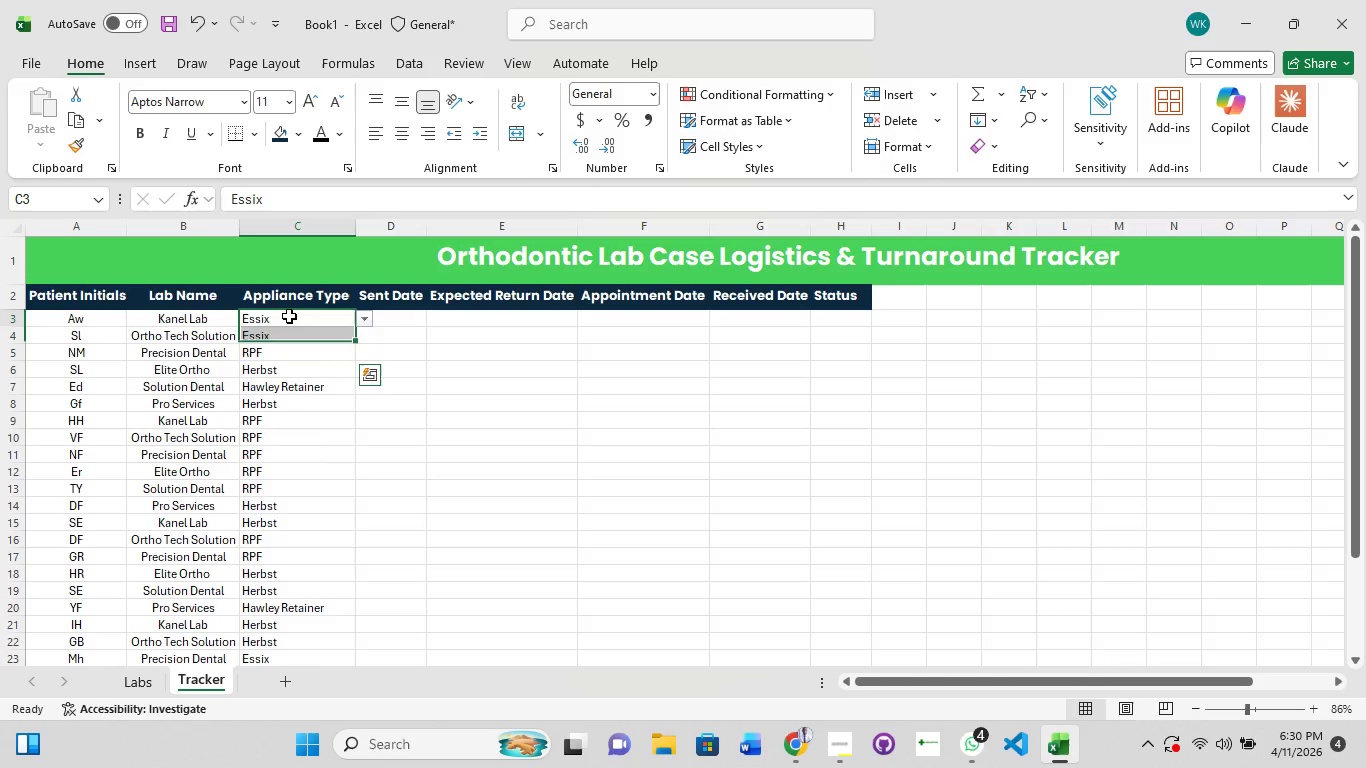 
left_click([289, 316])
 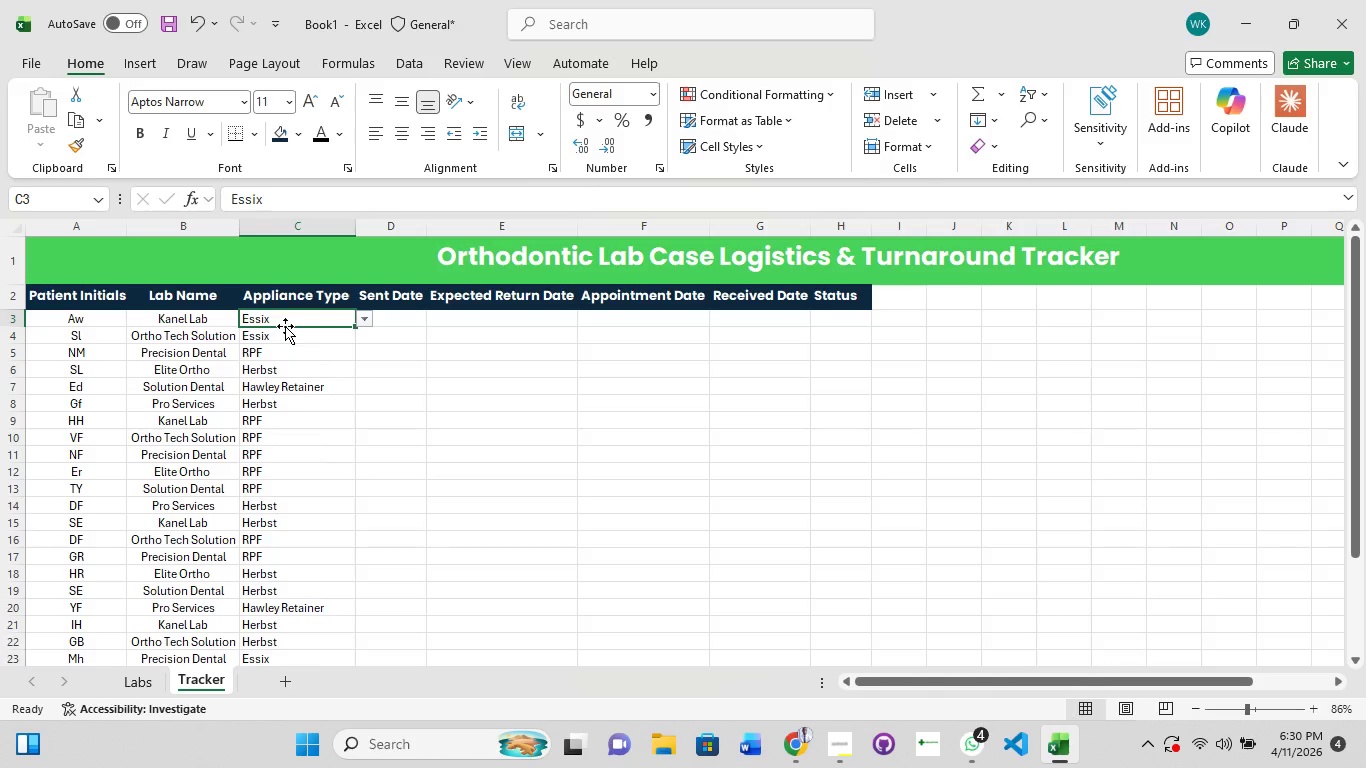 
hold_key(key=ShiftLeft, duration=0.58)
 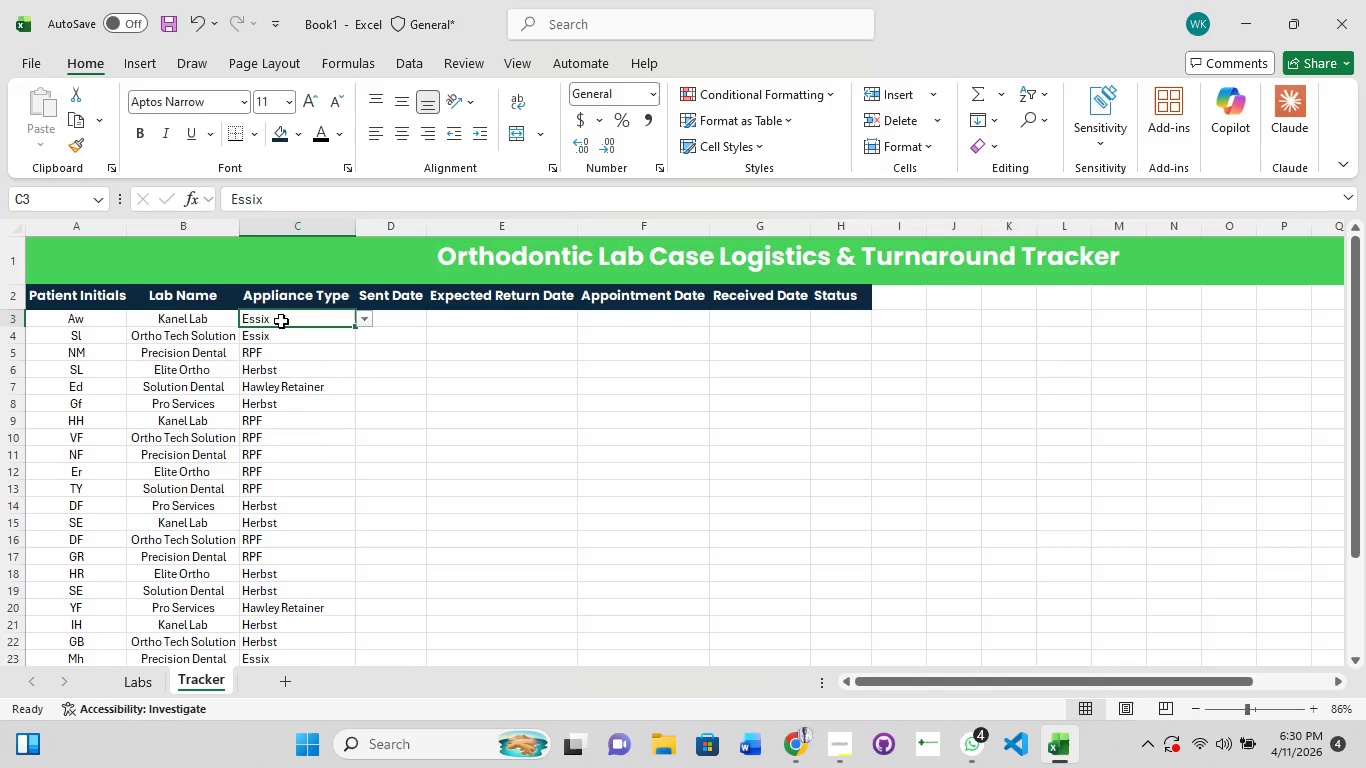 
hold_key(key=ShiftLeft, duration=1.52)
left_click([281, 321])
 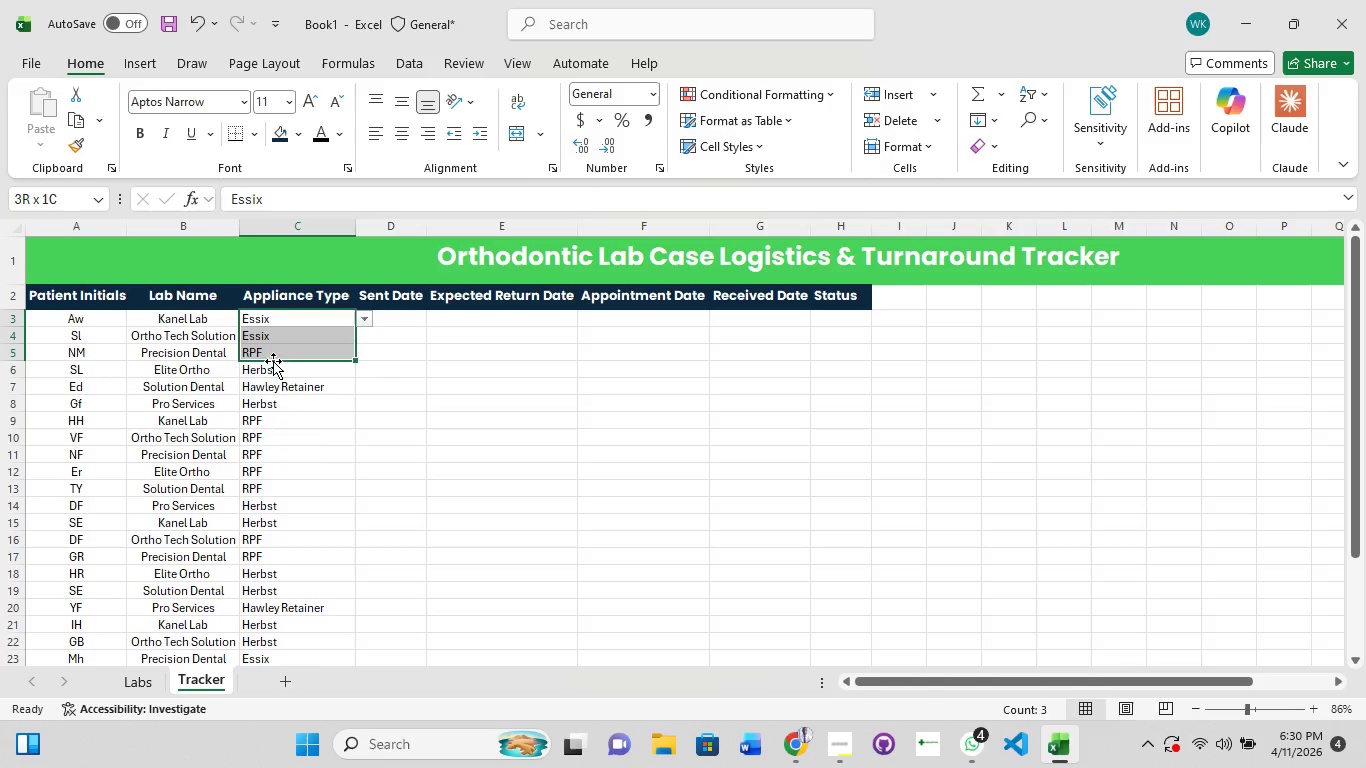 
left_click_drag(start_coordinate=[273, 367], to_coordinate=[273, 395])
 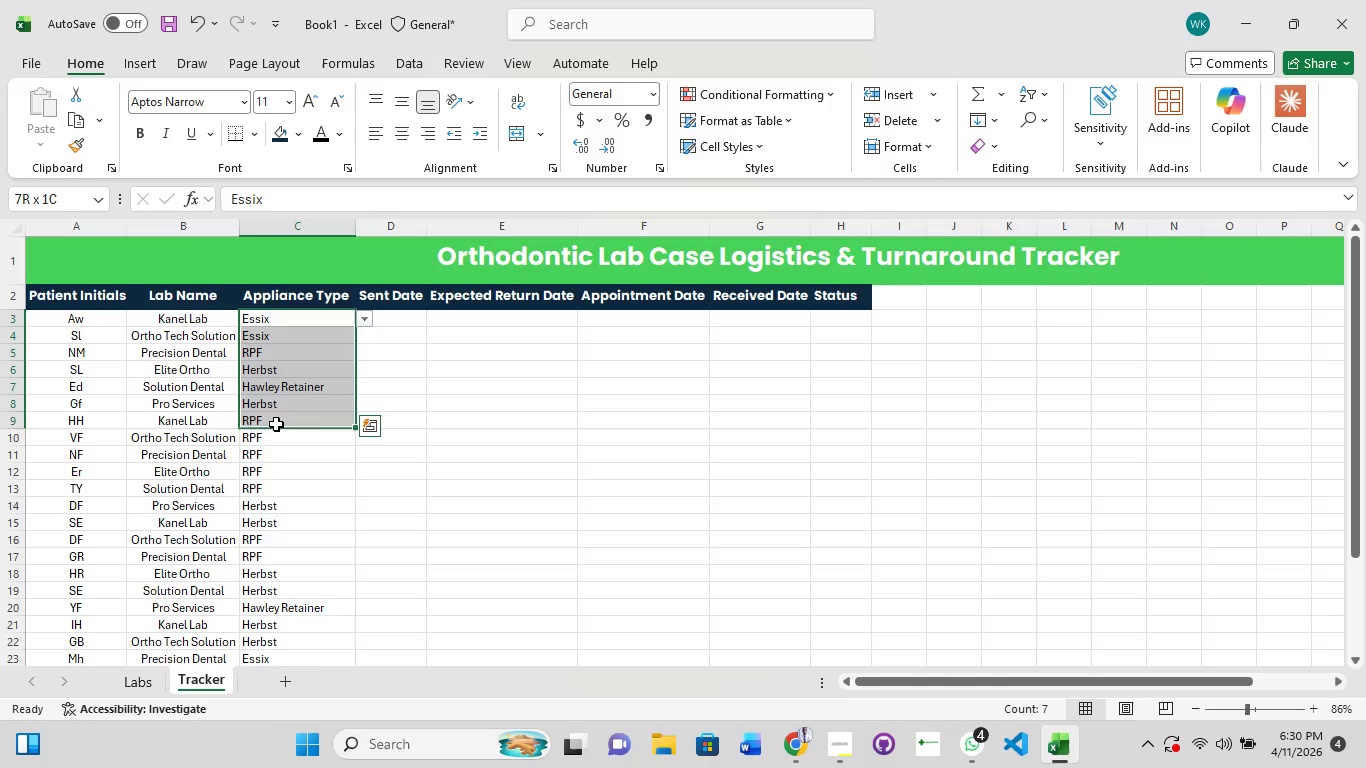 
left_click_drag(start_coordinate=[275, 419], to_coordinate=[276, 424])
 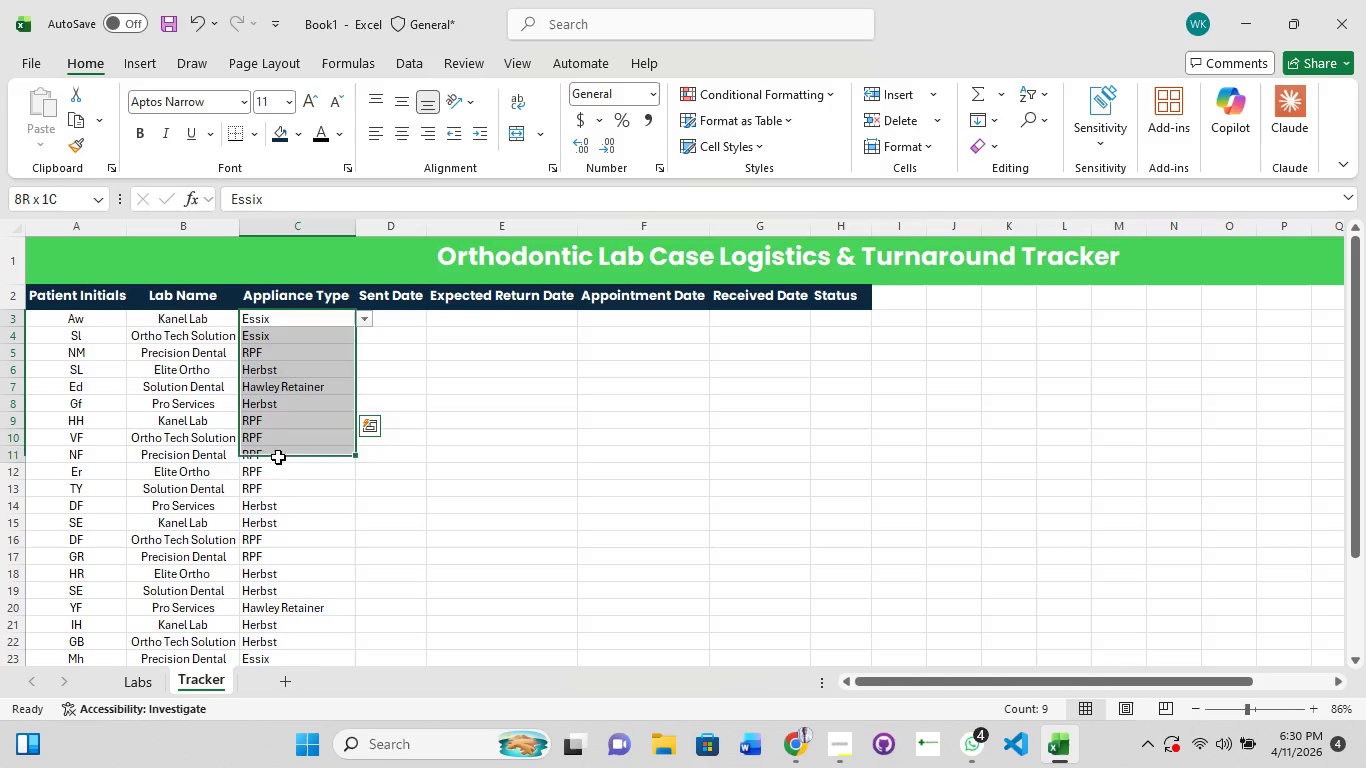 
left_click_drag(start_coordinate=[277, 444], to_coordinate=[278, 457])
 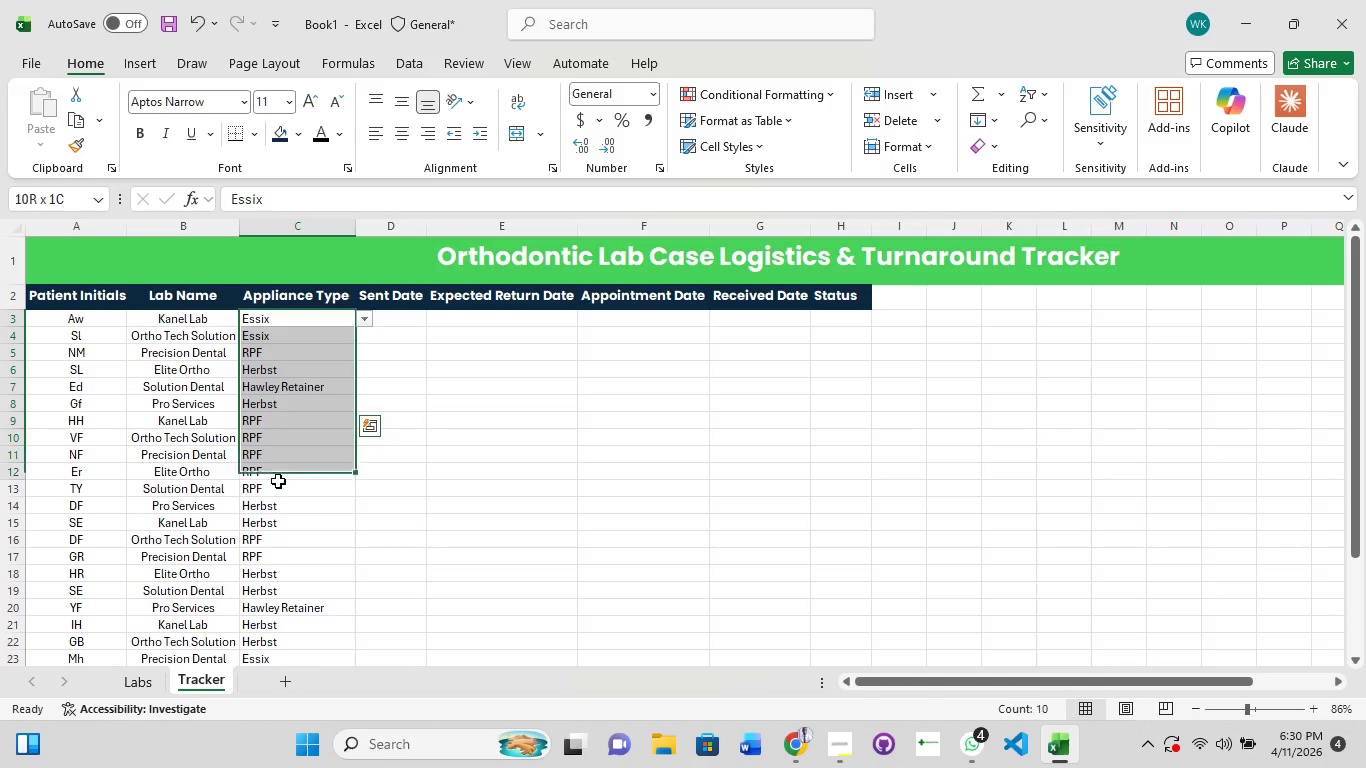 
hold_key(key=ShiftLeft, duration=1.5)
left_click_drag(start_coordinate=[278, 470], to_coordinate=[278, 482])
 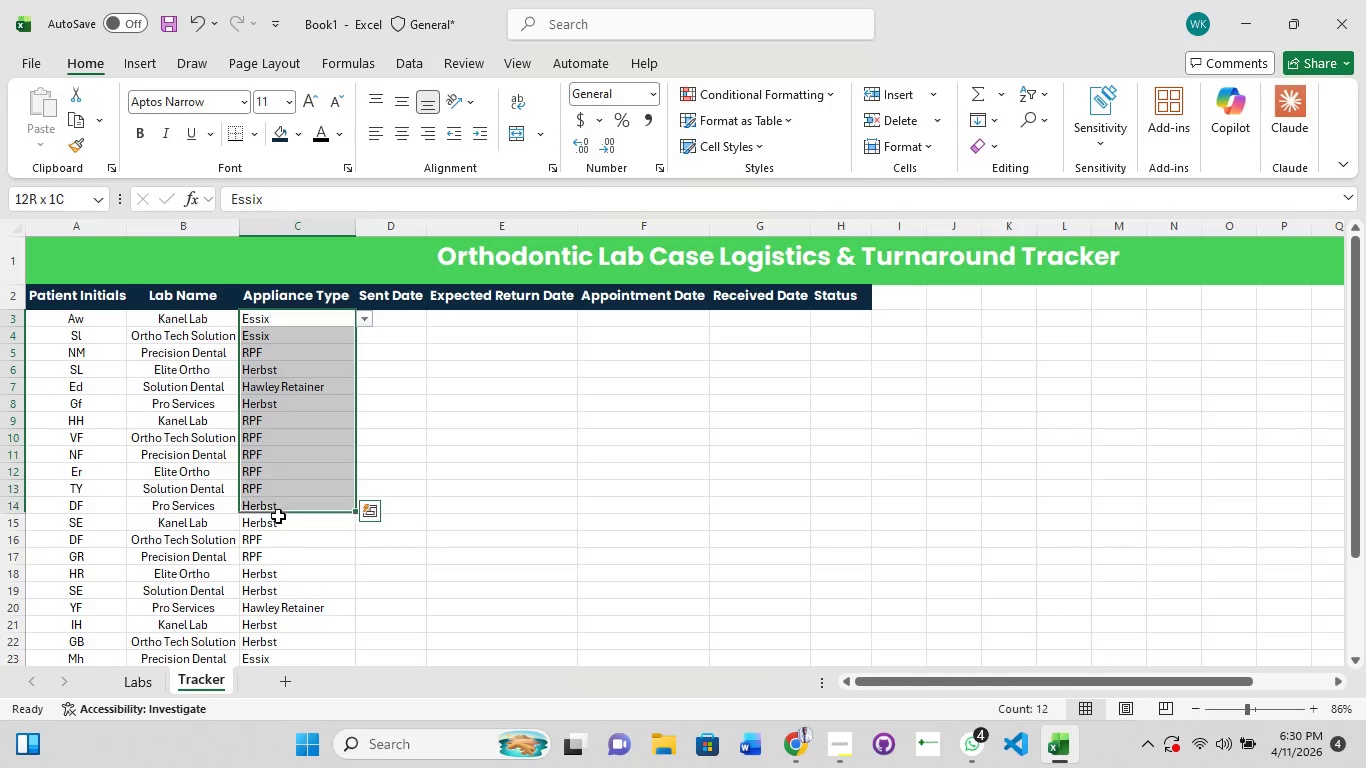 
left_click_drag(start_coordinate=[278, 502], to_coordinate=[278, 521])
 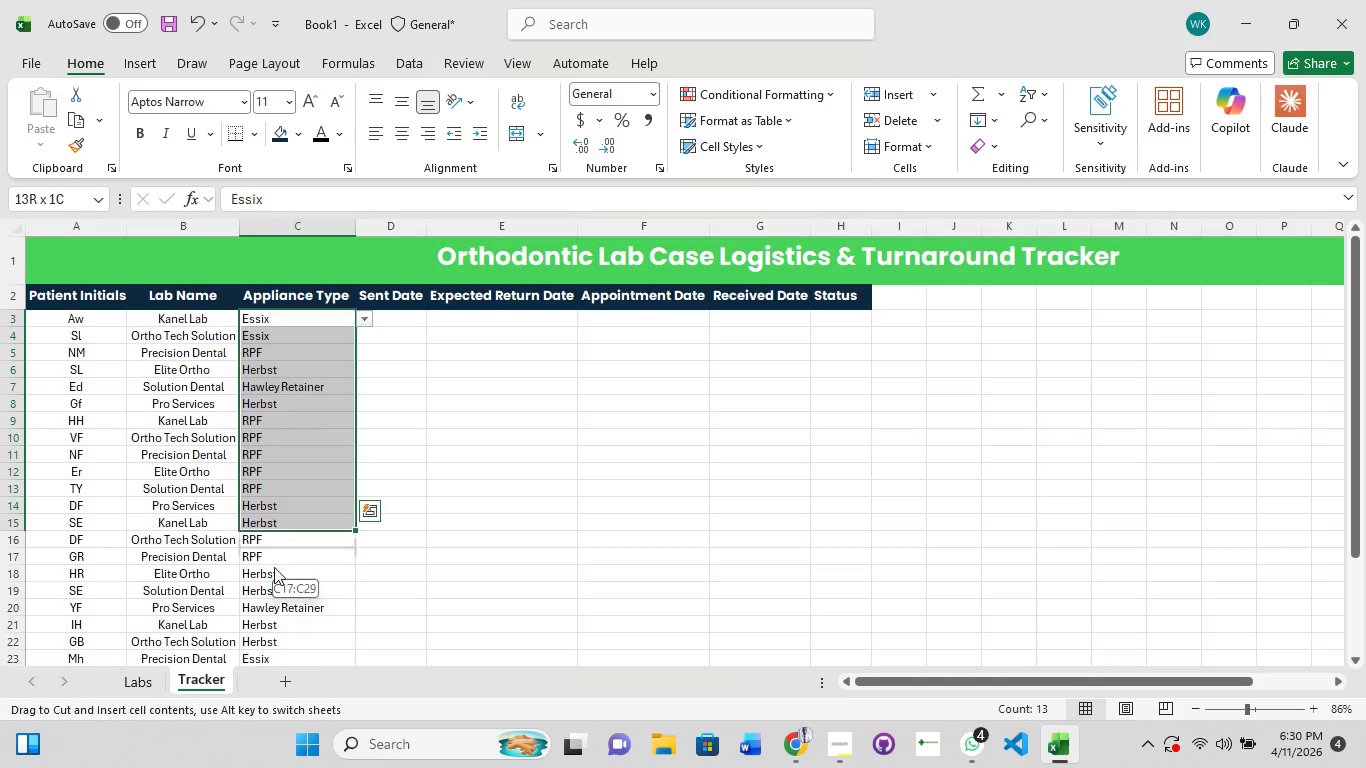 
left_click_drag(start_coordinate=[276, 528], to_coordinate=[282, 519])
 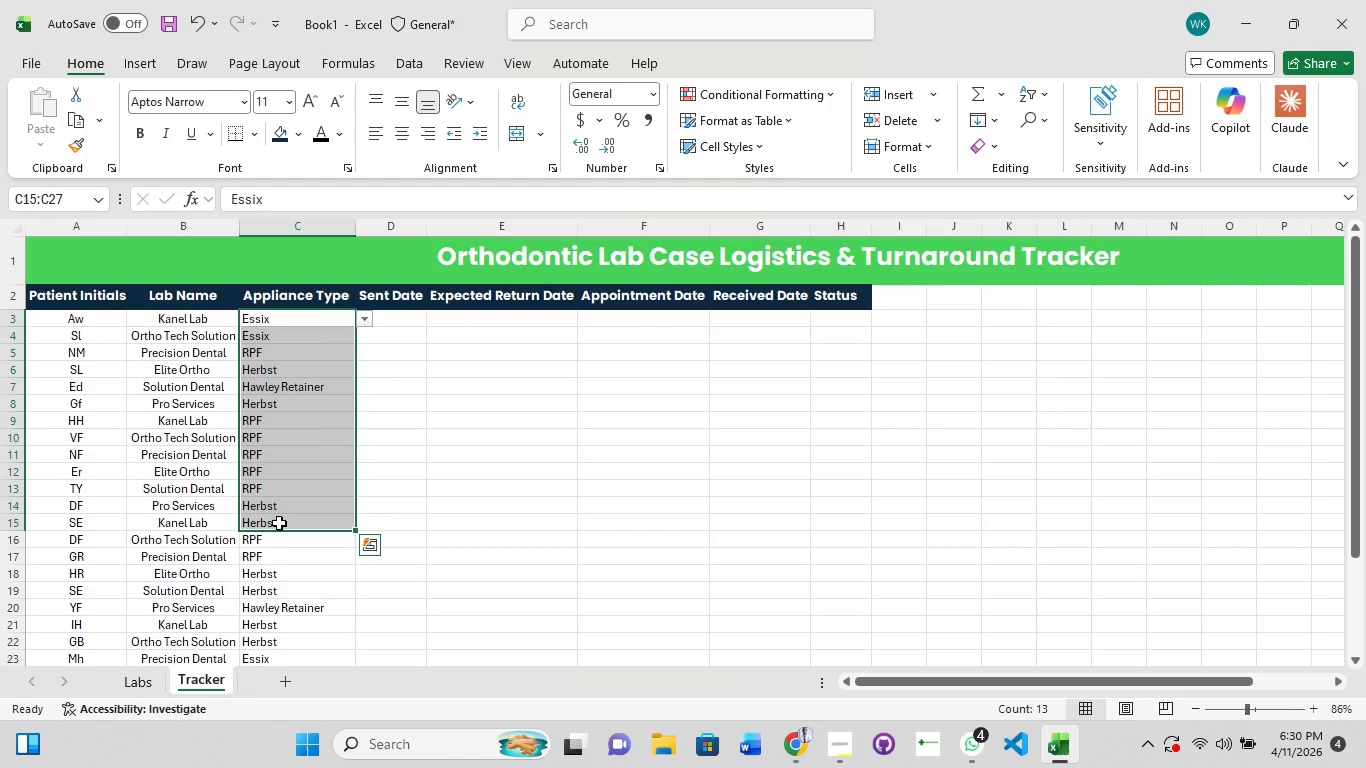 
hold_key(key=ShiftLeft, duration=0.5)
 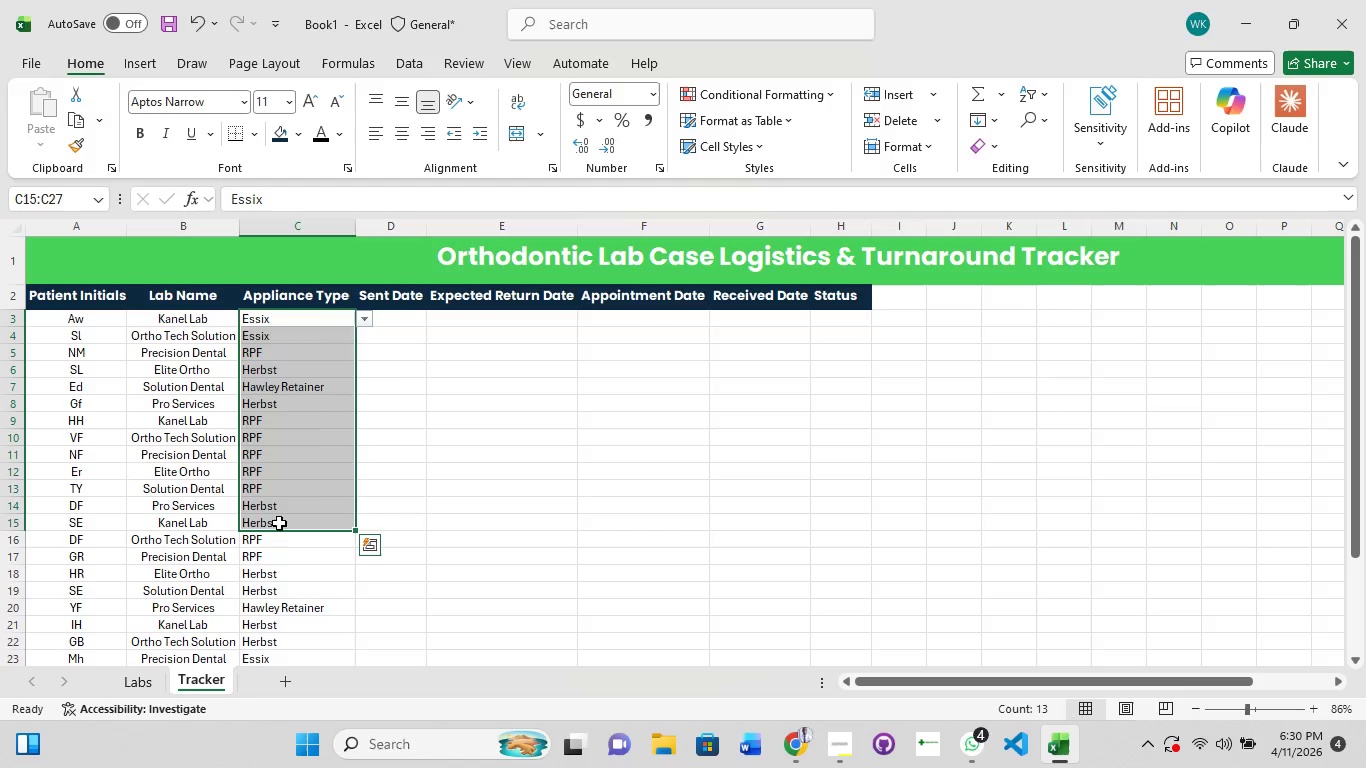 
hold_key(key=ShiftLeft, duration=1.5)
left_click_drag(start_coordinate=[276, 586], to_coordinate=[281, 625])
 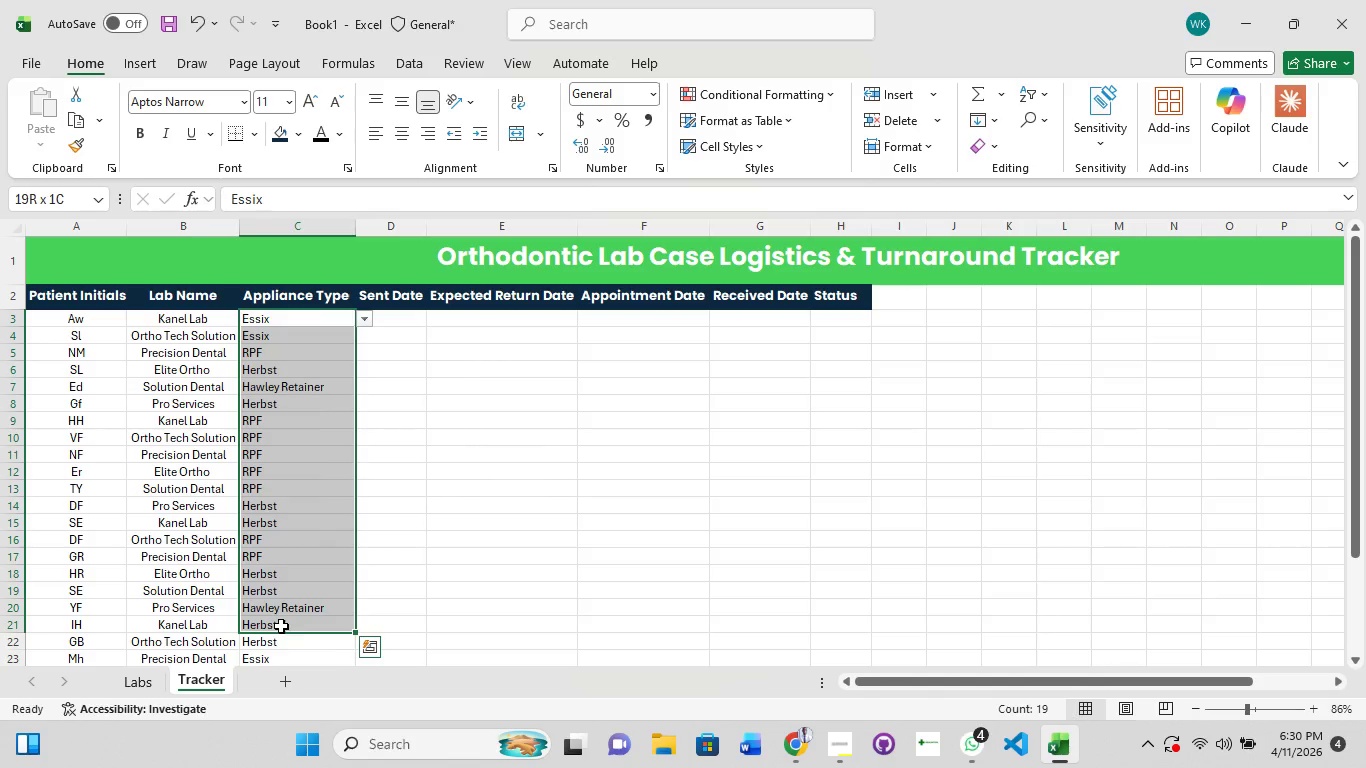 
hold_key(key=ShiftLeft, duration=1.52)
left_click_drag(start_coordinate=[282, 631], to_coordinate=[284, 640])
 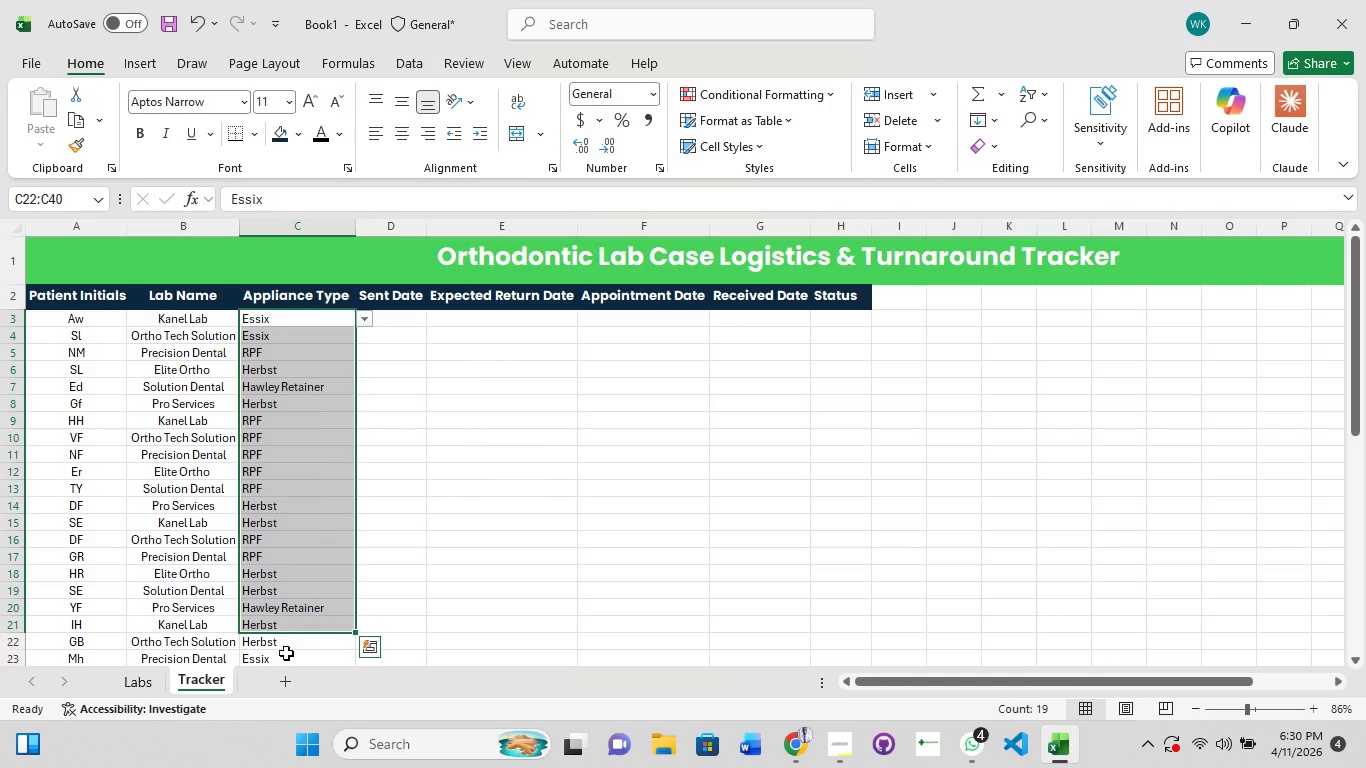 
left_click([286, 653])
 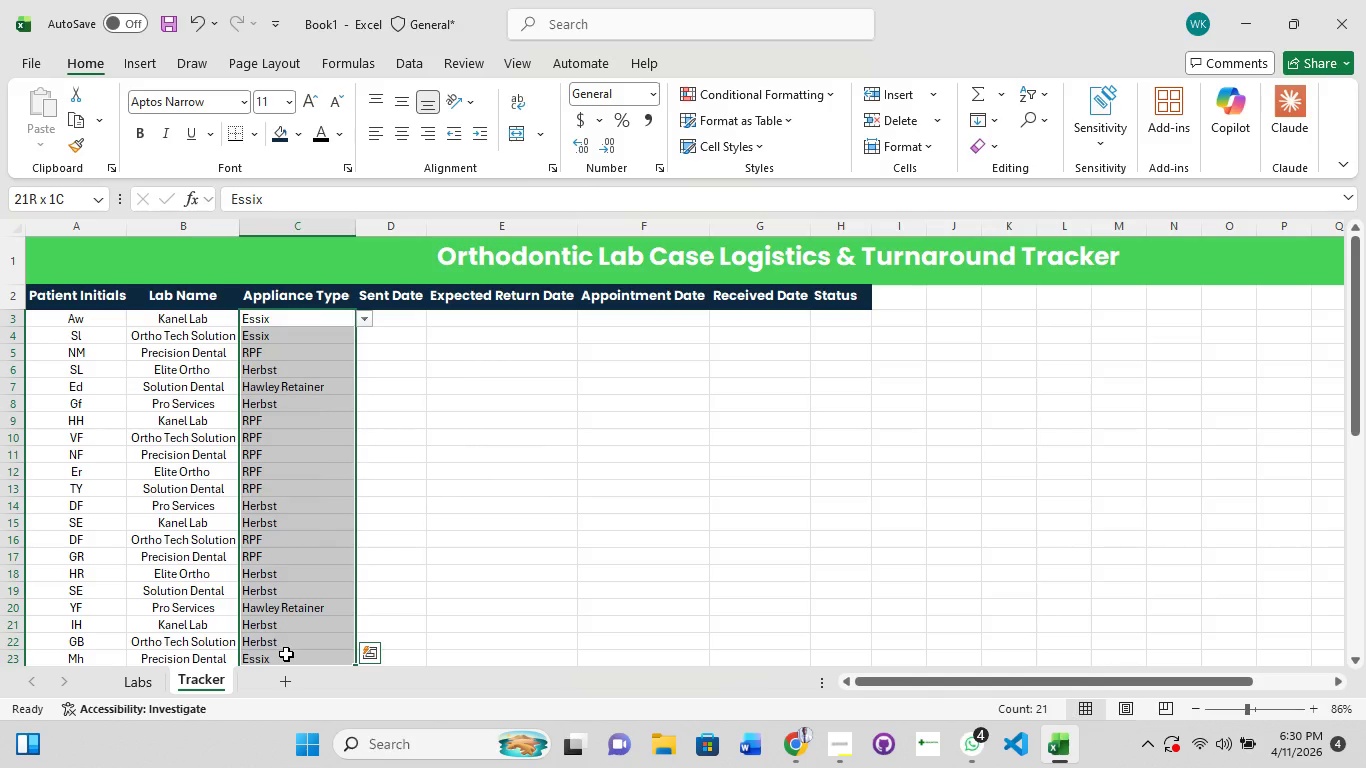 
left_click([286, 654])
 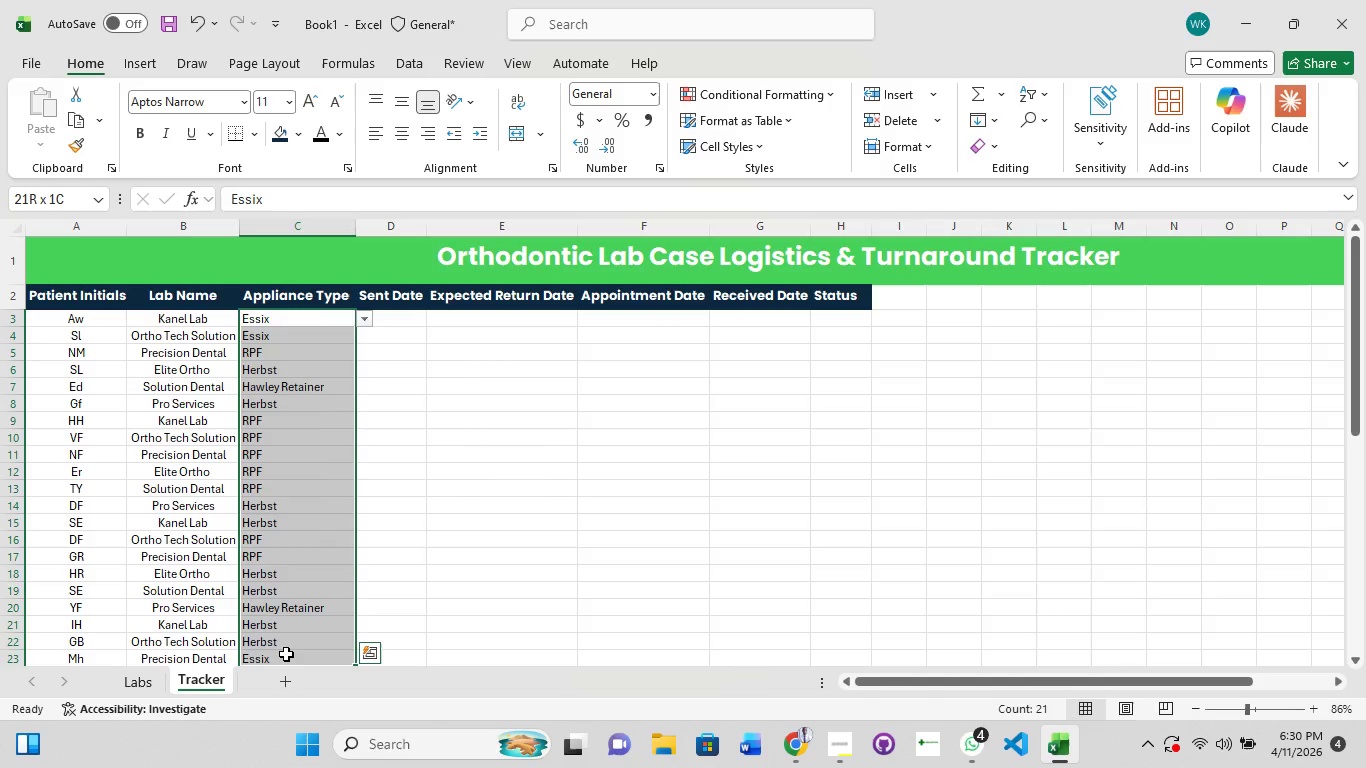 
hold_key(key=ShiftLeft, duration=1.52)
scroll: coordinate [286, 654], scroll_direction: down, amount: 2.0
 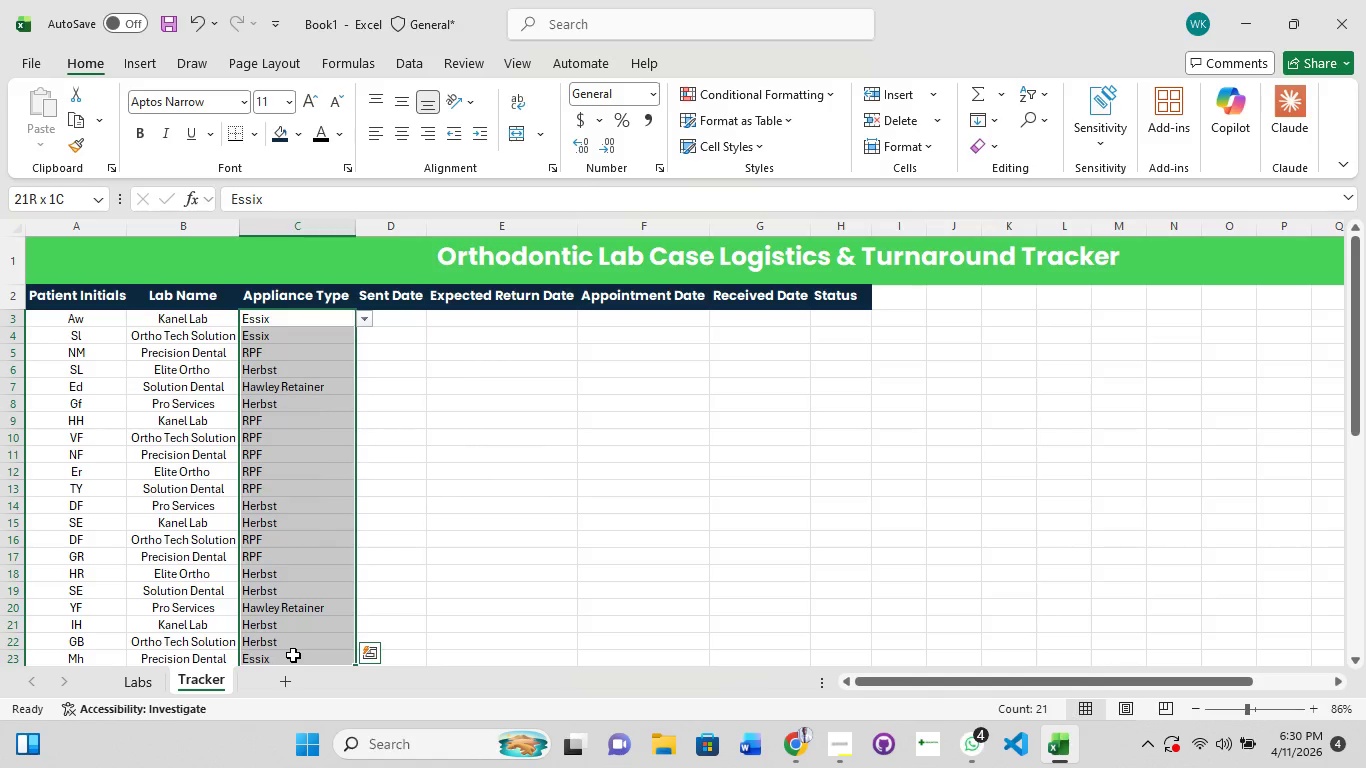 
hold_key(key=ShiftLeft, duration=1.51)
left_click_drag(start_coordinate=[292, 641], to_coordinate=[297, 654])
 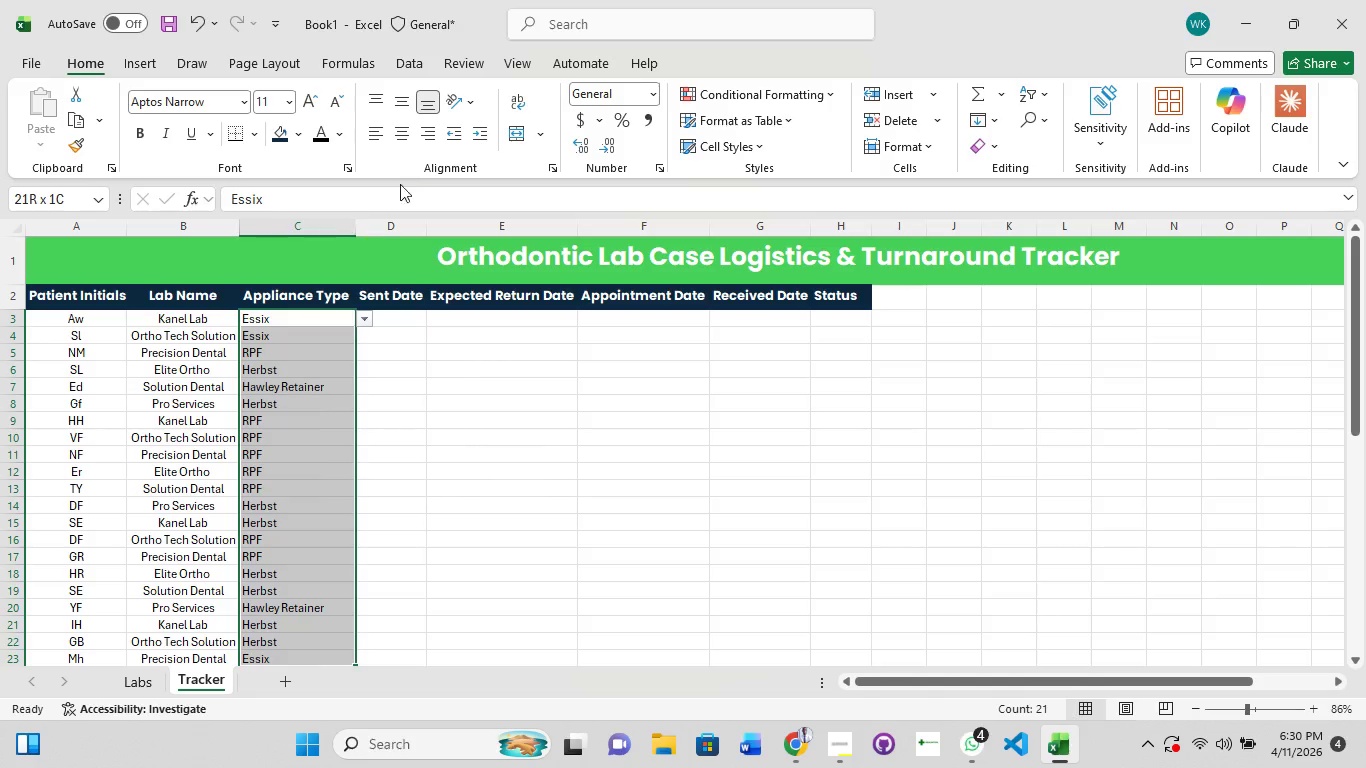 
hold_key(key=ShiftLeft, duration=1.5)
 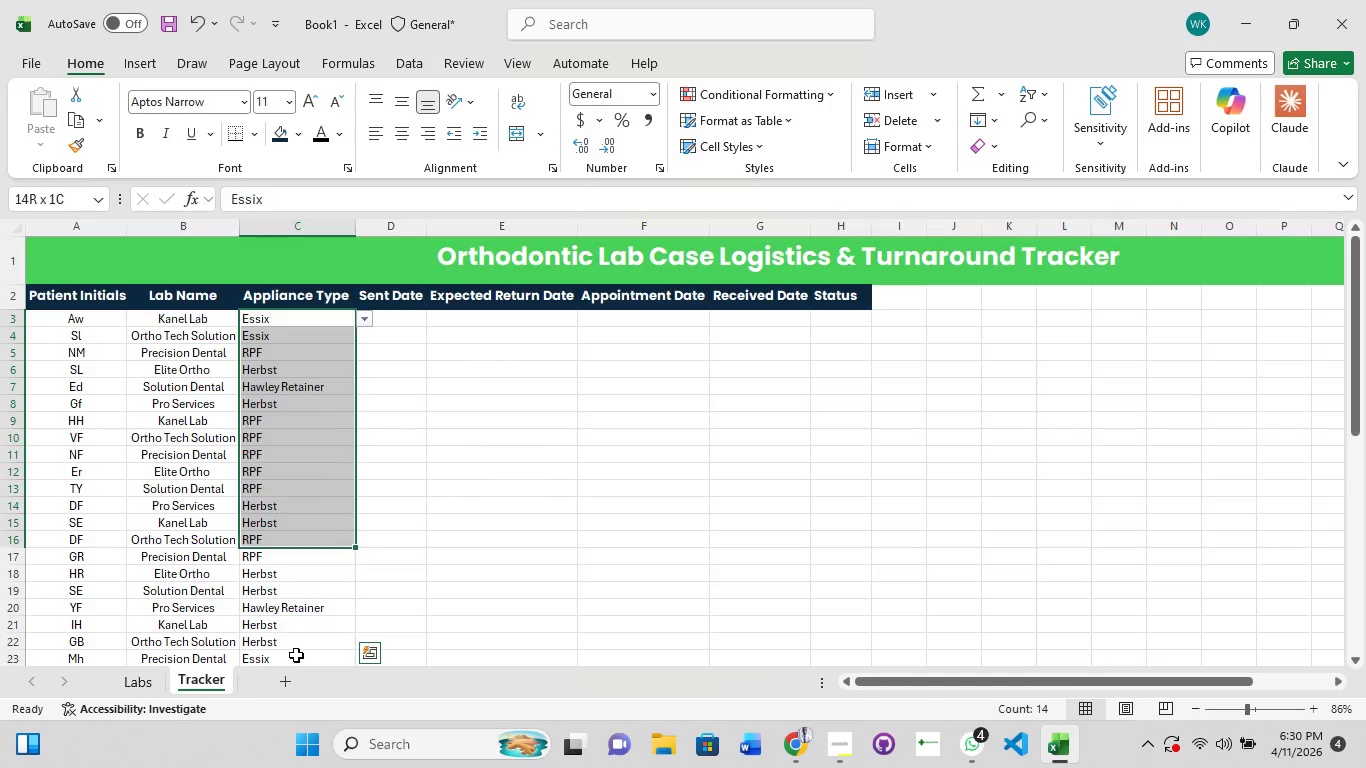 
hold_key(key=ShiftLeft, duration=1.31)
 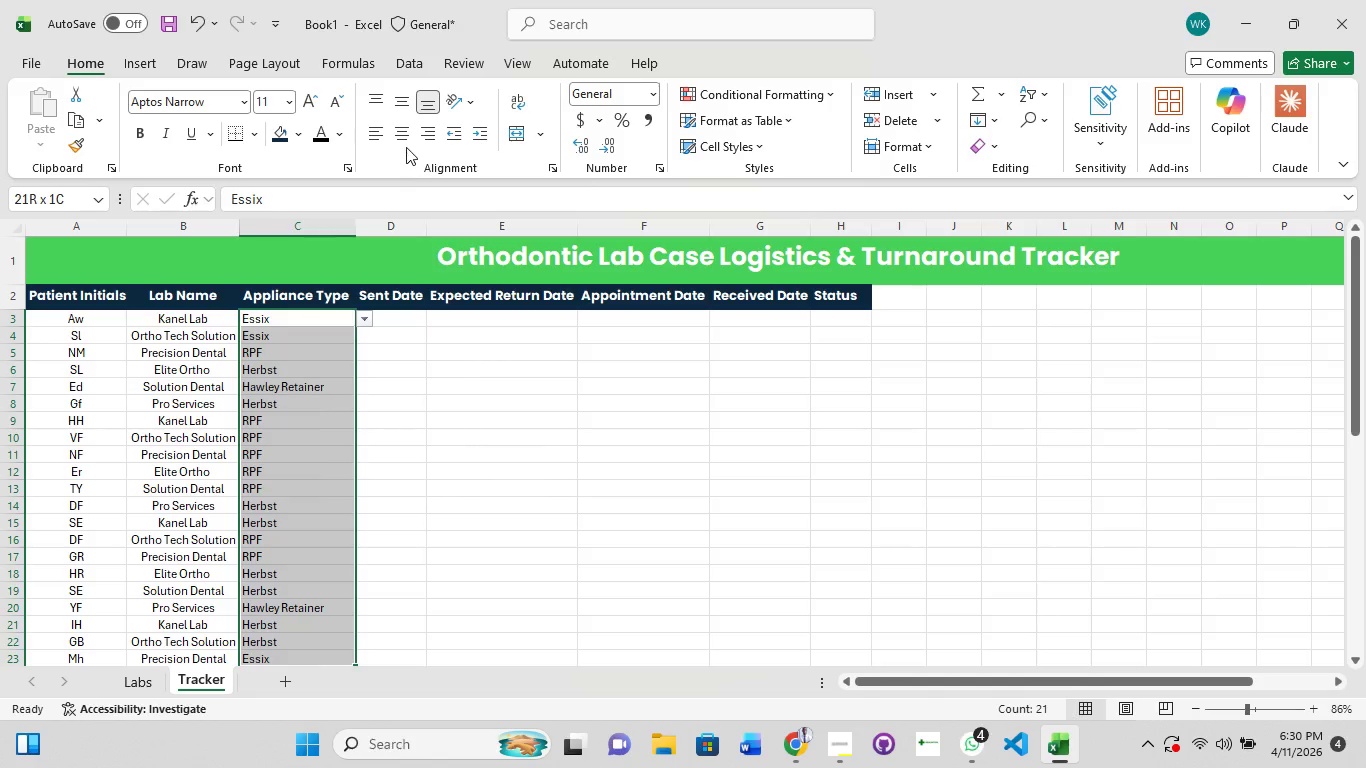 
left_click([405, 145])
 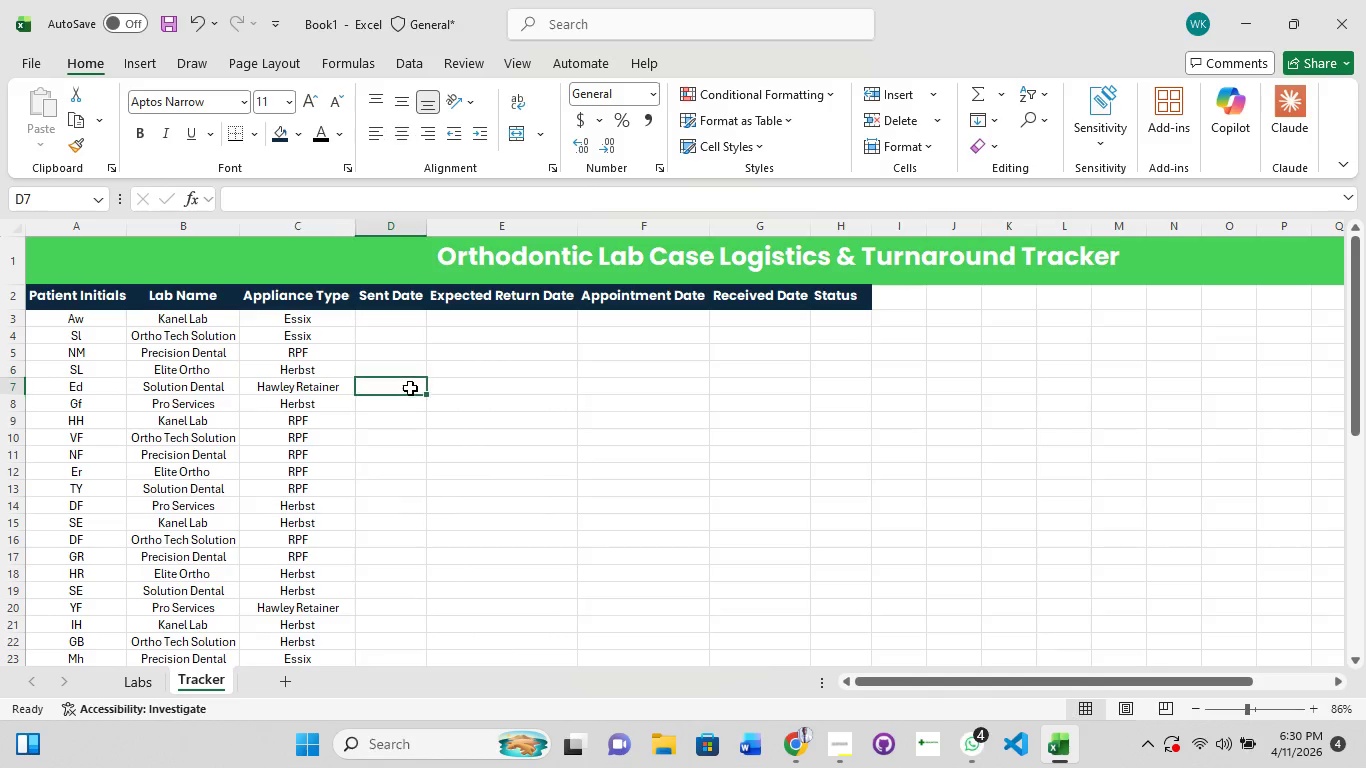 
scroll: coordinate [401, 417], scroll_direction: down, amount: 3.0
 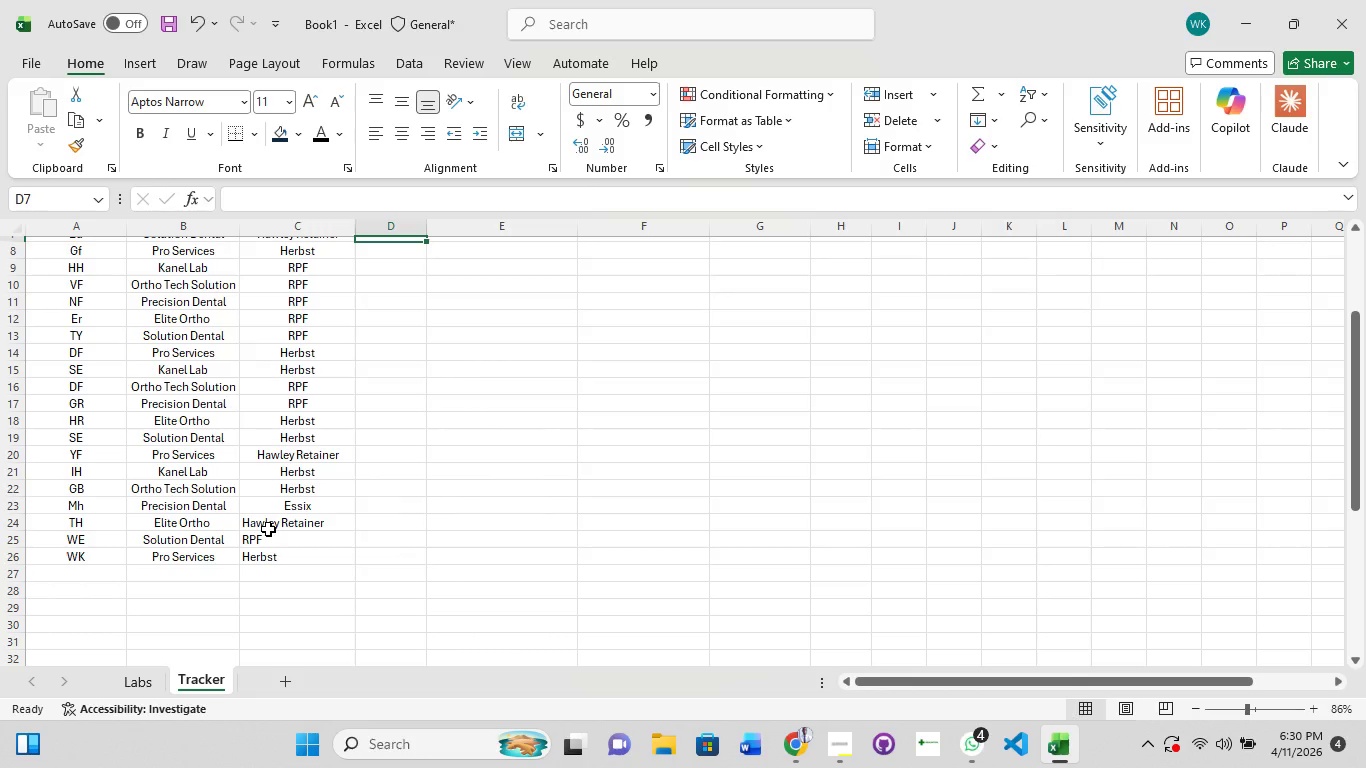 
hold_key(key=ShiftLeft, duration=0.8)
left_click([268, 529])
 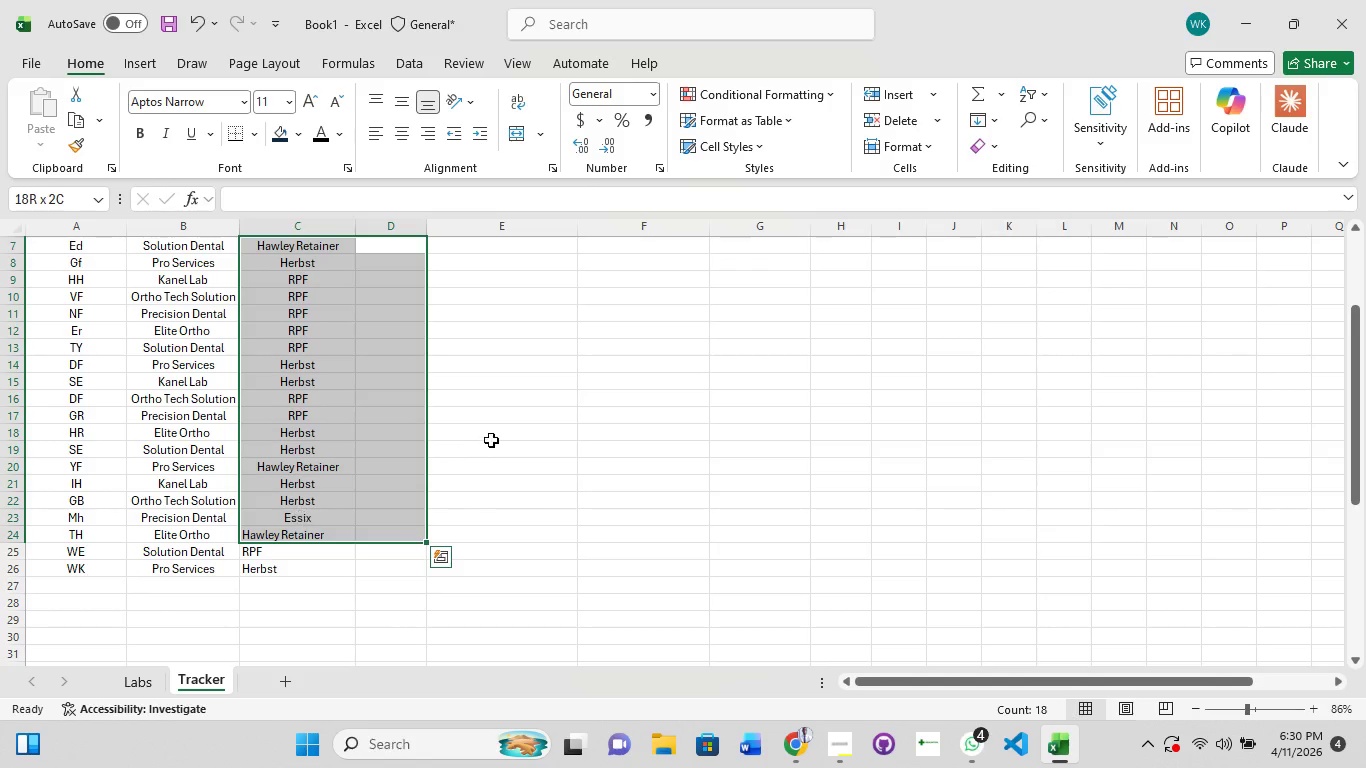 
left_click([494, 440])
 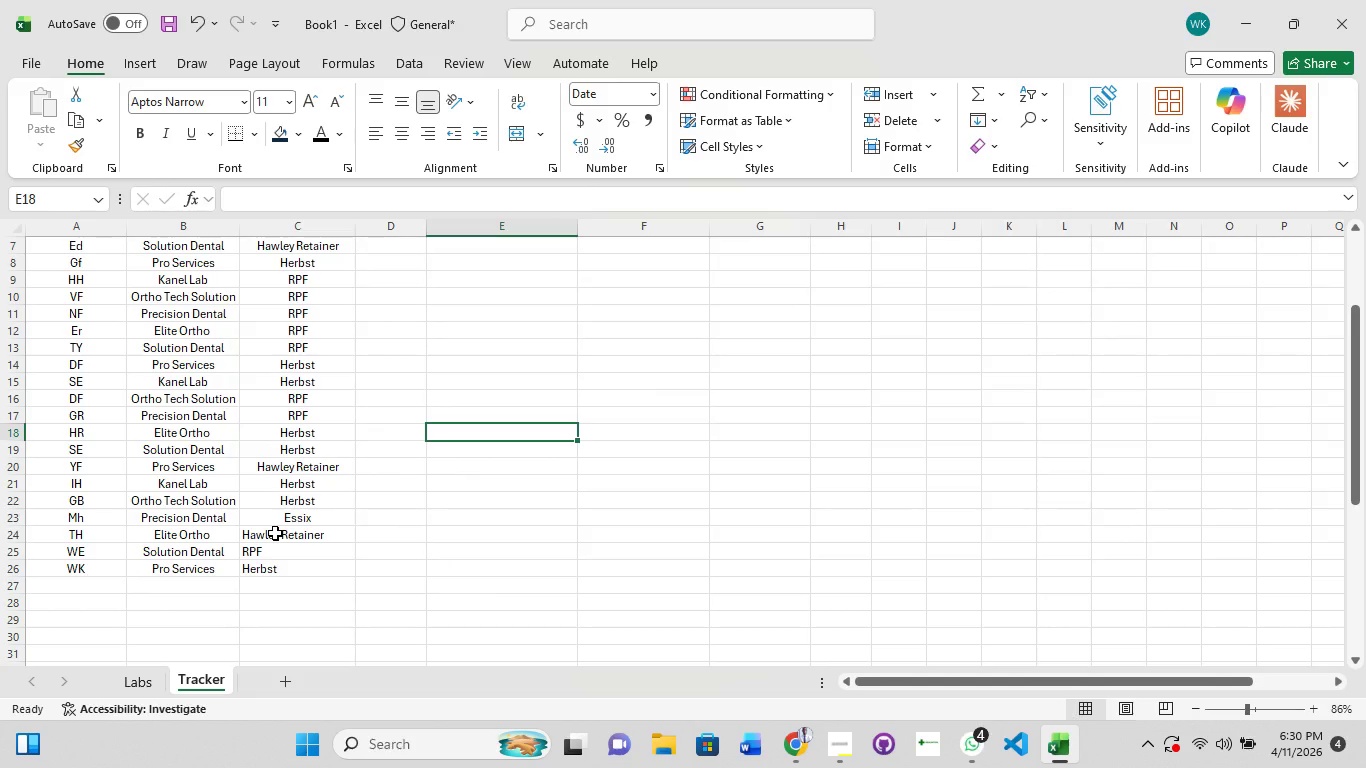 
hold_key(key=ShiftLeft, duration=0.88)
left_click([275, 533])
 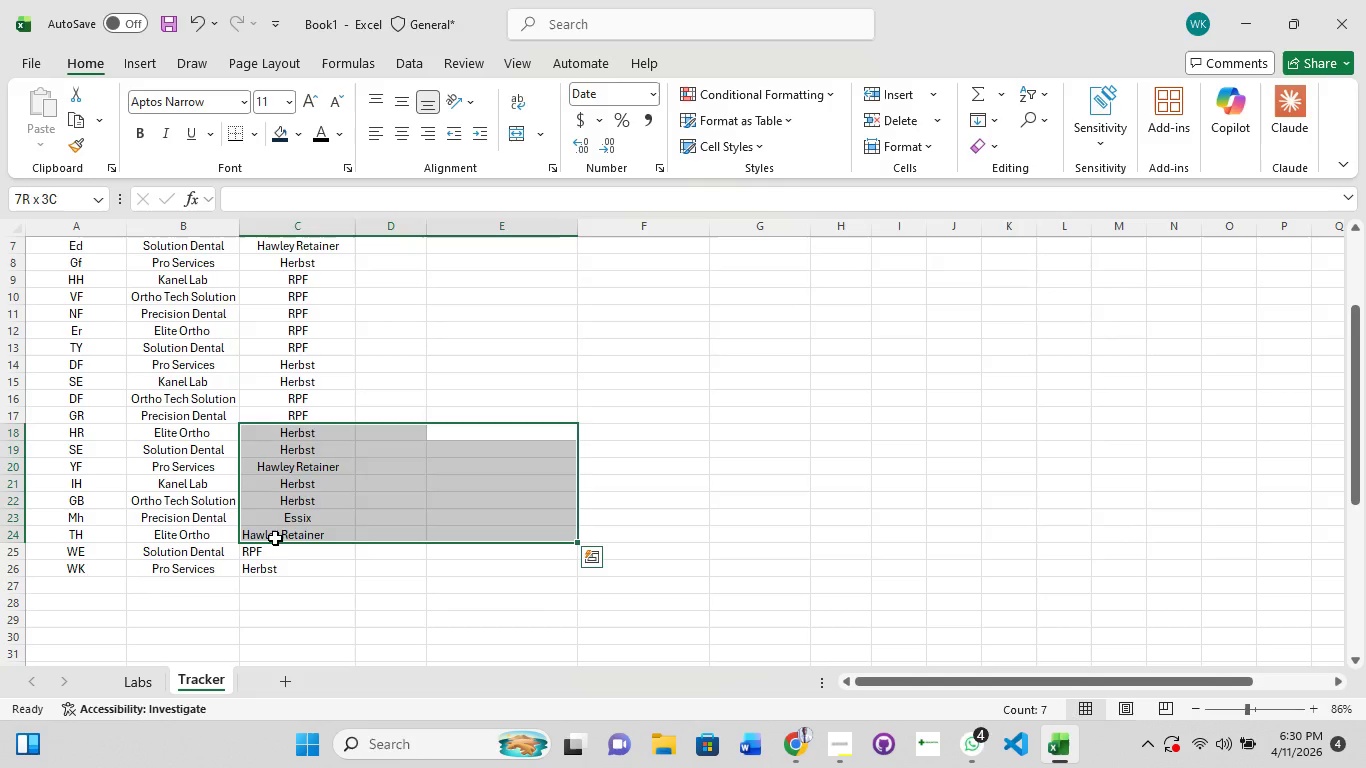 
hold_key(key=ShiftLeft, duration=1.52)
left_click([275, 538])
 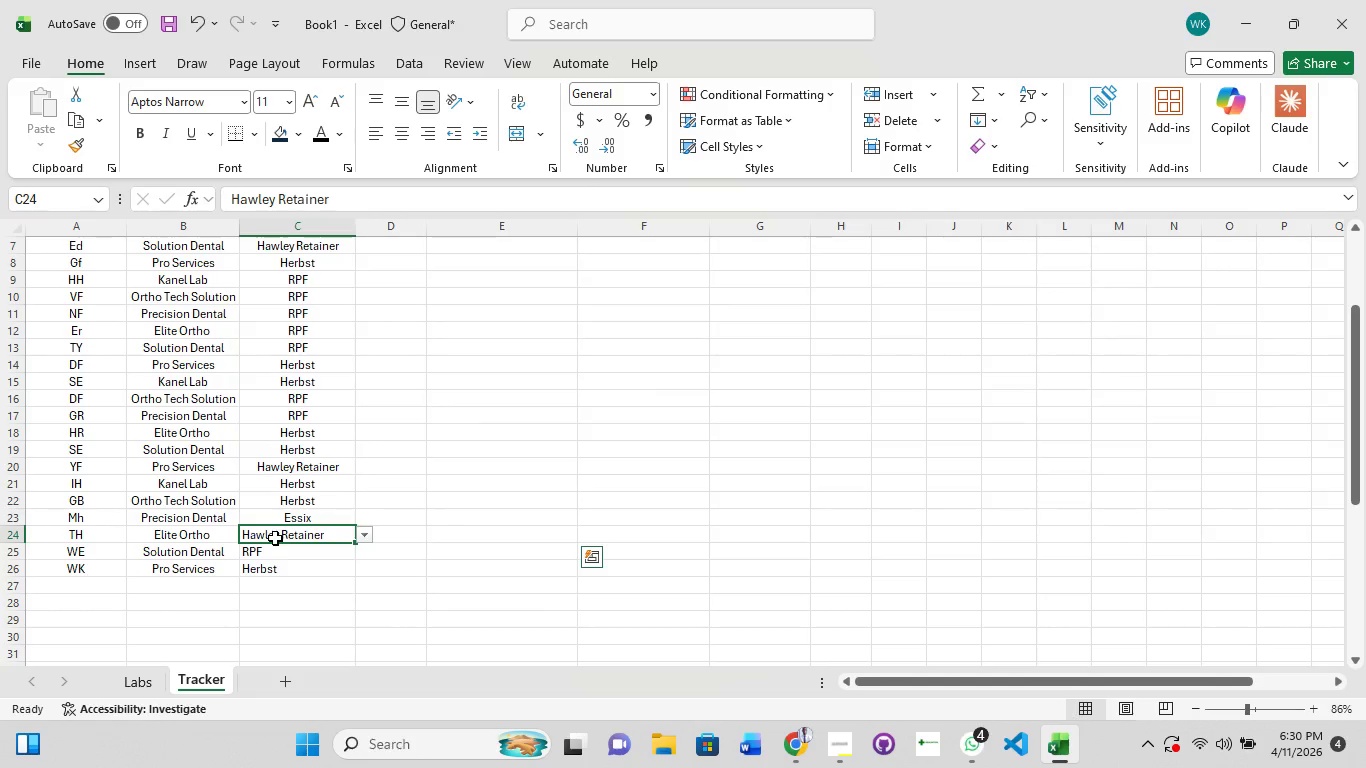 
left_click([275, 538])
 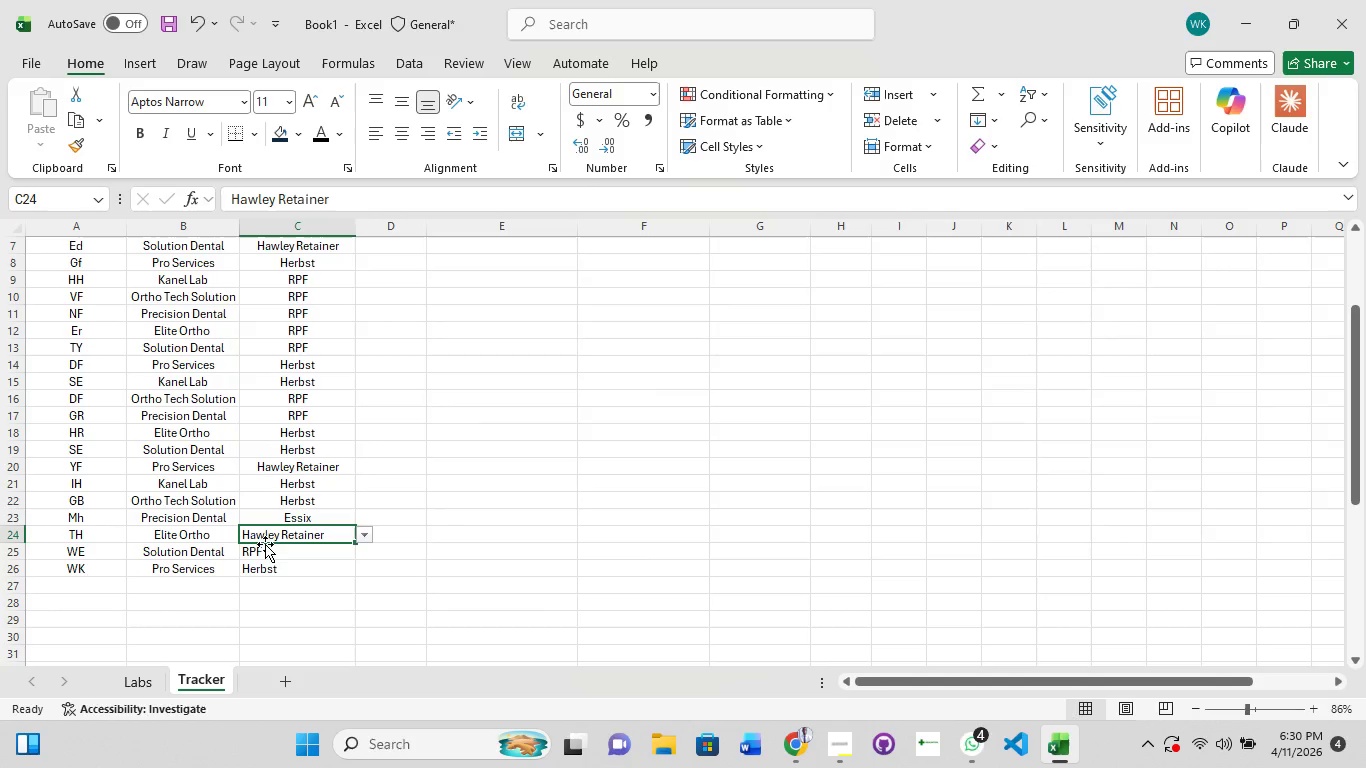 
left_click([265, 544])
 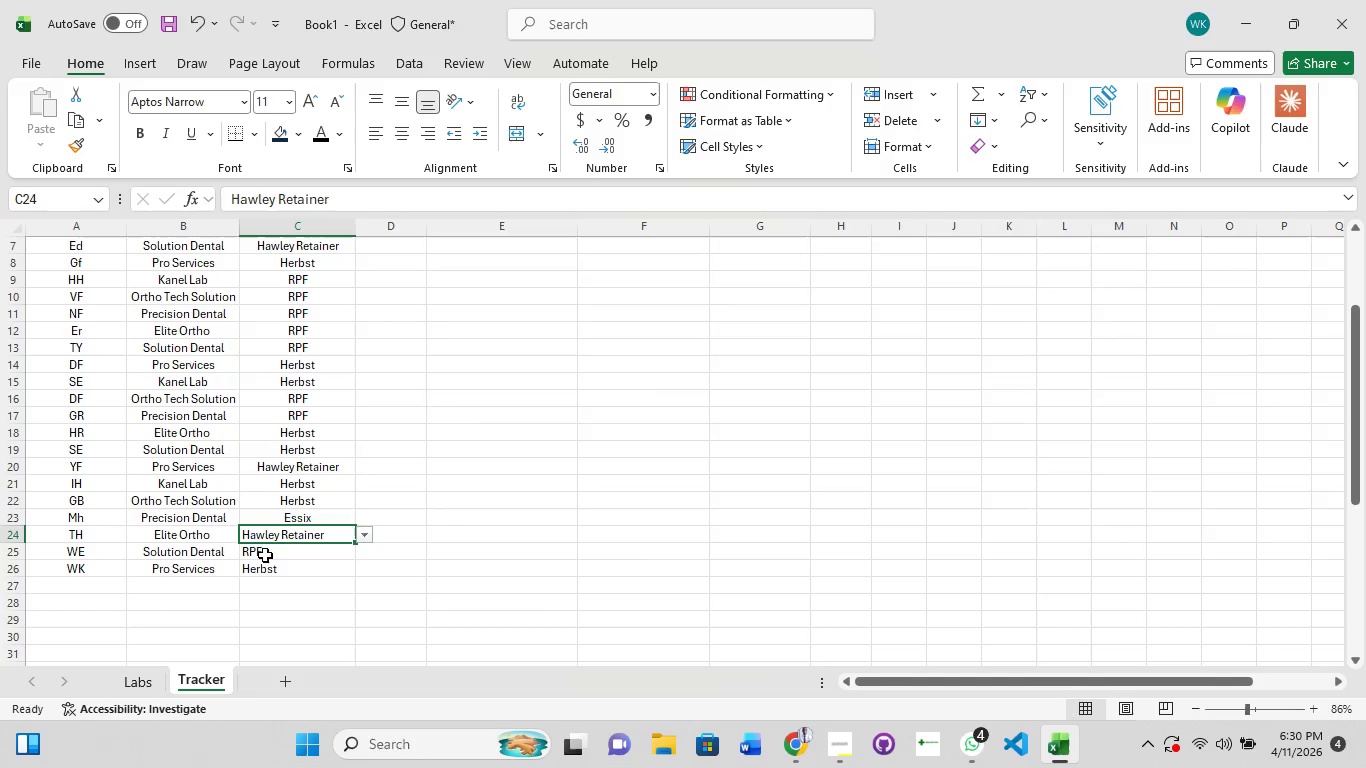 
hold_key(key=ShiftLeft, duration=0.36)
 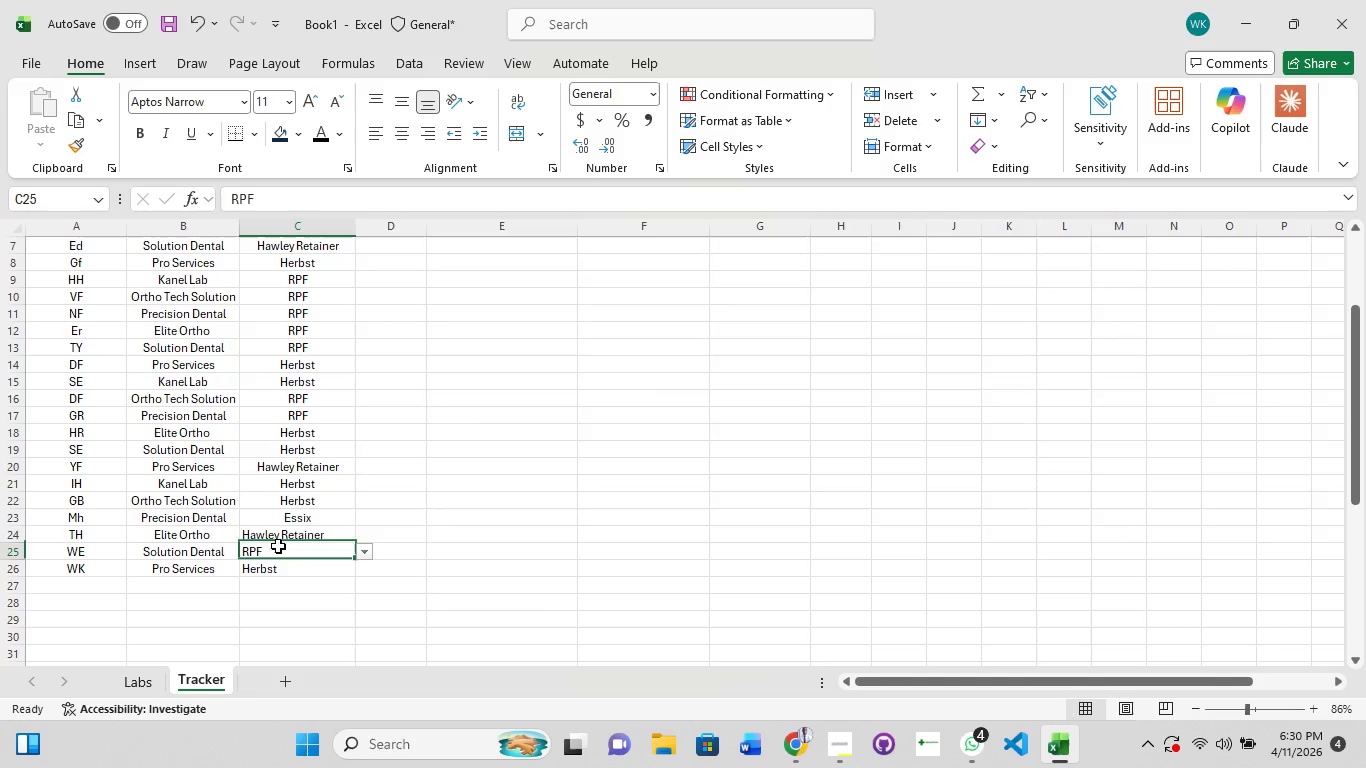 
left_click([278, 546])
 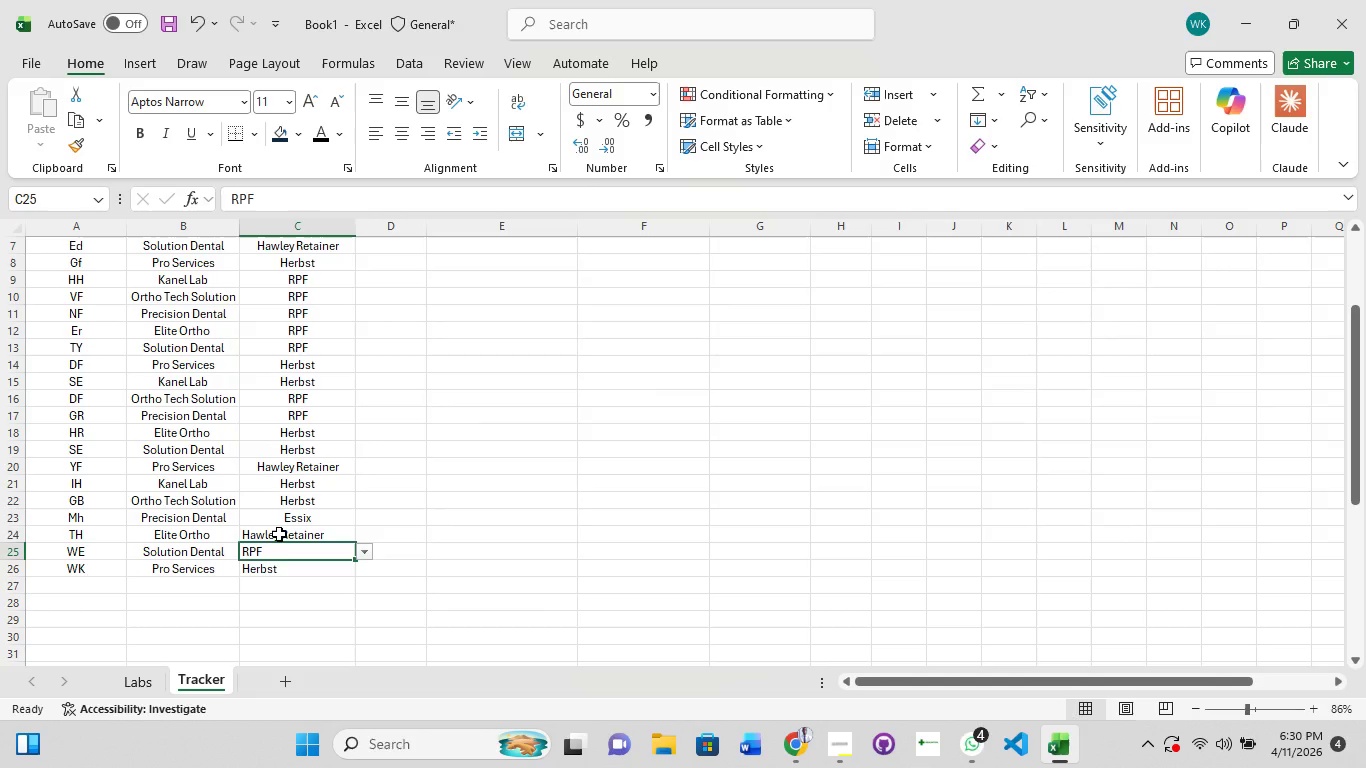 
hold_key(key=ShiftLeft, duration=1.5)
left_click([279, 534])
 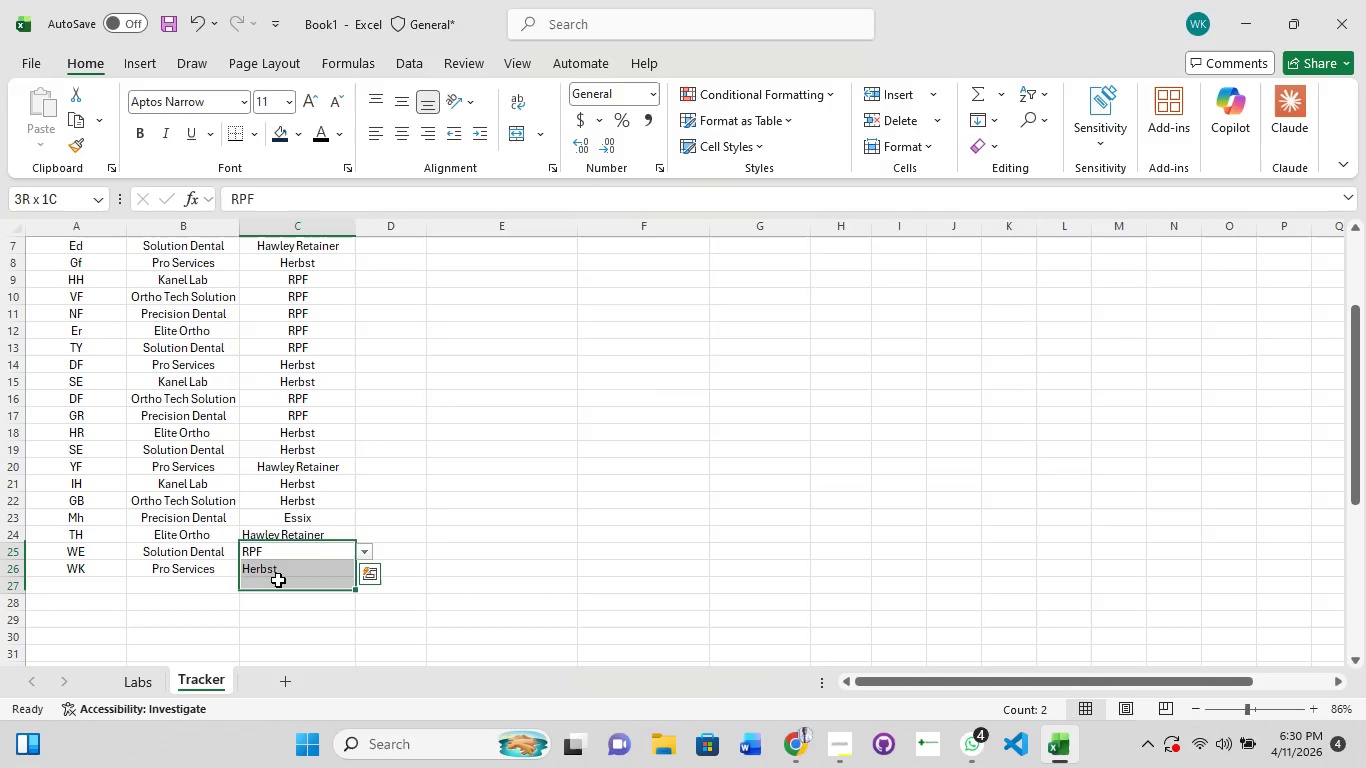 
key(Shift+ShiftLeft)
 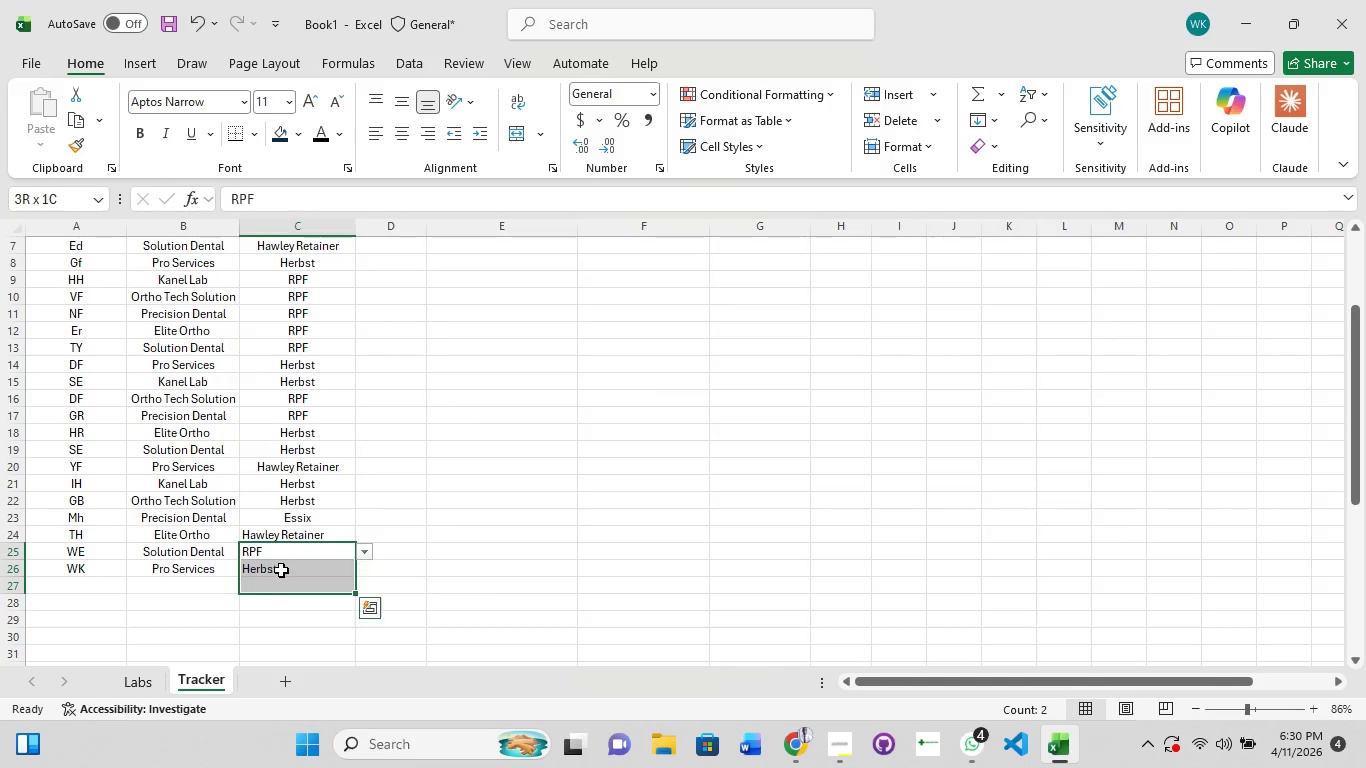 
key(Shift+ShiftLeft)
 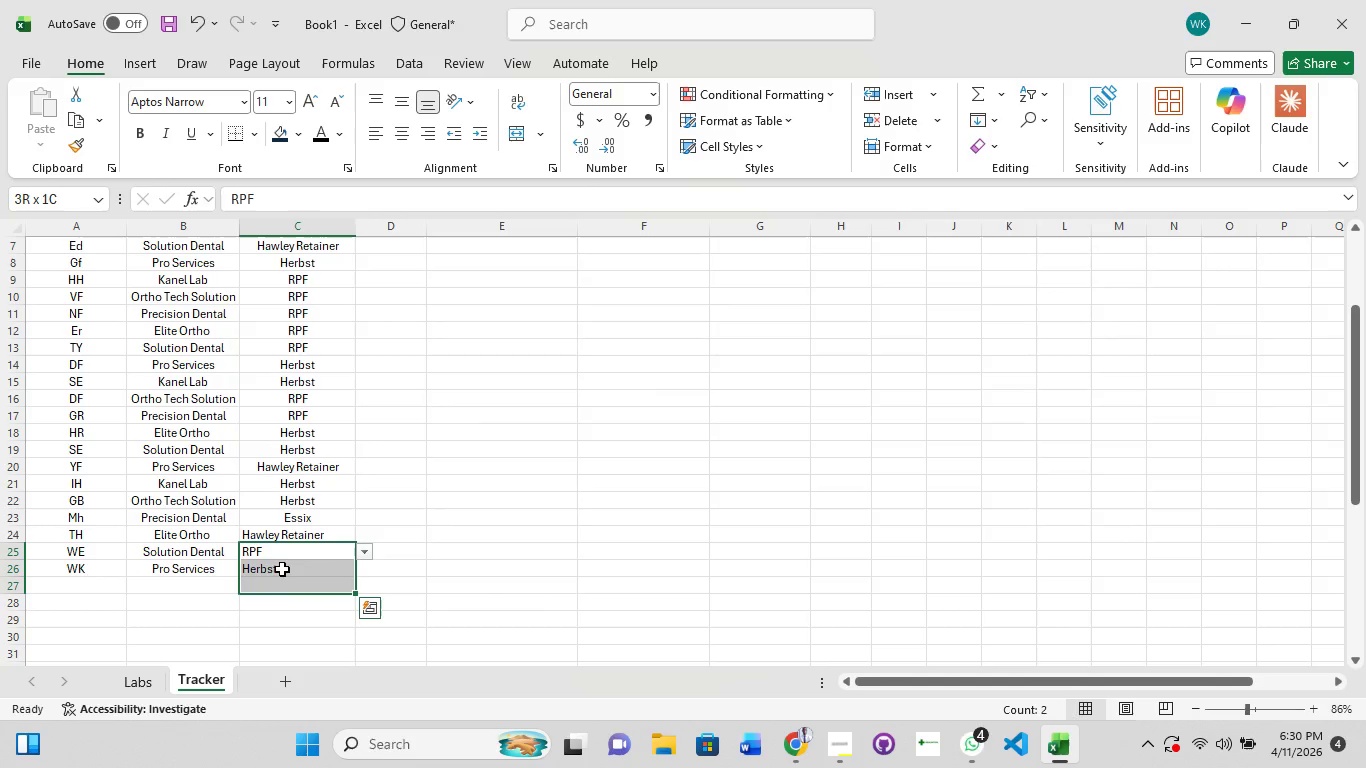 
key(Shift+ShiftLeft)
 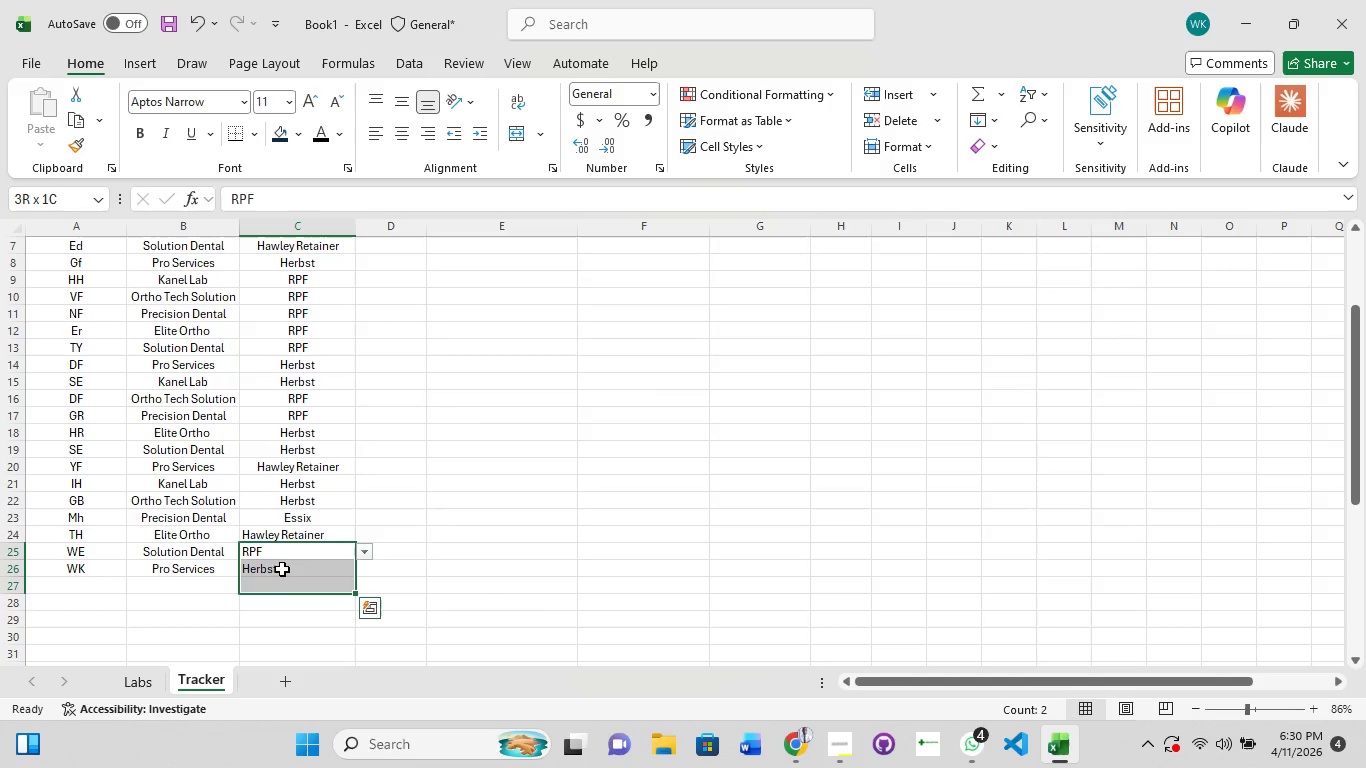 
key(Shift+ShiftLeft)
 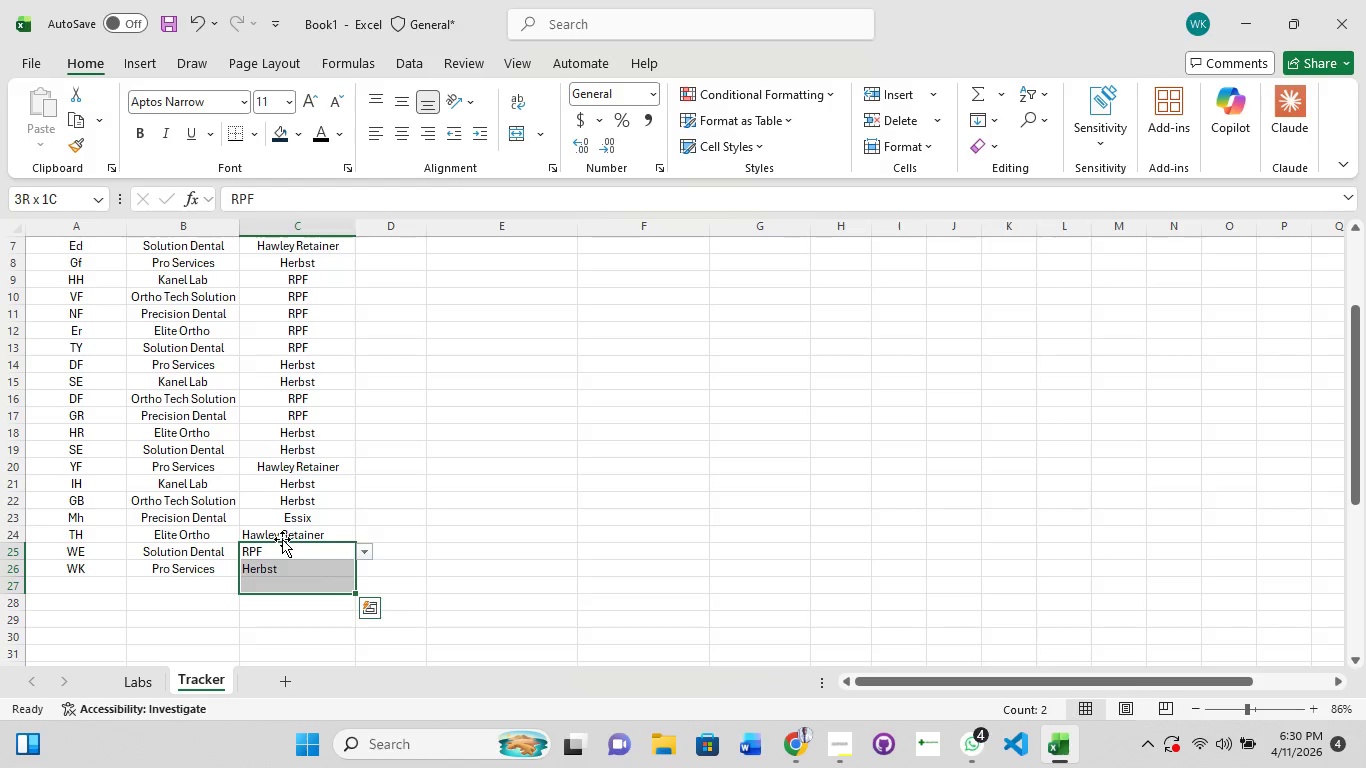 
left_click([282, 539])
 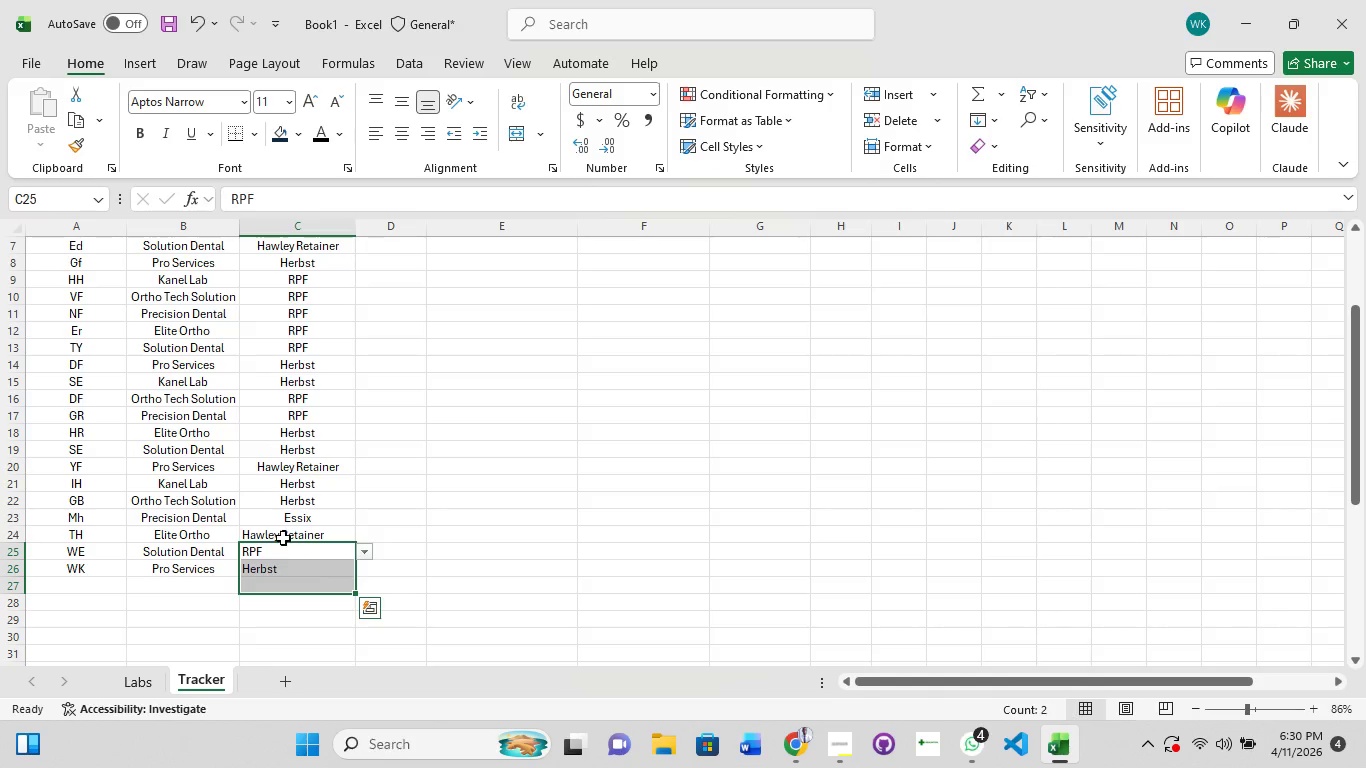 
left_click([283, 538])
 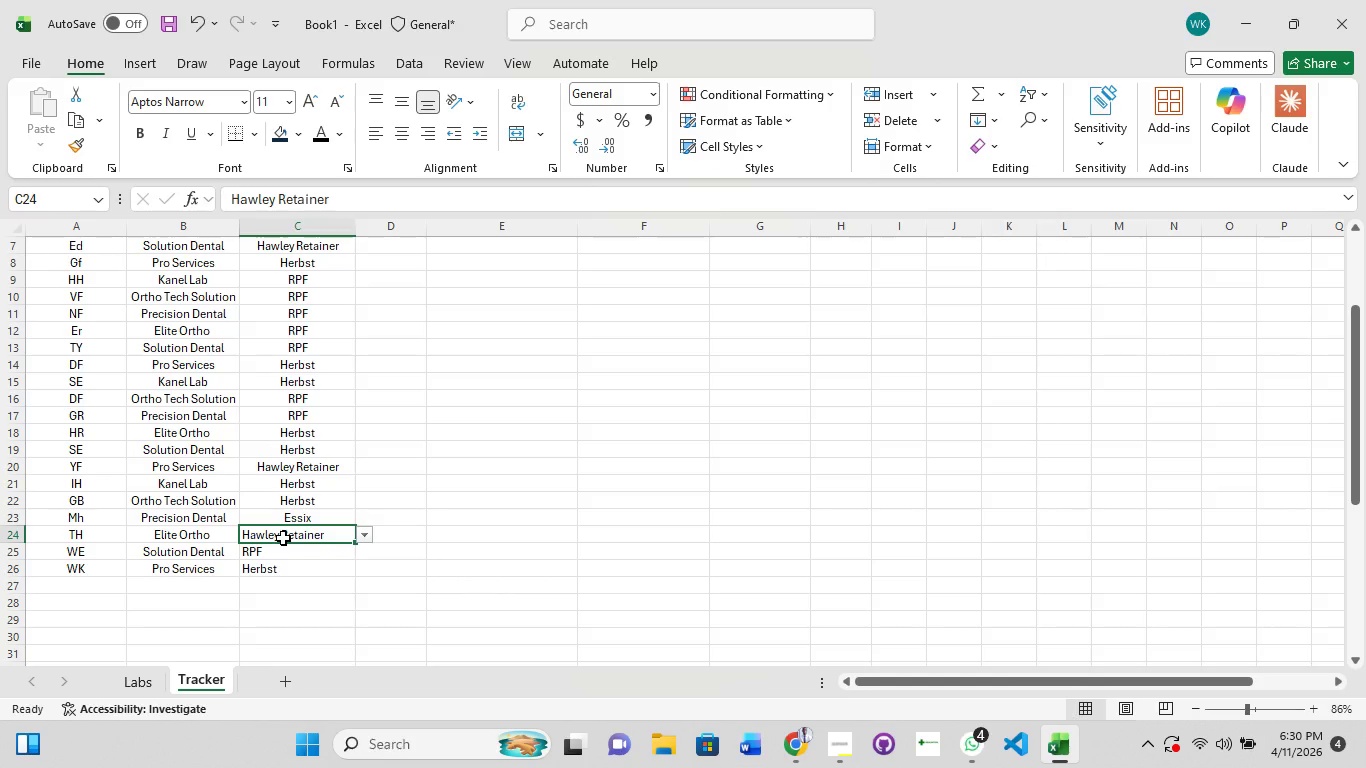 
hold_key(key=ShiftLeft, duration=1.5)
 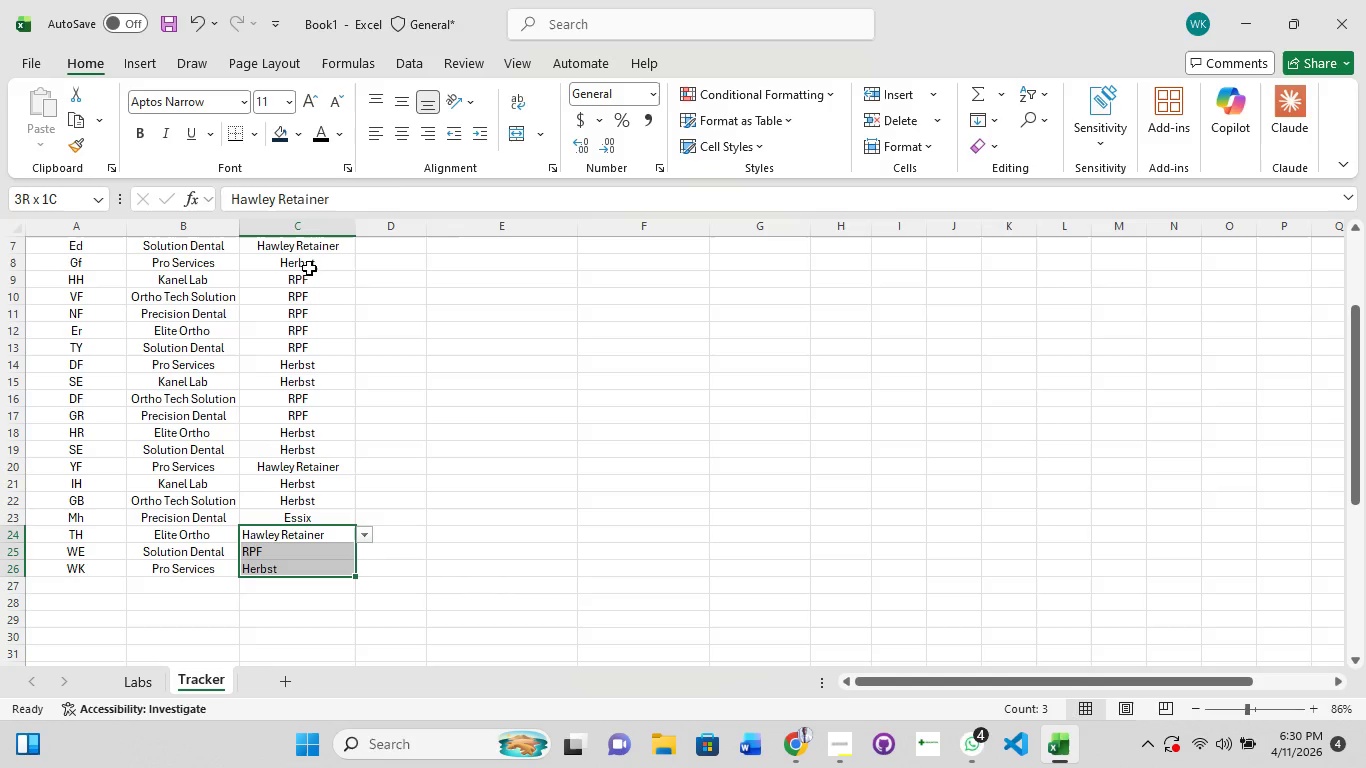 
hold_key(key=ShiftLeft, duration=0.33)
left_click([290, 575])
 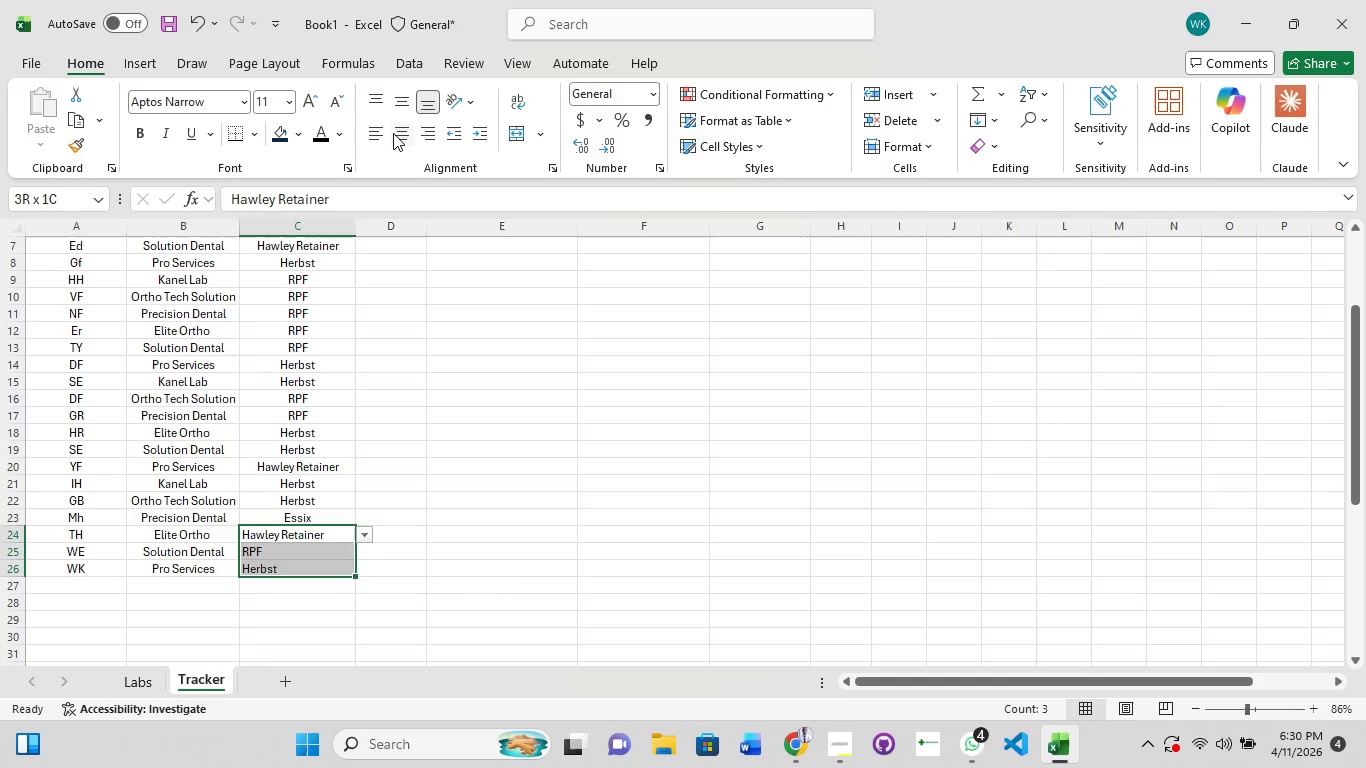 
left_click([392, 133])
 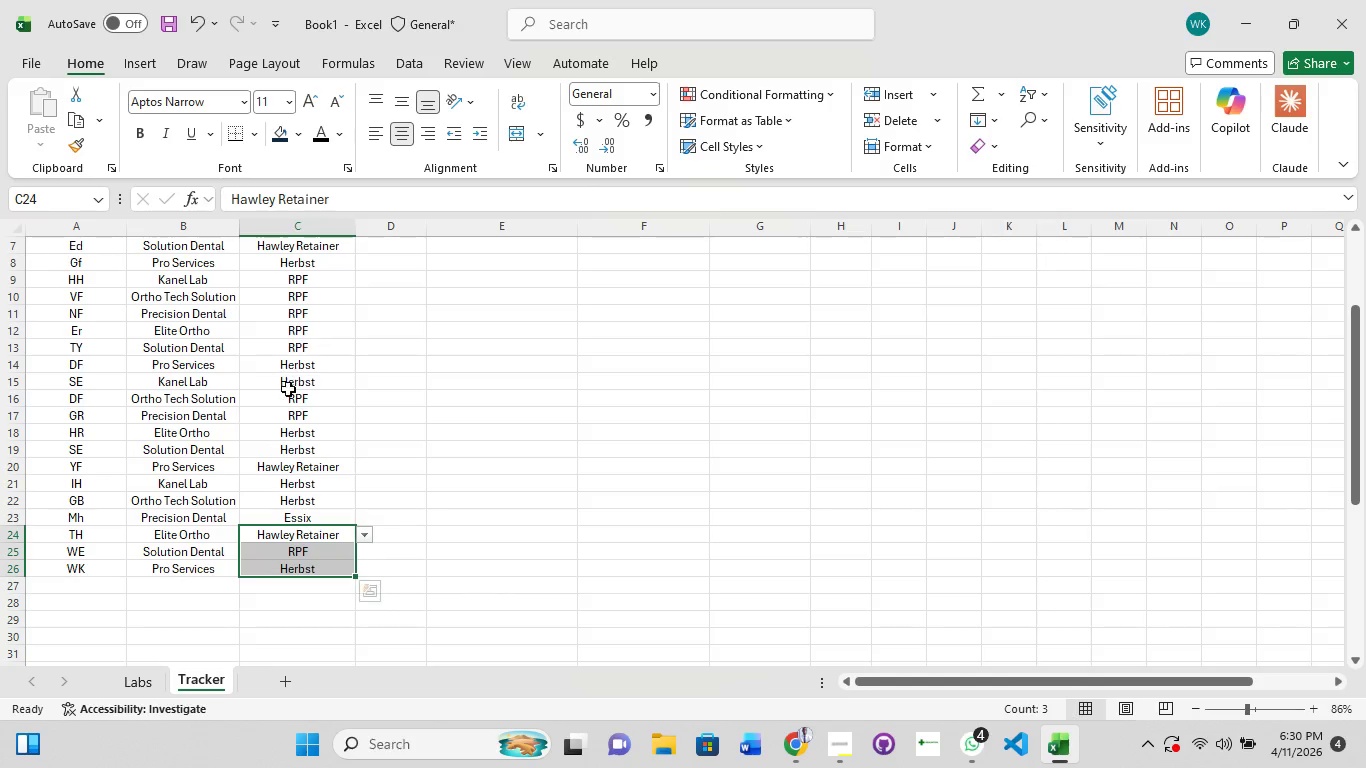 
scroll: coordinate [291, 382], scroll_direction: up, amount: 7.0
 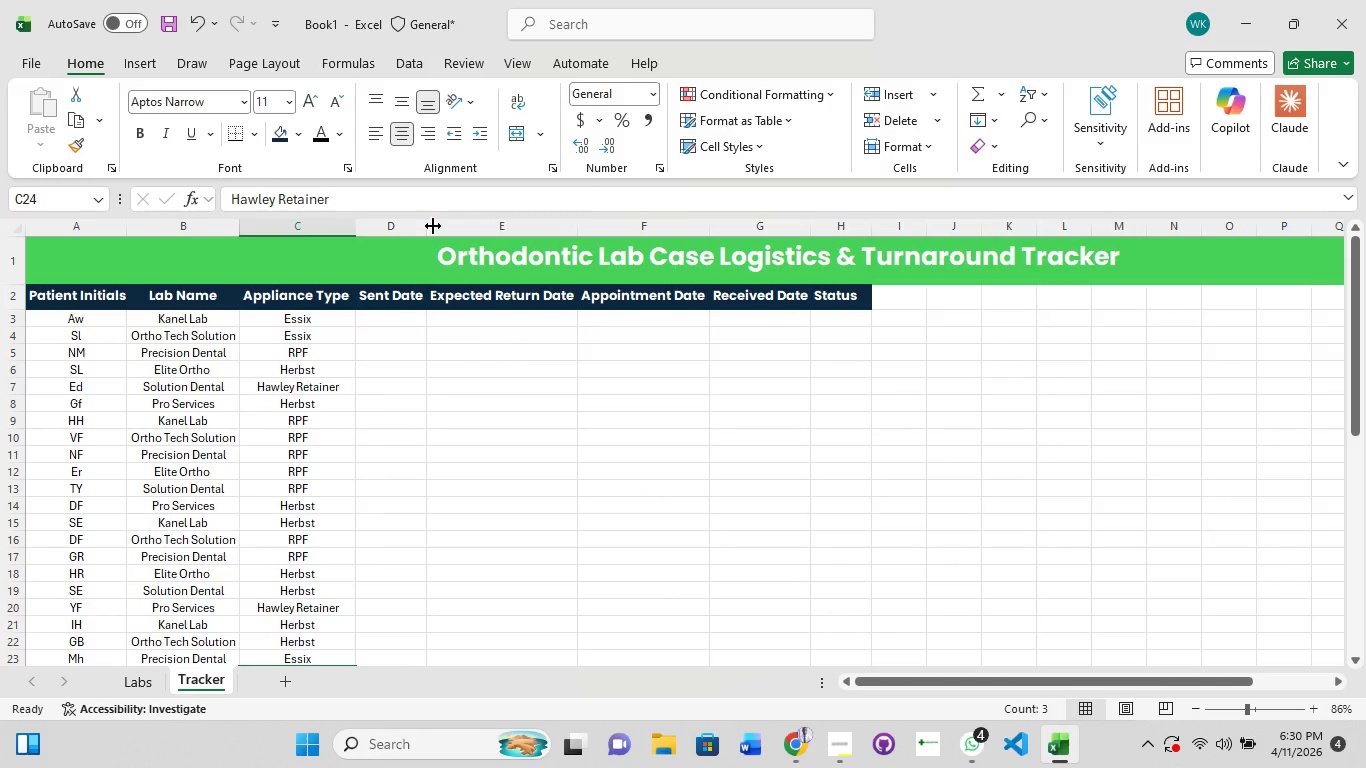 
left_click_drag(start_coordinate=[433, 226], to_coordinate=[458, 223])
 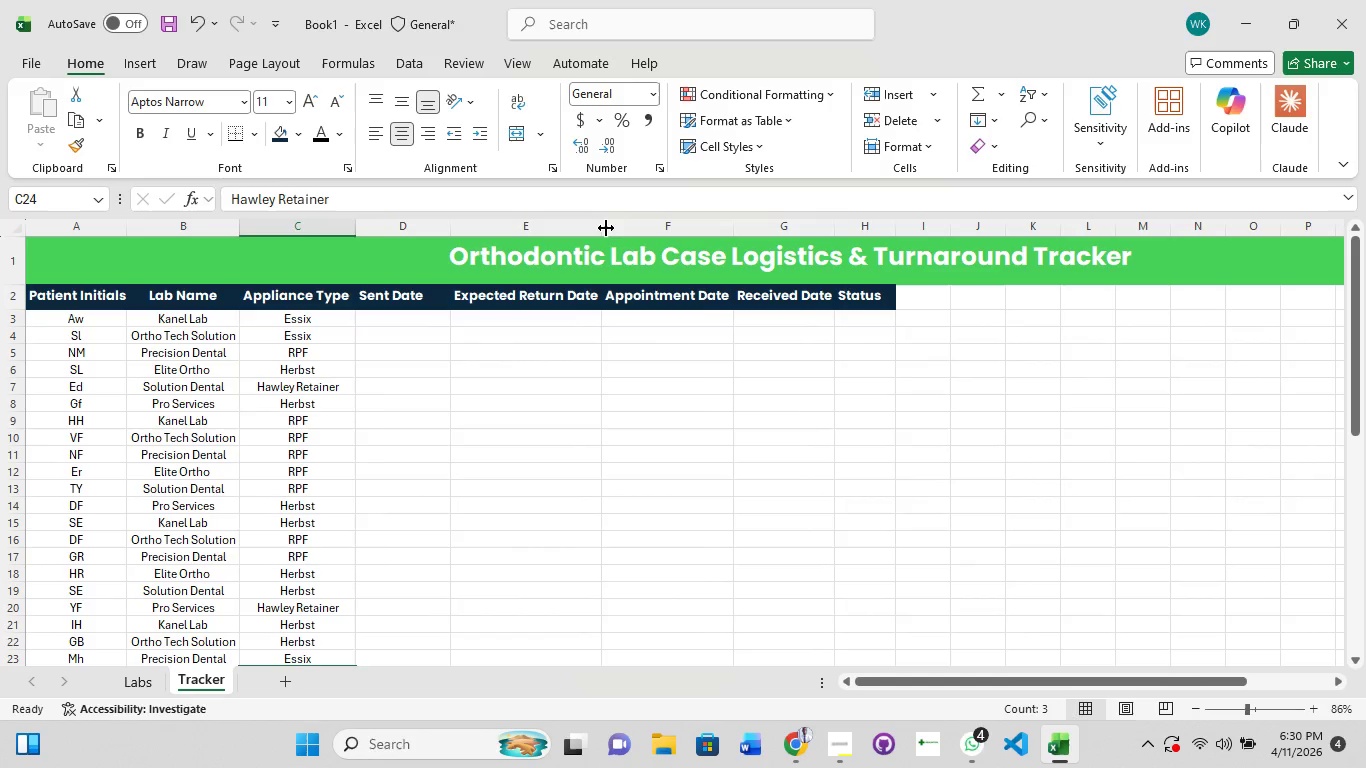 
left_click_drag(start_coordinate=[601, 225], to_coordinate=[633, 225])
 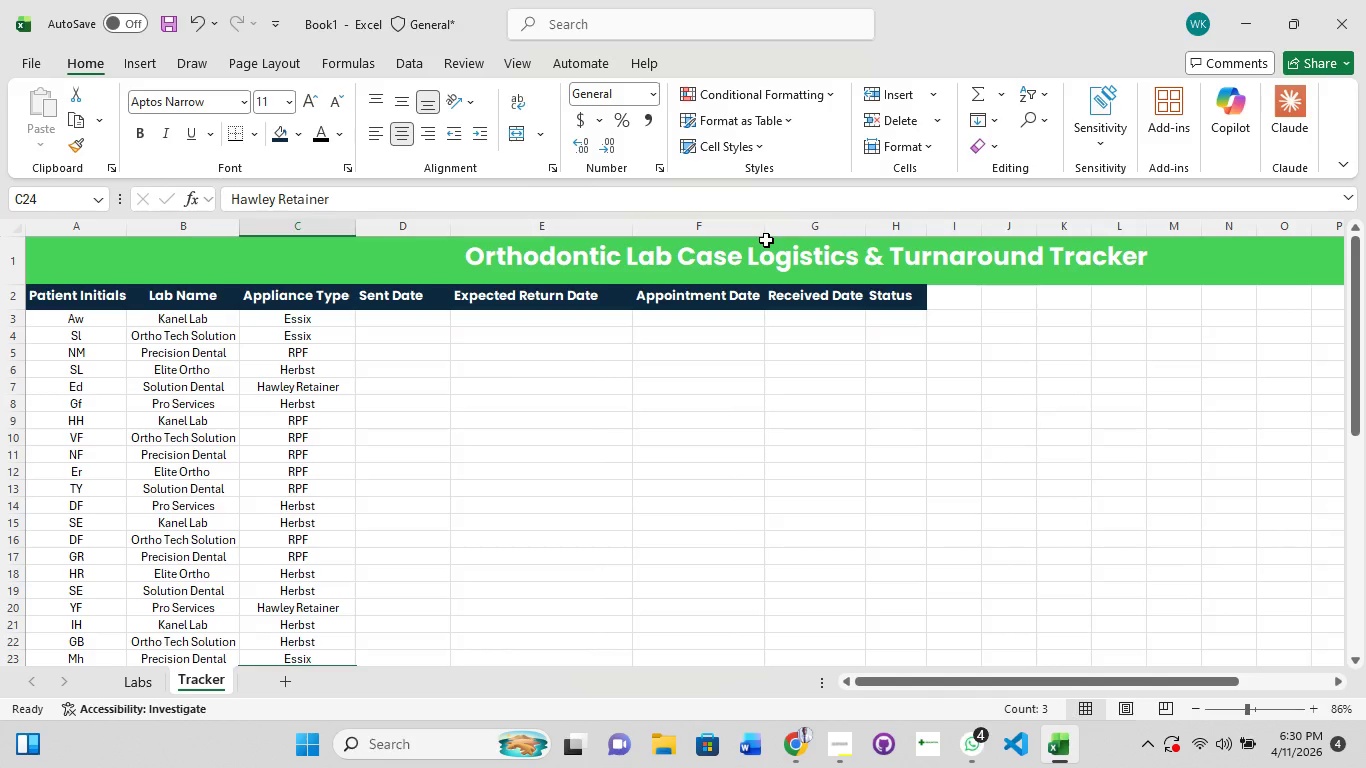 
left_click_drag(start_coordinate=[765, 239], to_coordinate=[778, 236])
 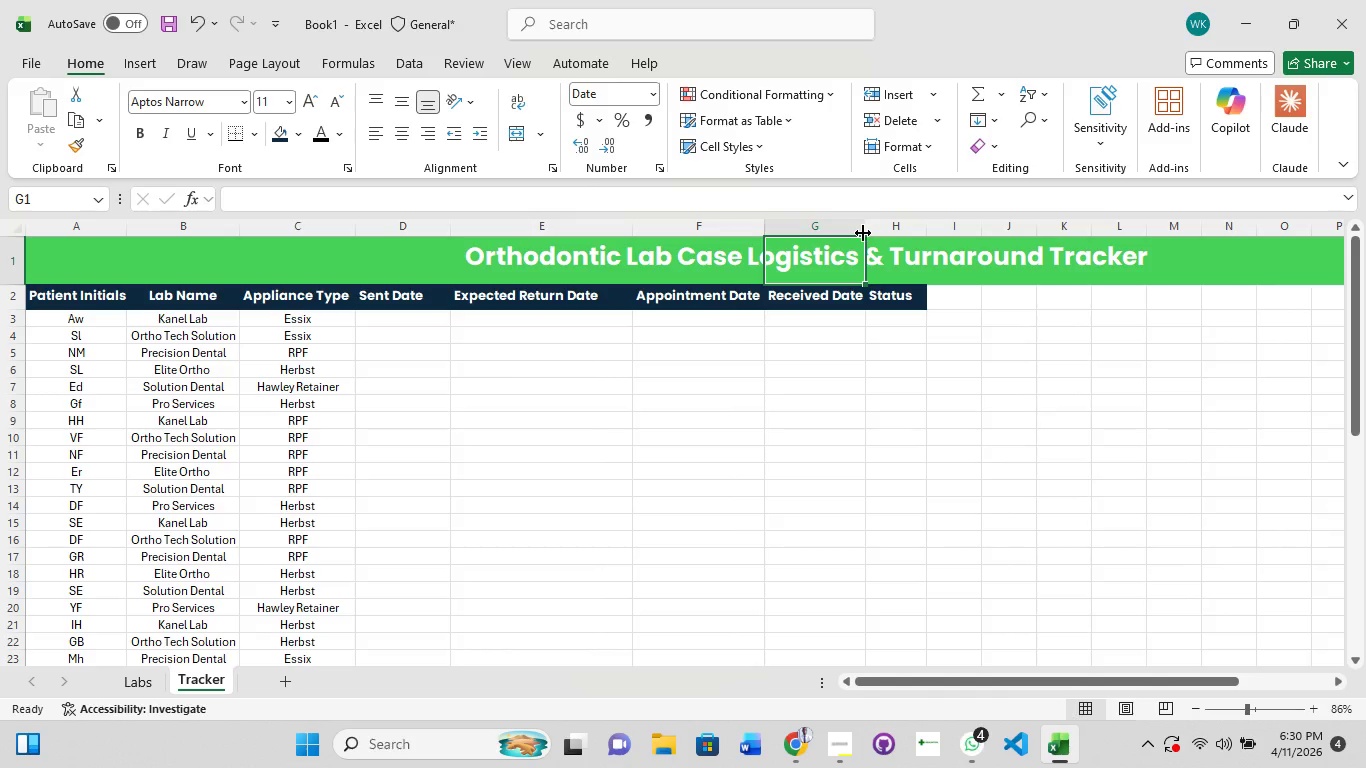 
left_click_drag(start_coordinate=[863, 233], to_coordinate=[923, 231])
 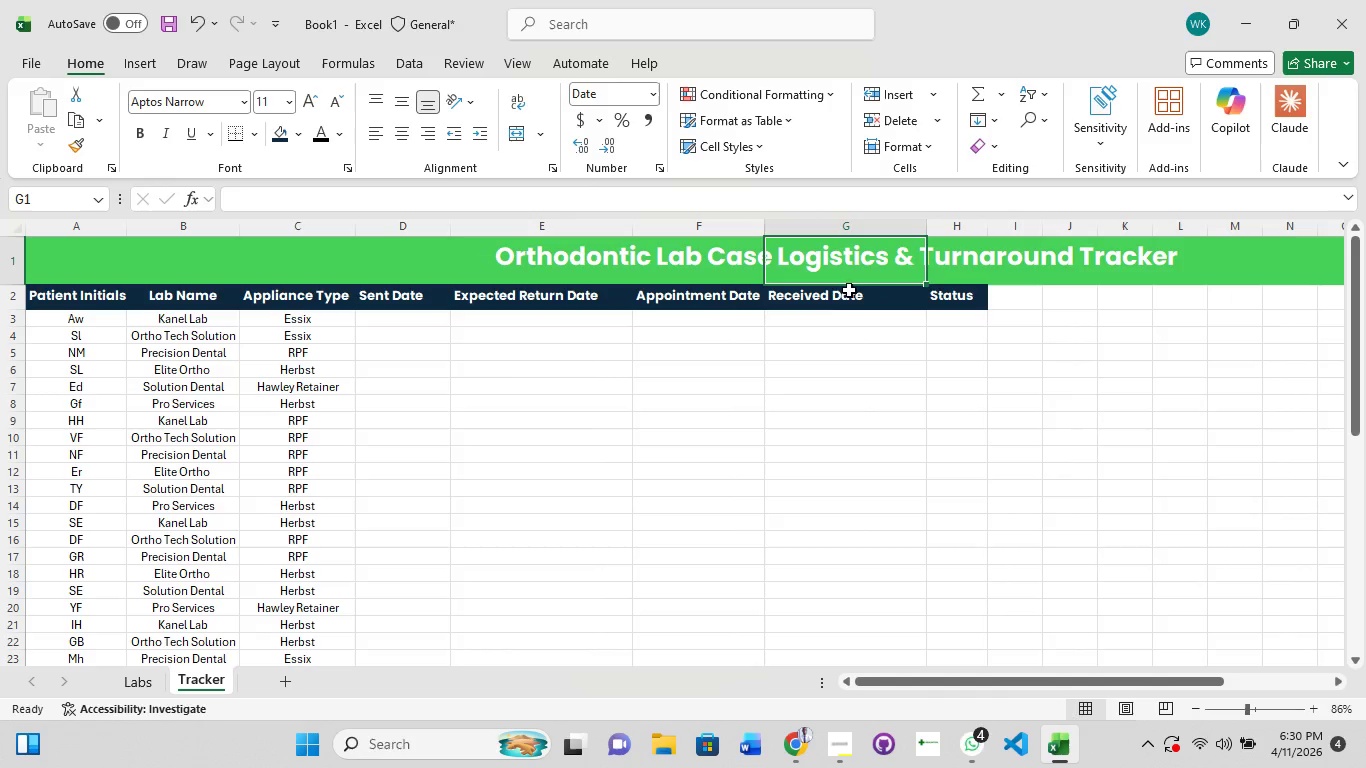 
left_click([828, 300])
 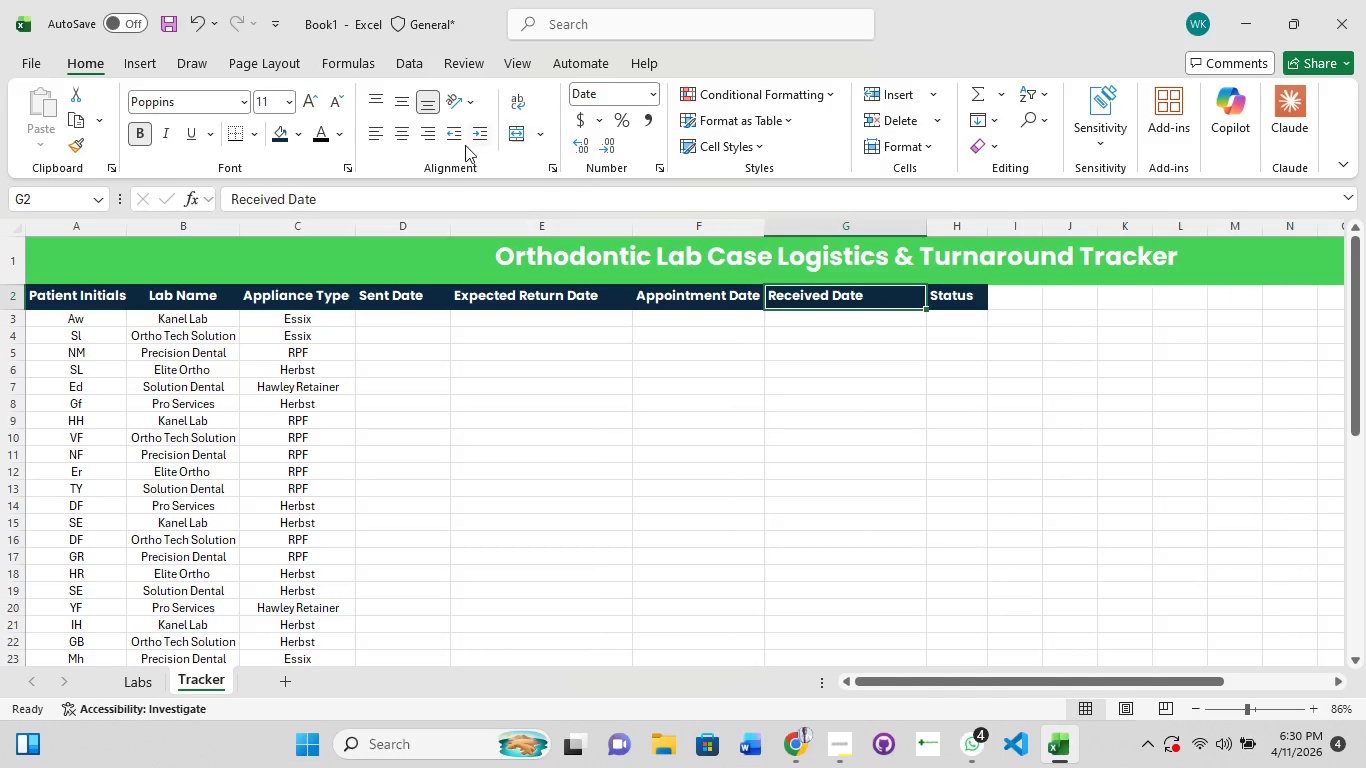 
left_click([408, 134])
 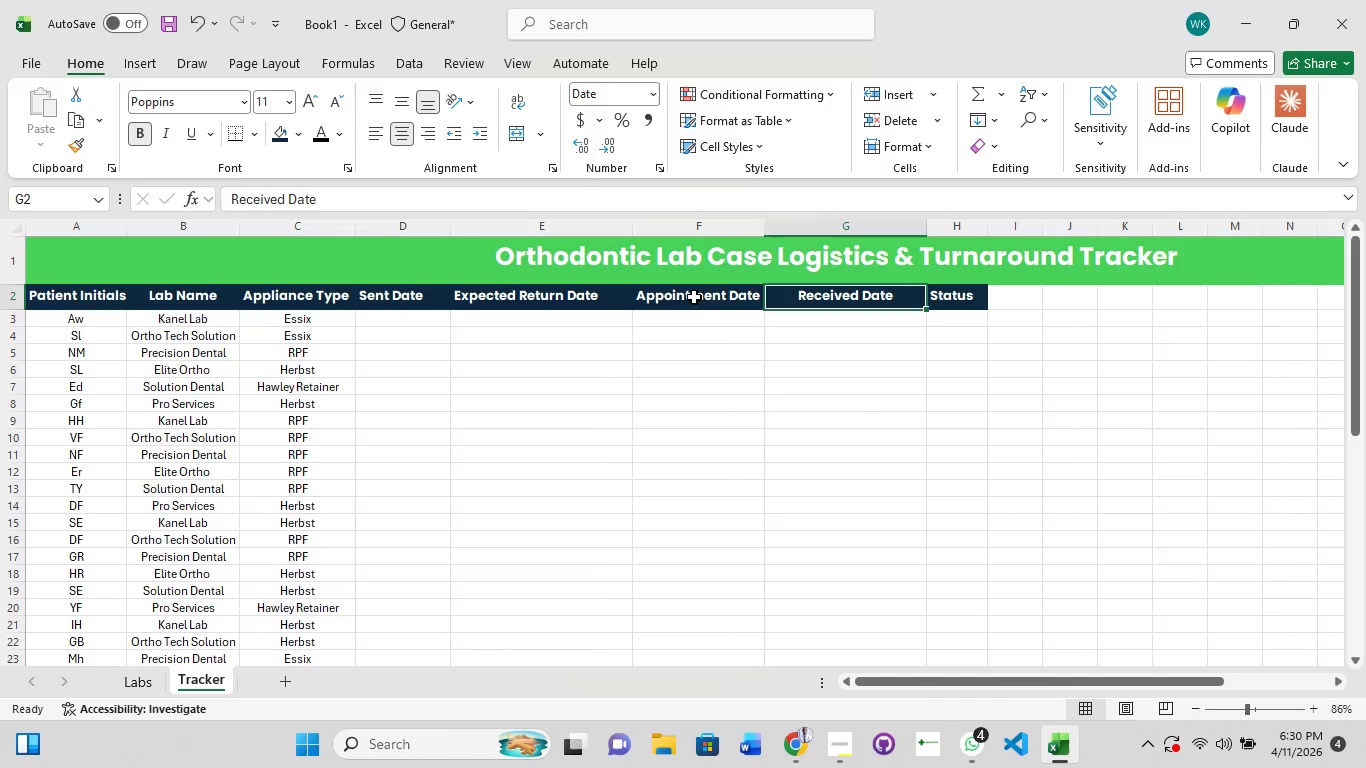 
left_click([703, 303])
 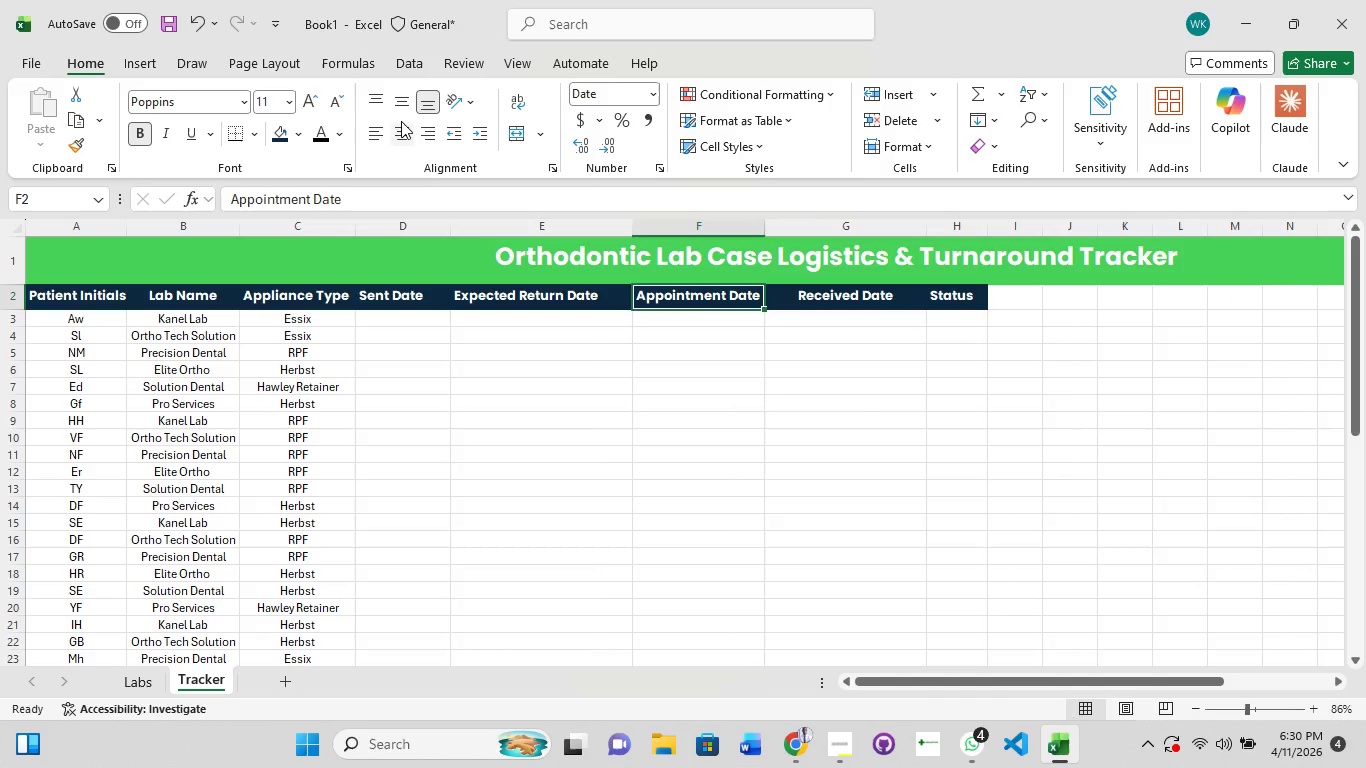 
left_click([401, 121])
 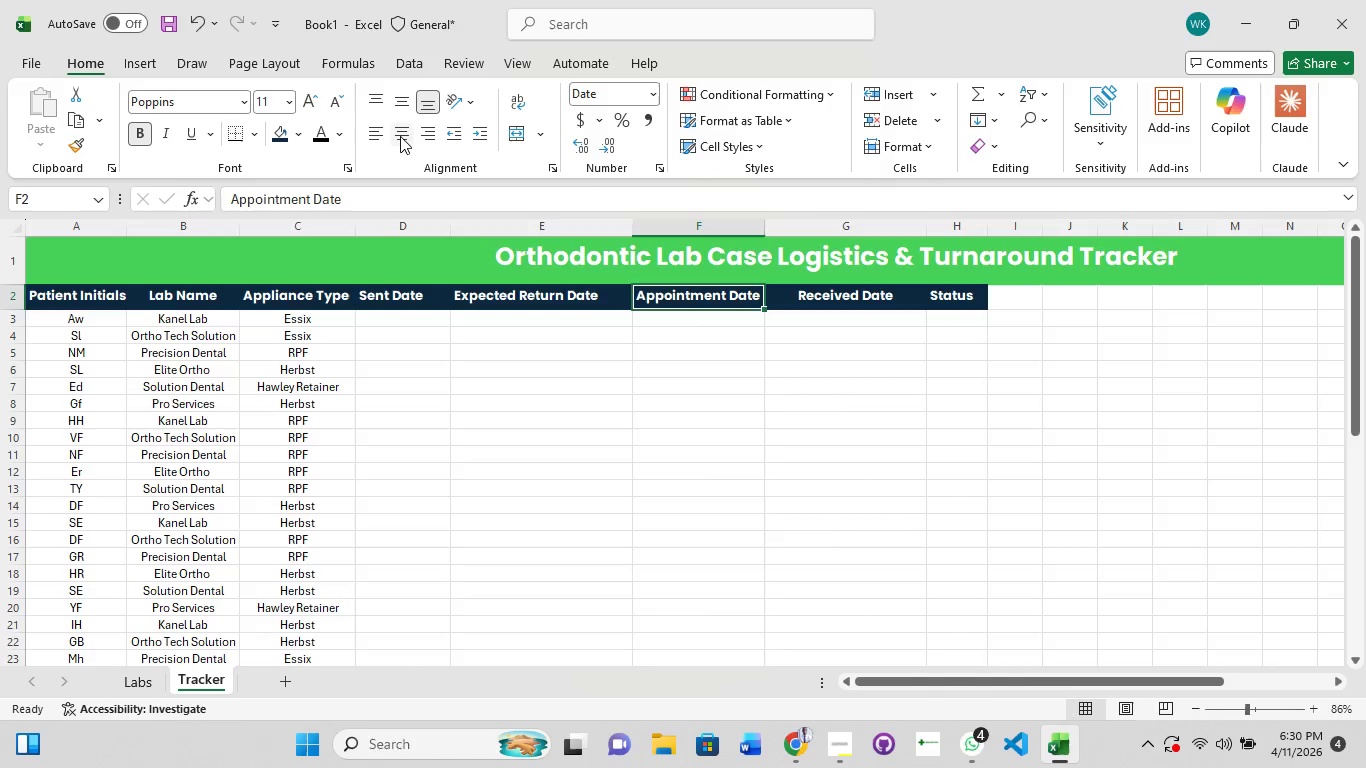 
left_click([400, 136])
 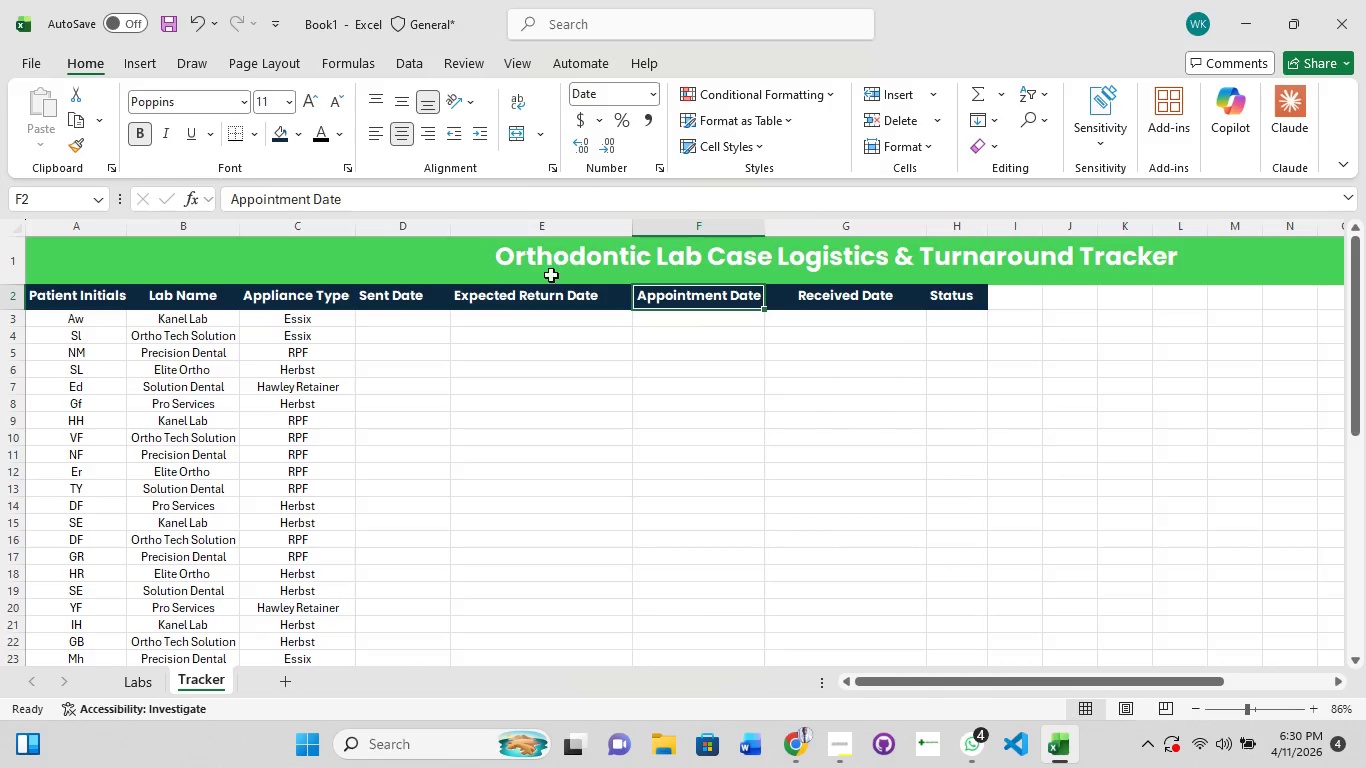 
left_click([524, 299])
 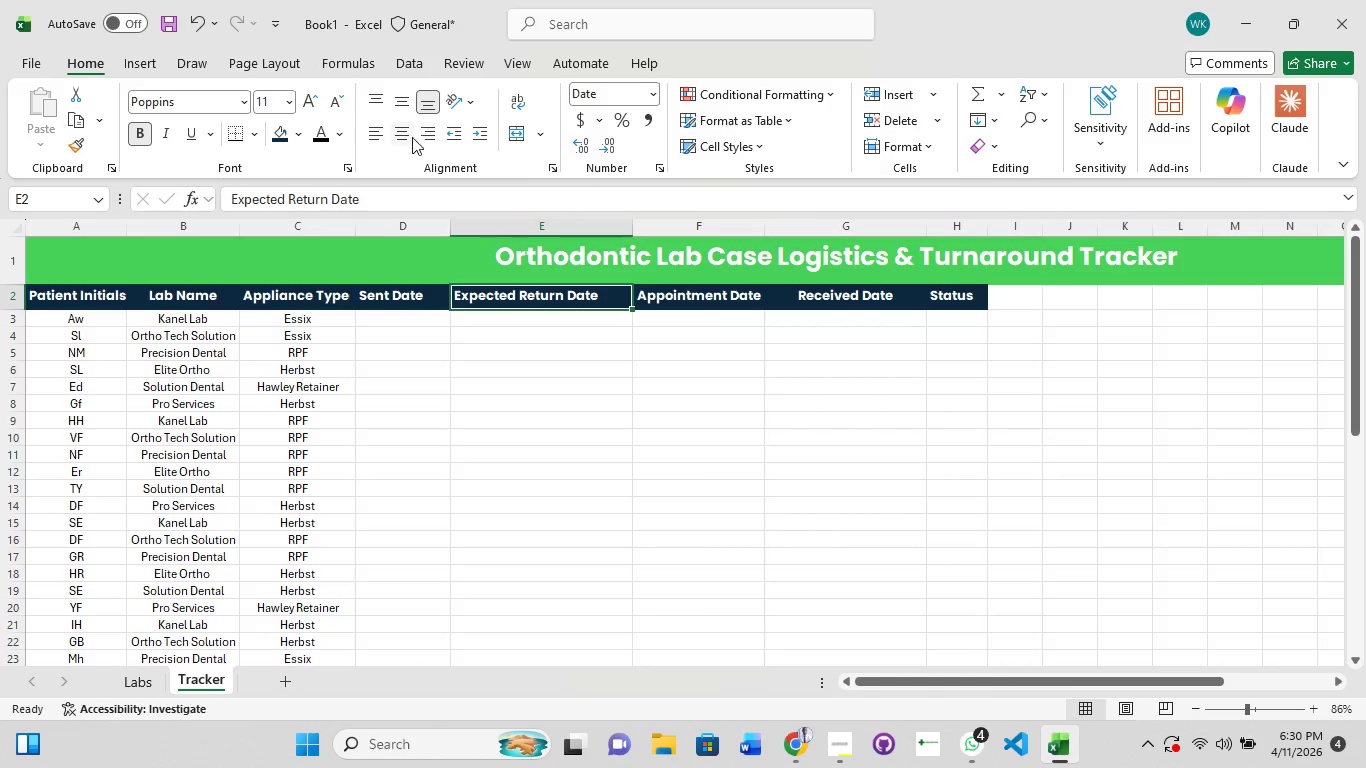 
left_click([412, 137])
 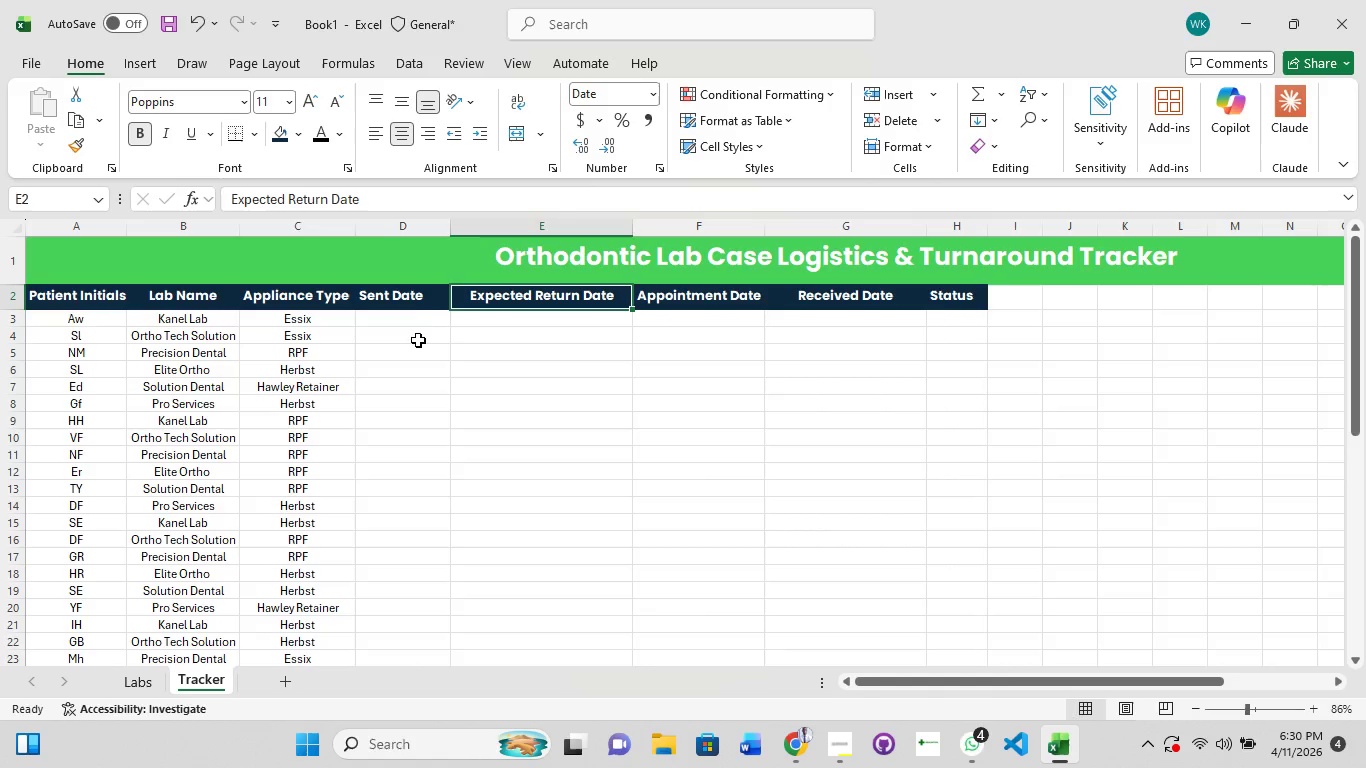 
left_click([414, 310])
 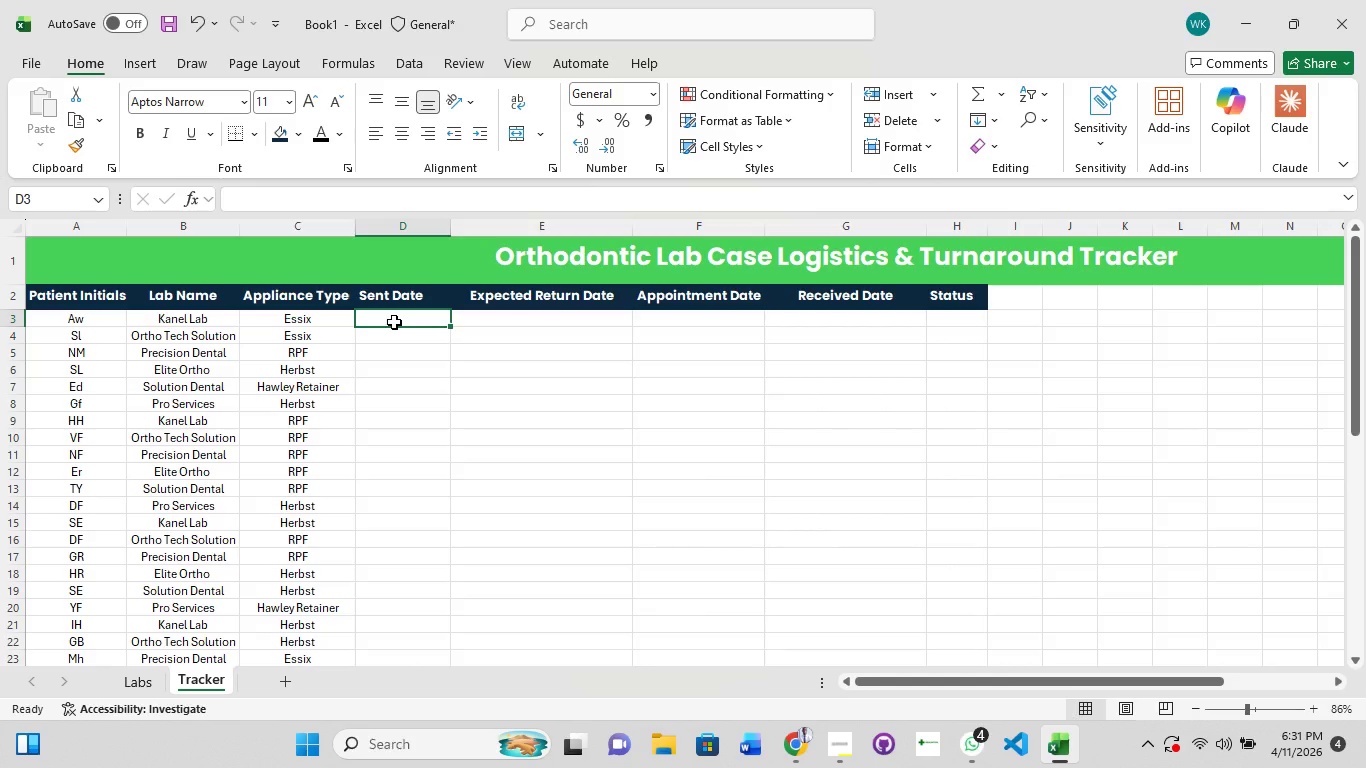 
wait(17.28)
 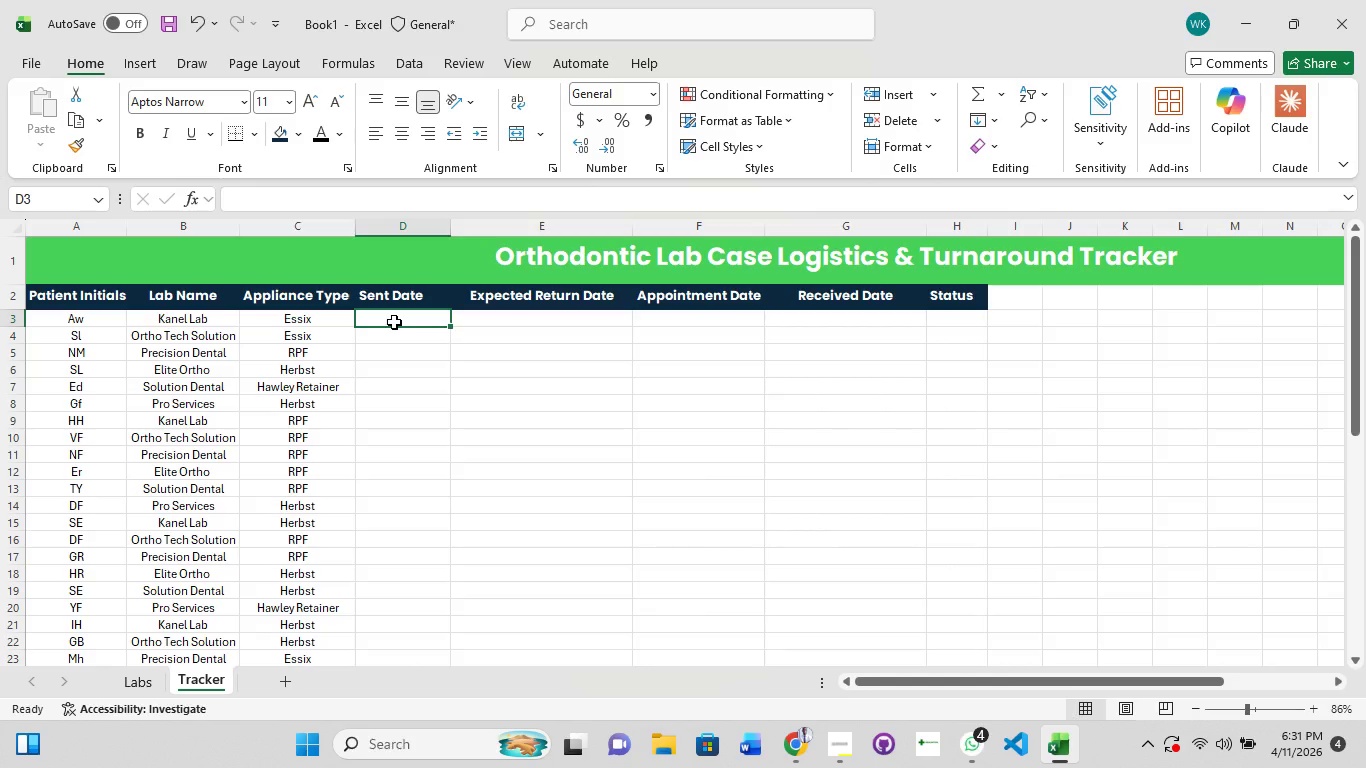 
left_click([949, 320])
 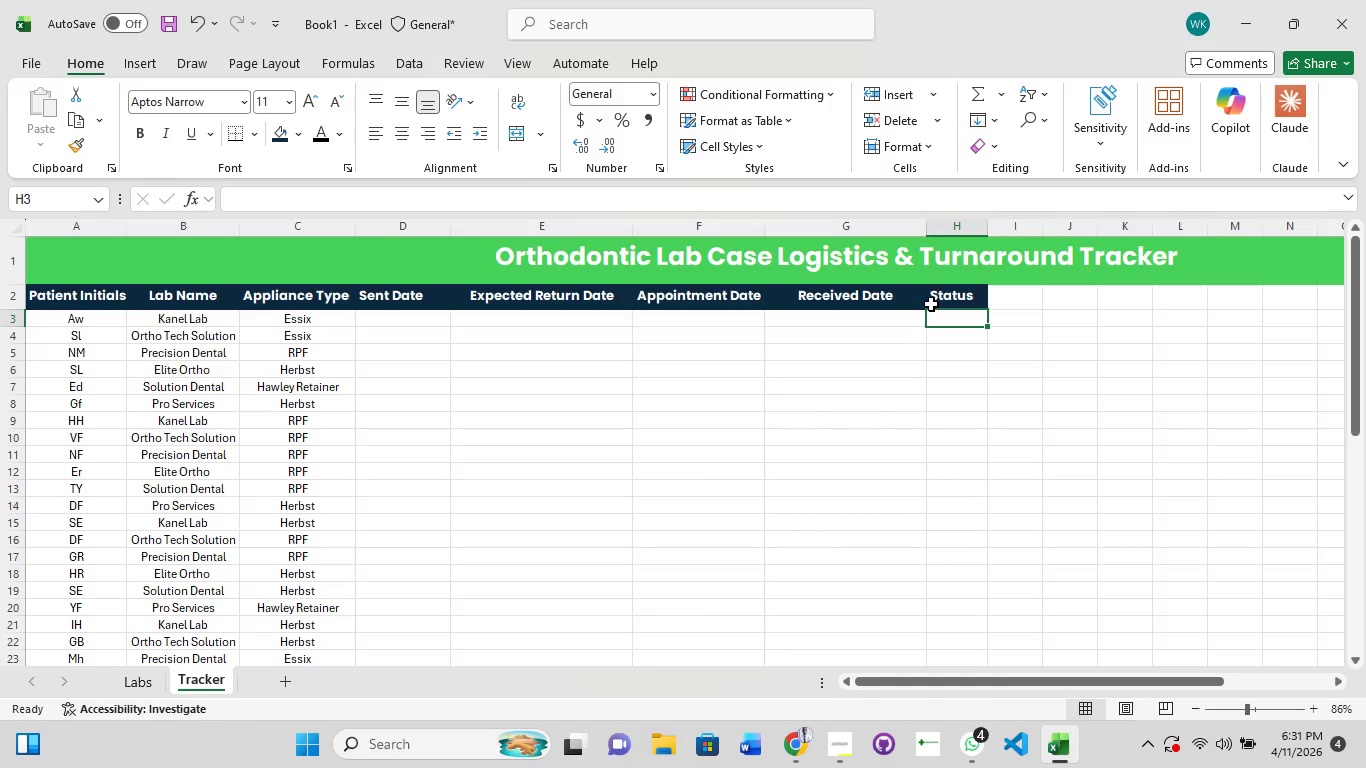 
type(If)
 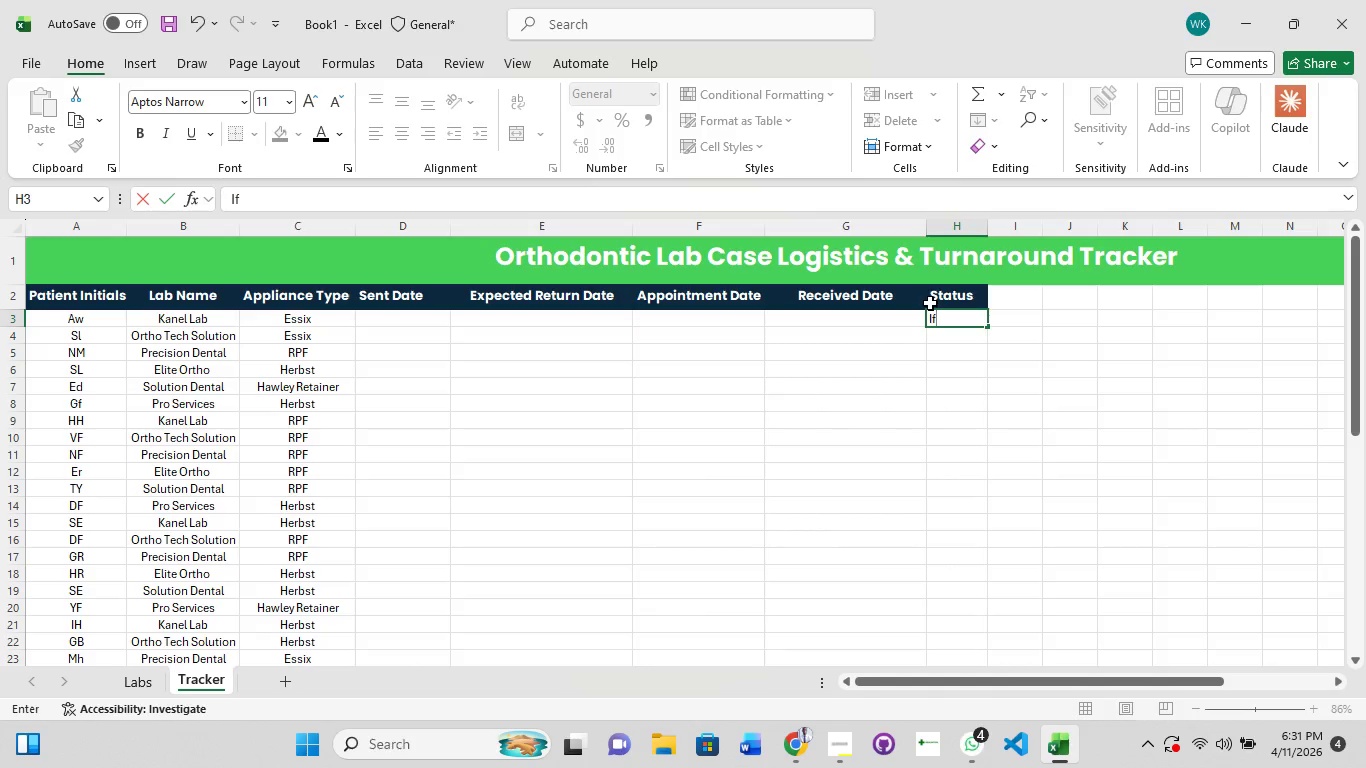 
type(<>)
key(Backspace)
key(Backspace)
type((G2<>)
 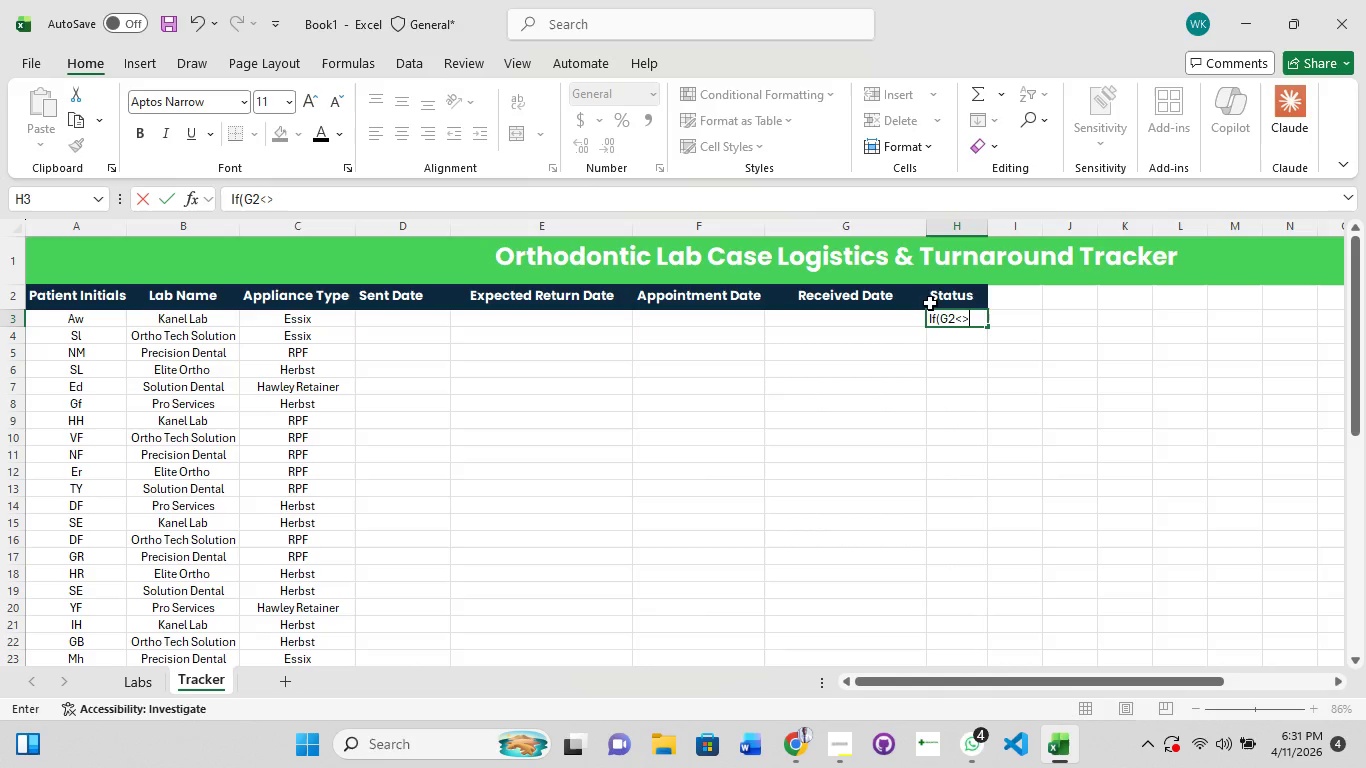 
hold_key(key=ShiftRight, duration=1.5)
 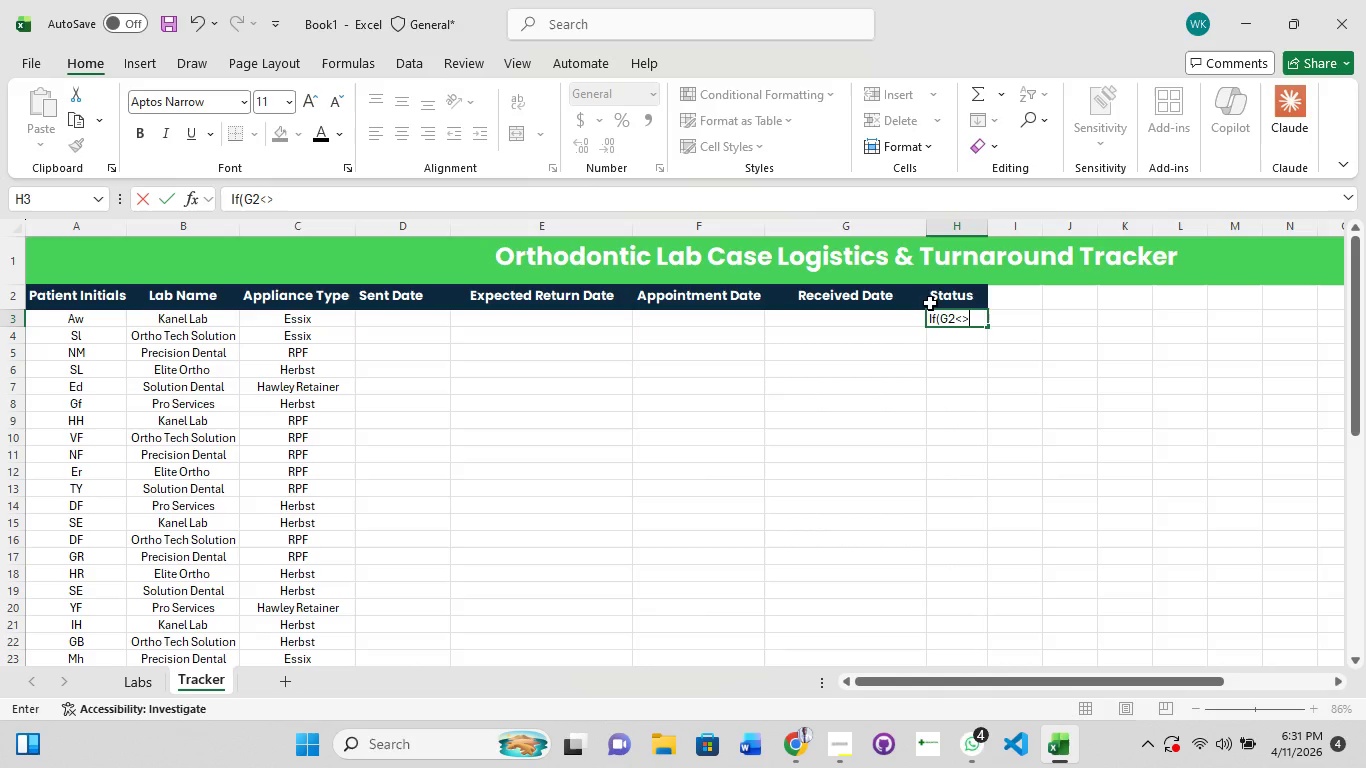 
type("".)
key(Backspace)
type(,"Complete)
 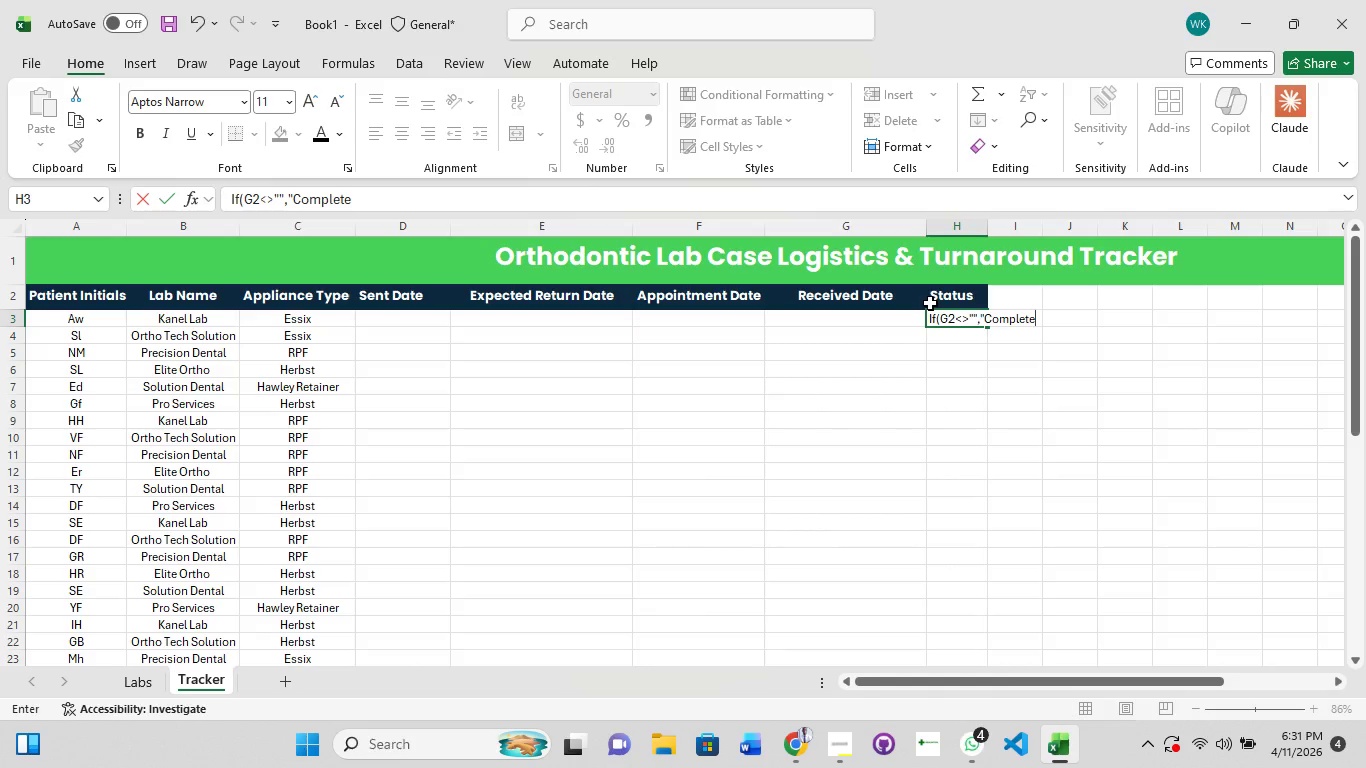 
wait(5.03)
 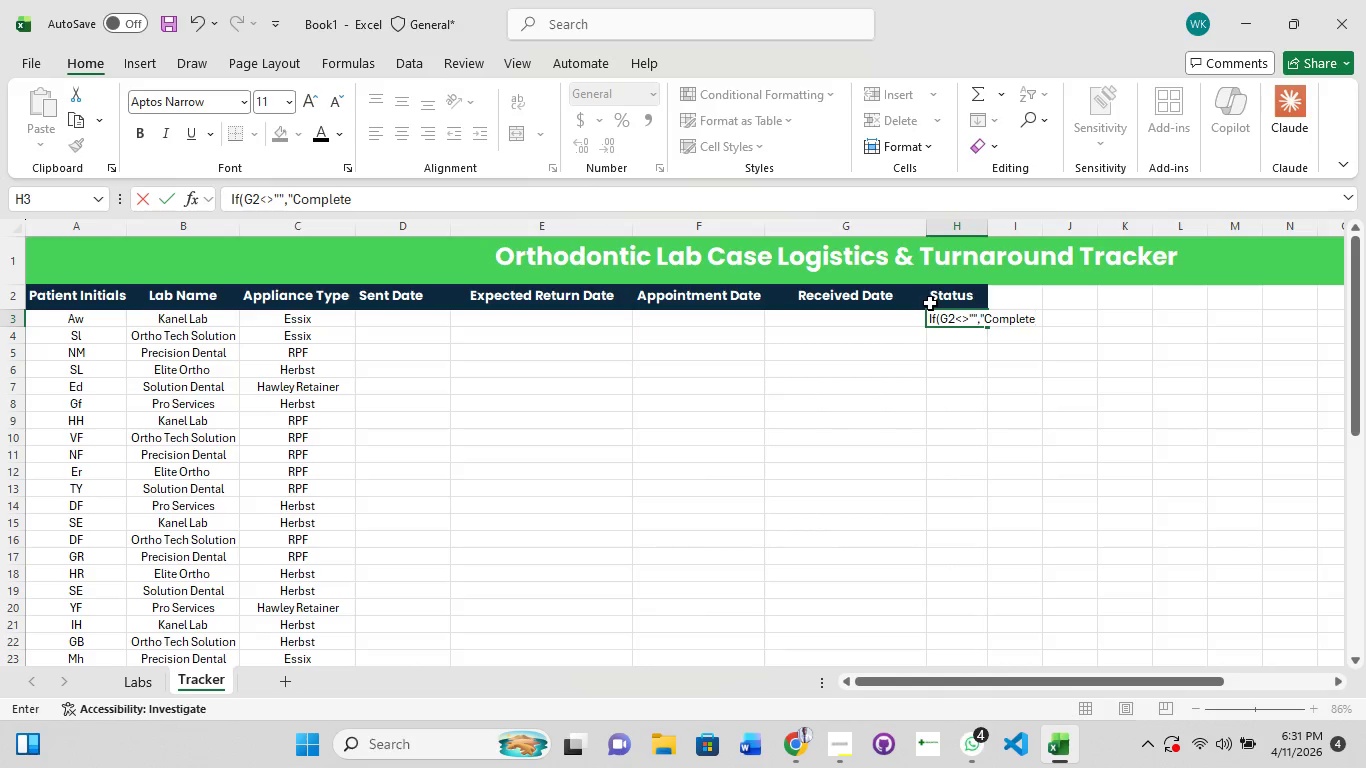 
type(","In Progress"))
 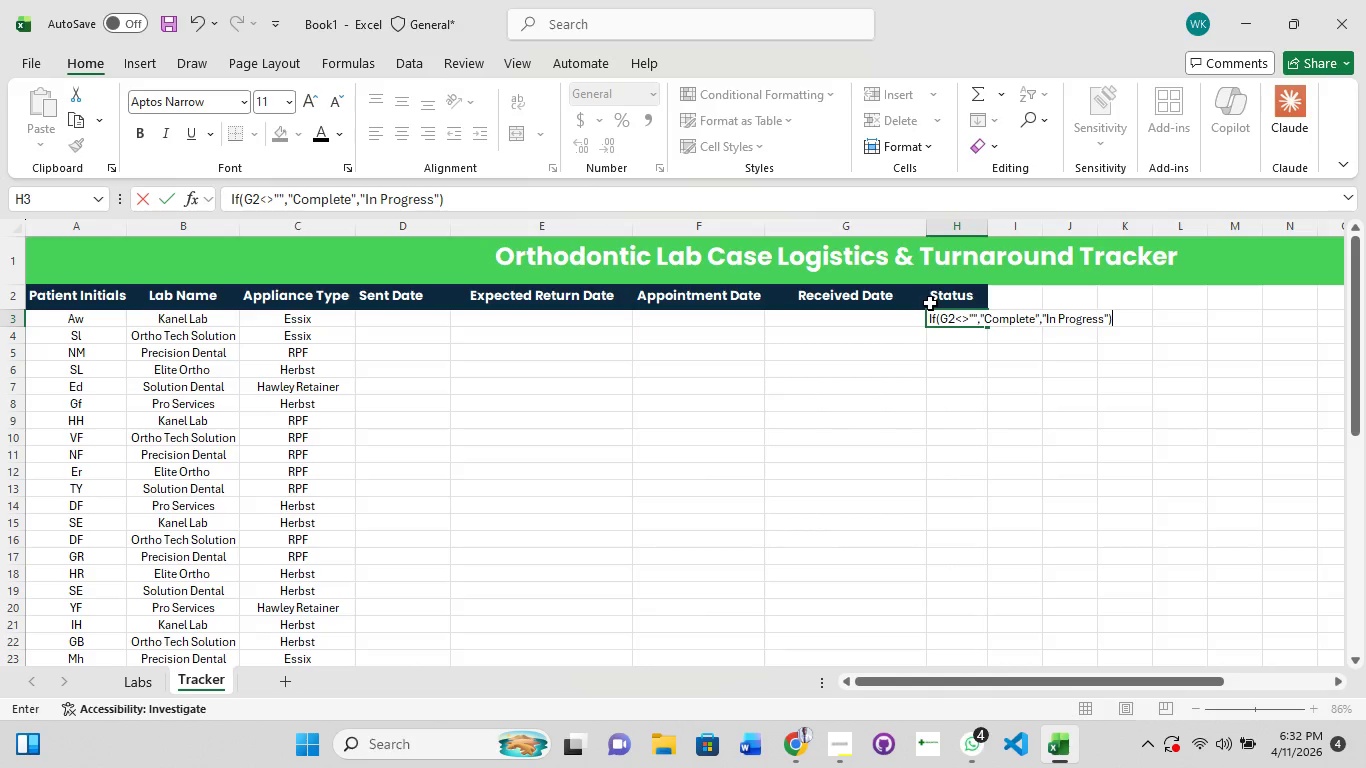 
key(Enter)
 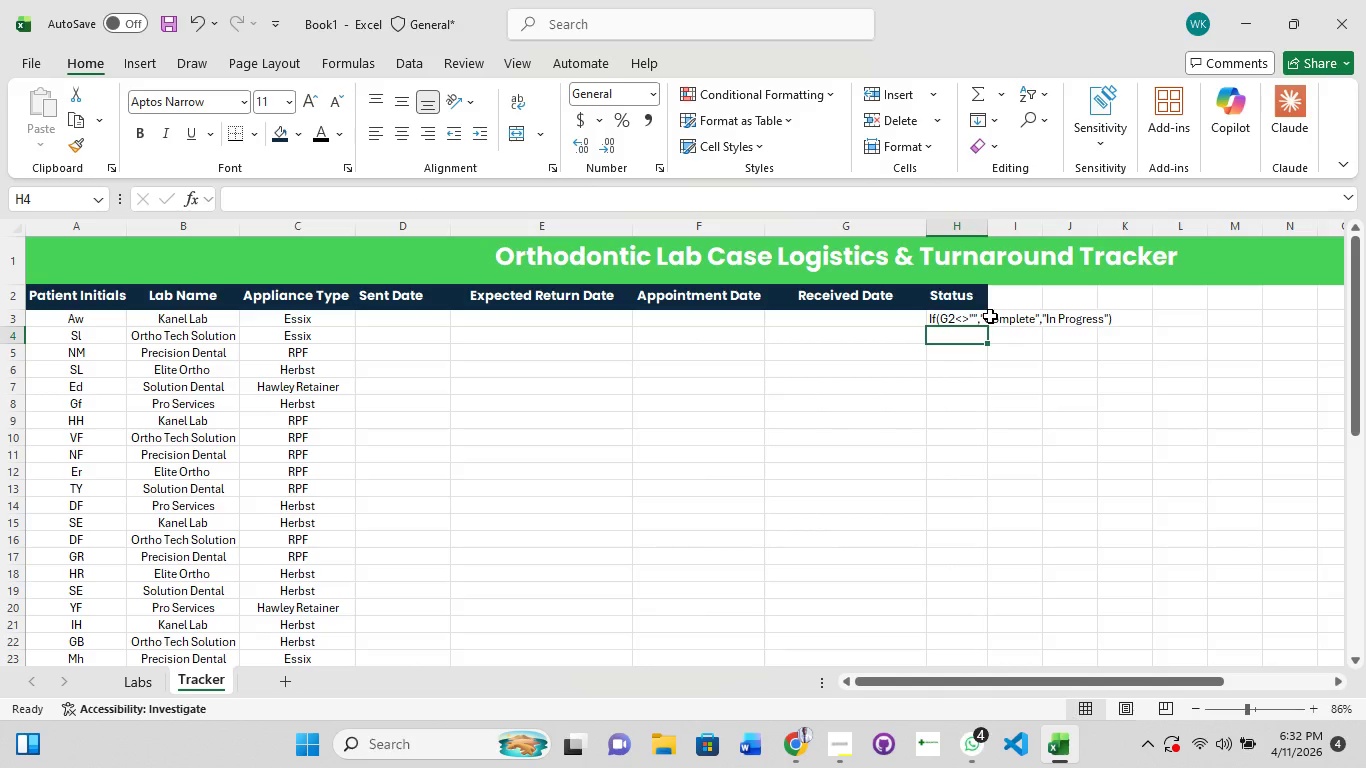 
left_click([990, 320])
 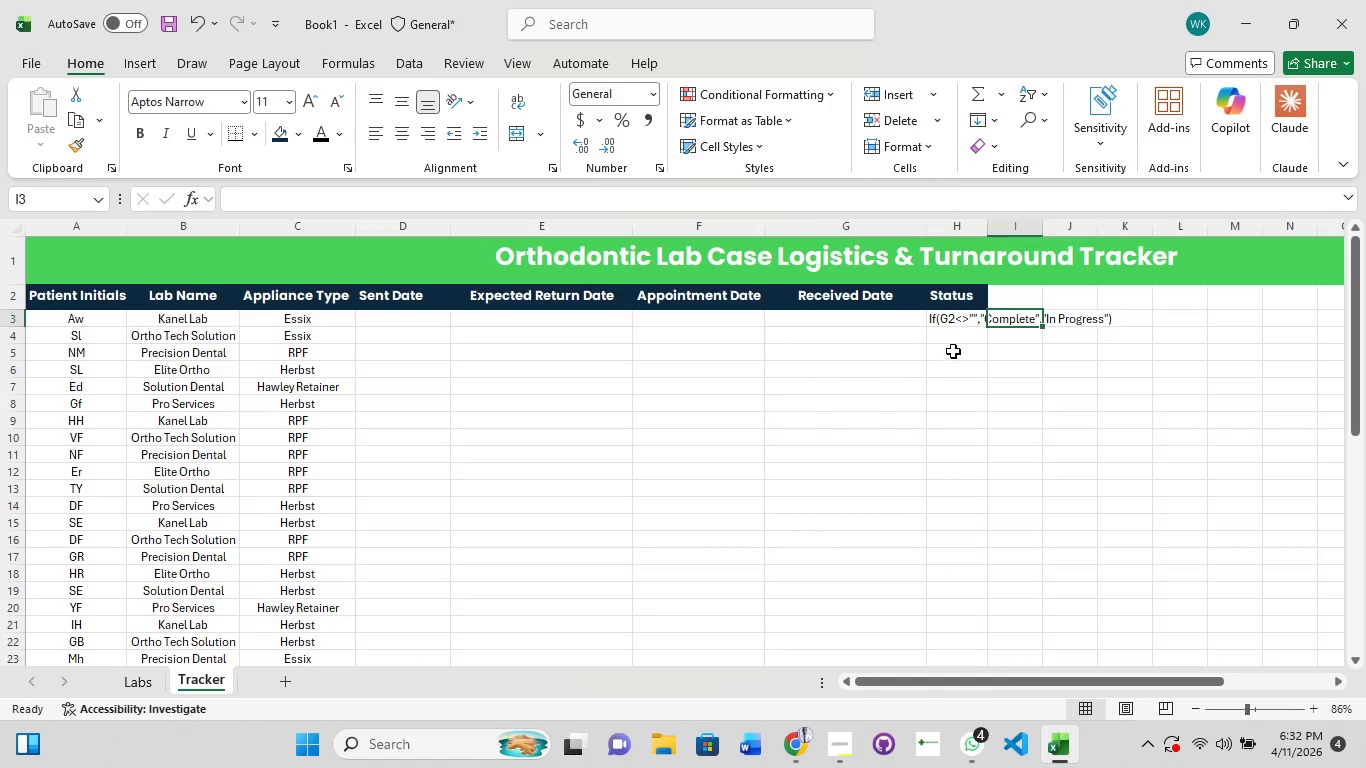 
left_click([961, 324])
 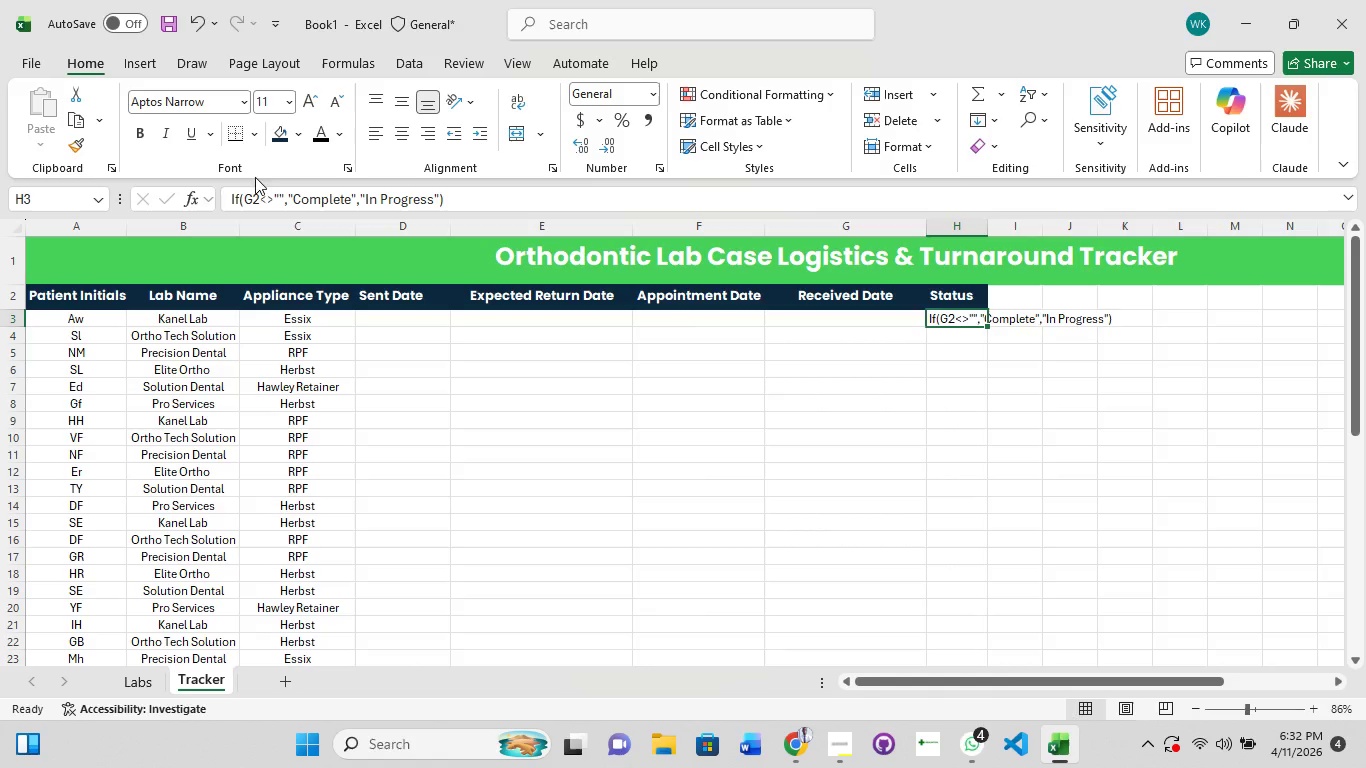 
left_click([248, 190])
 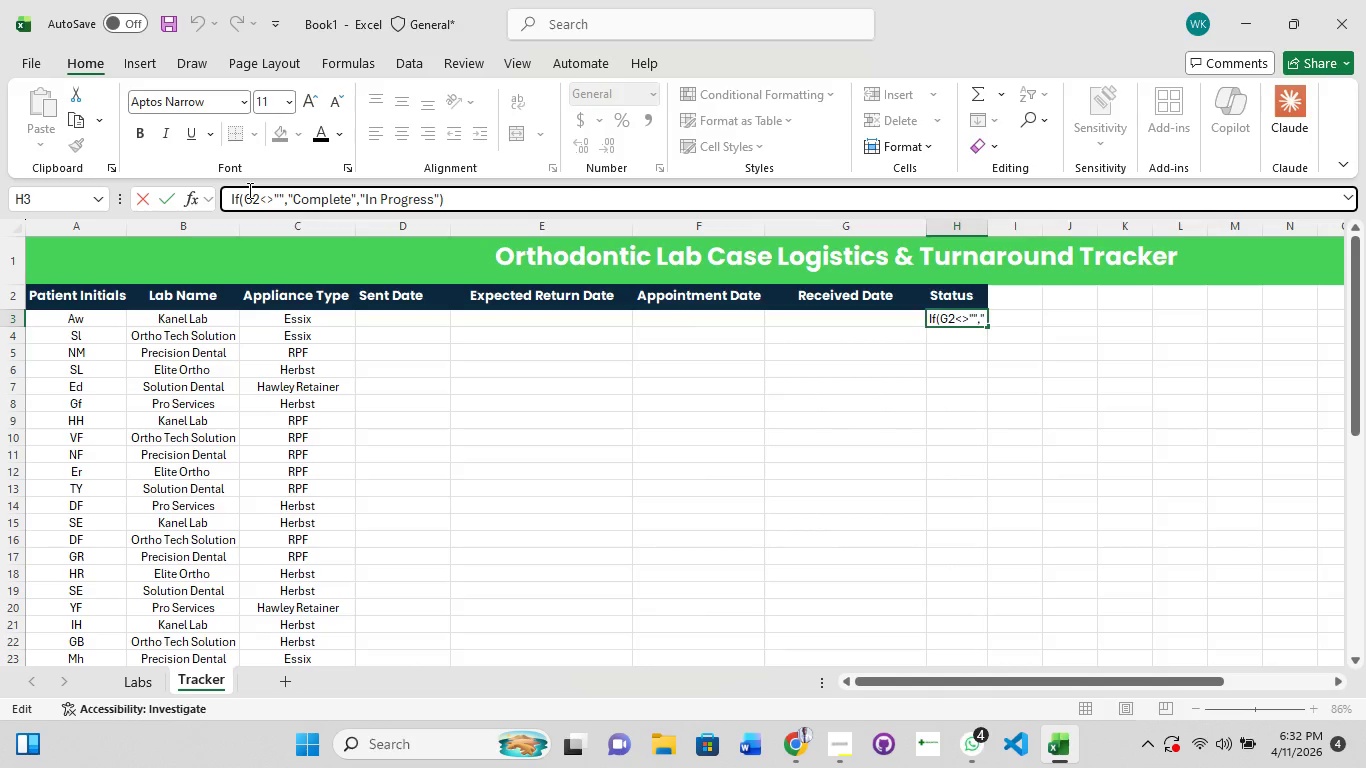 
key(ArrowLeft)
 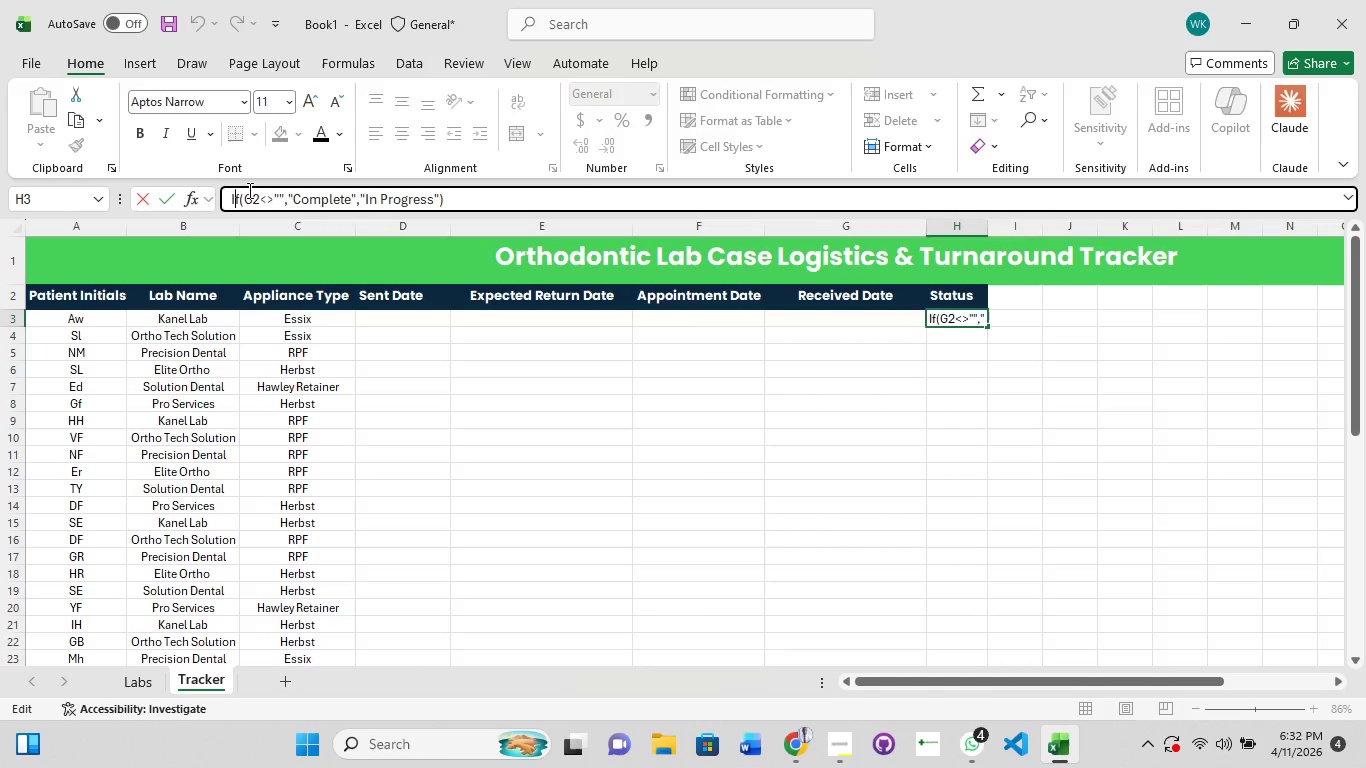 
key(ArrowLeft)
 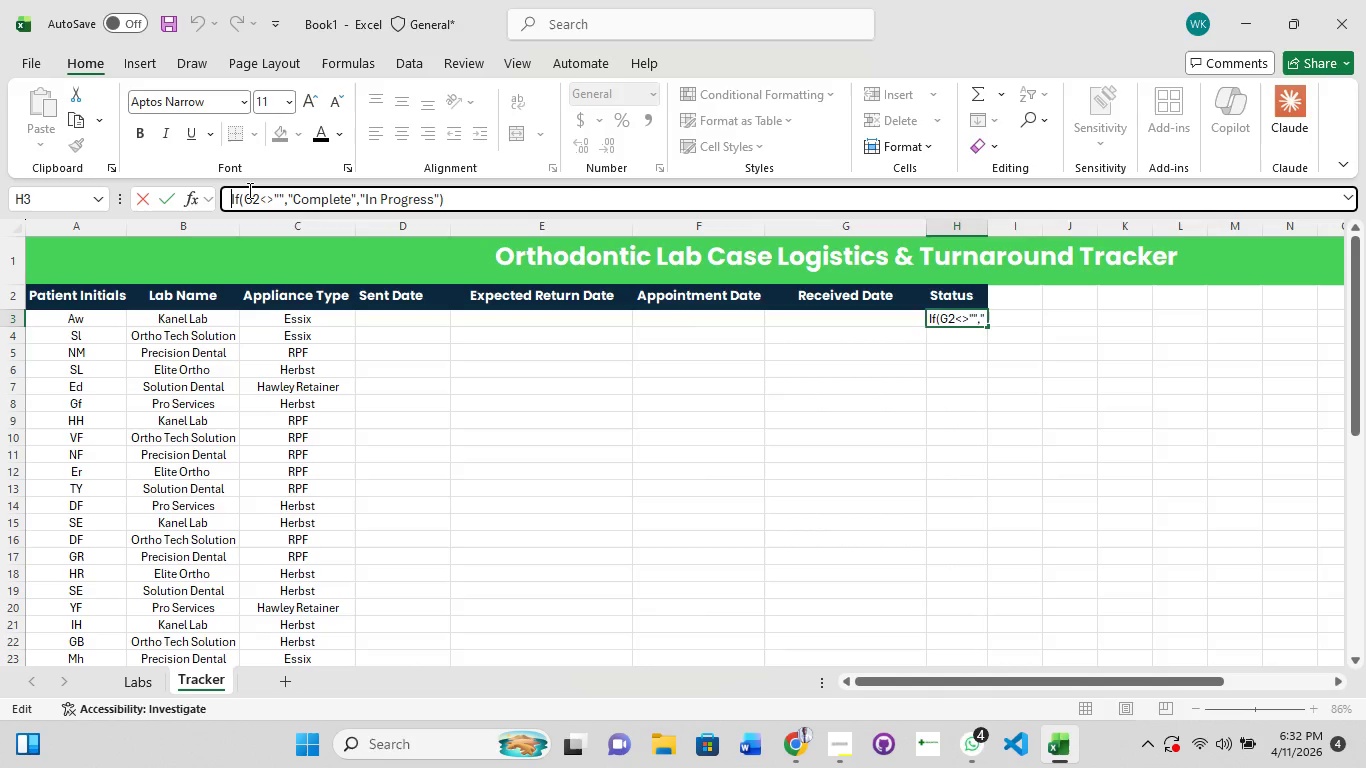 
key(ArrowLeft)
 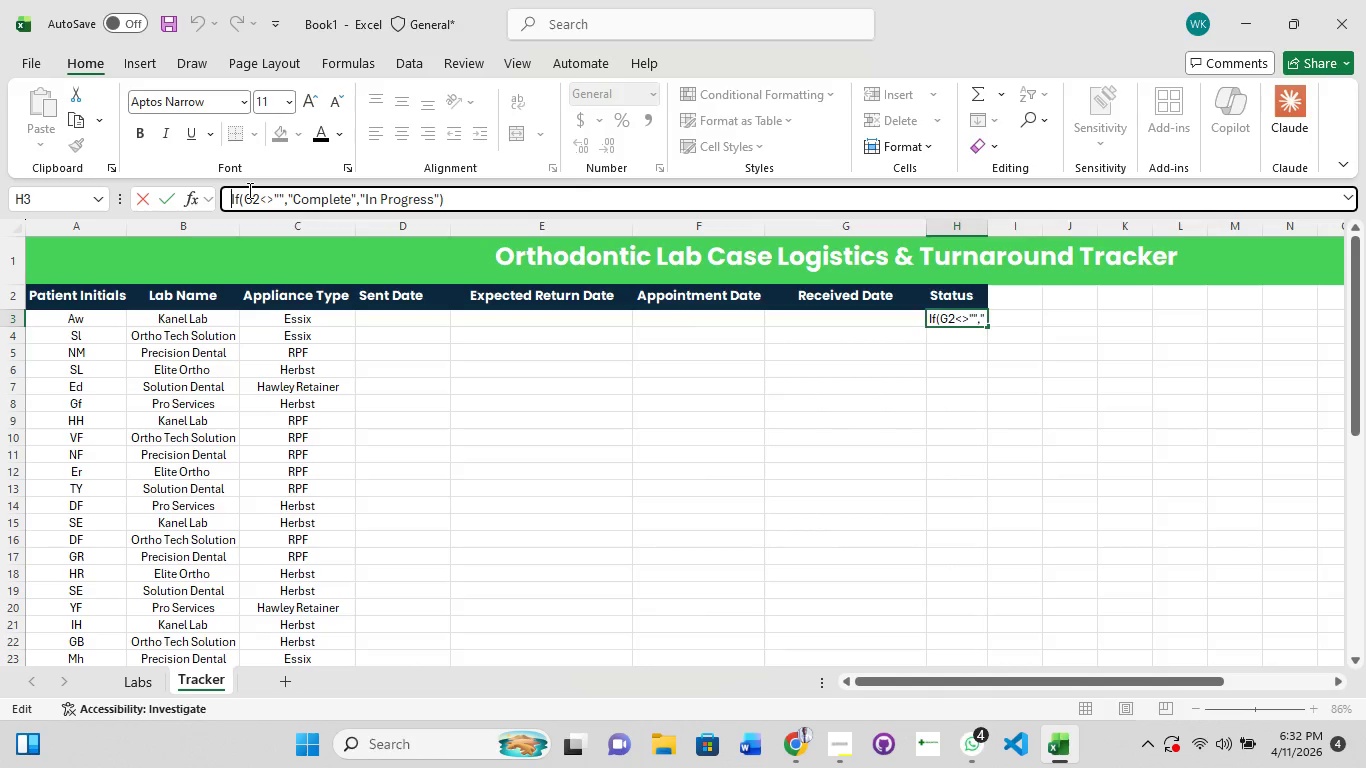 
key(Equal)
 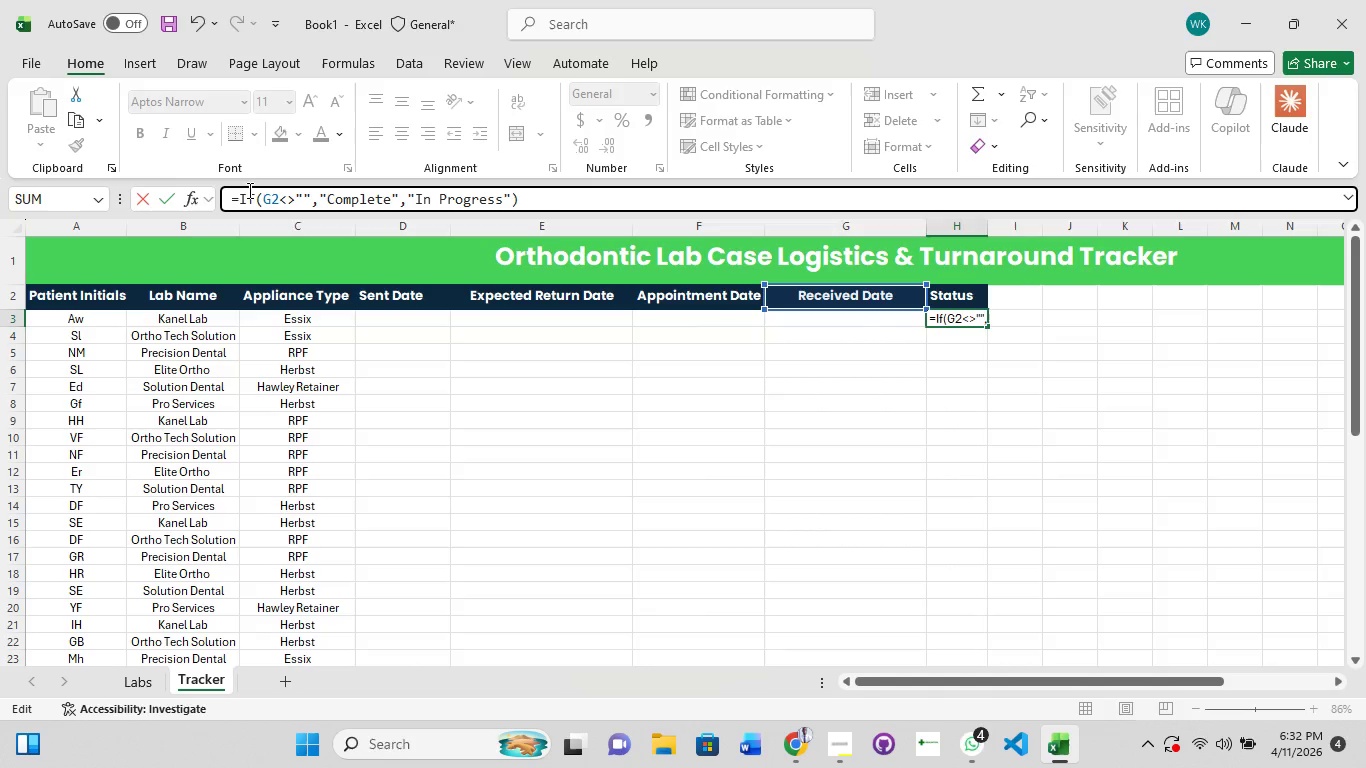 
key(Enter)
 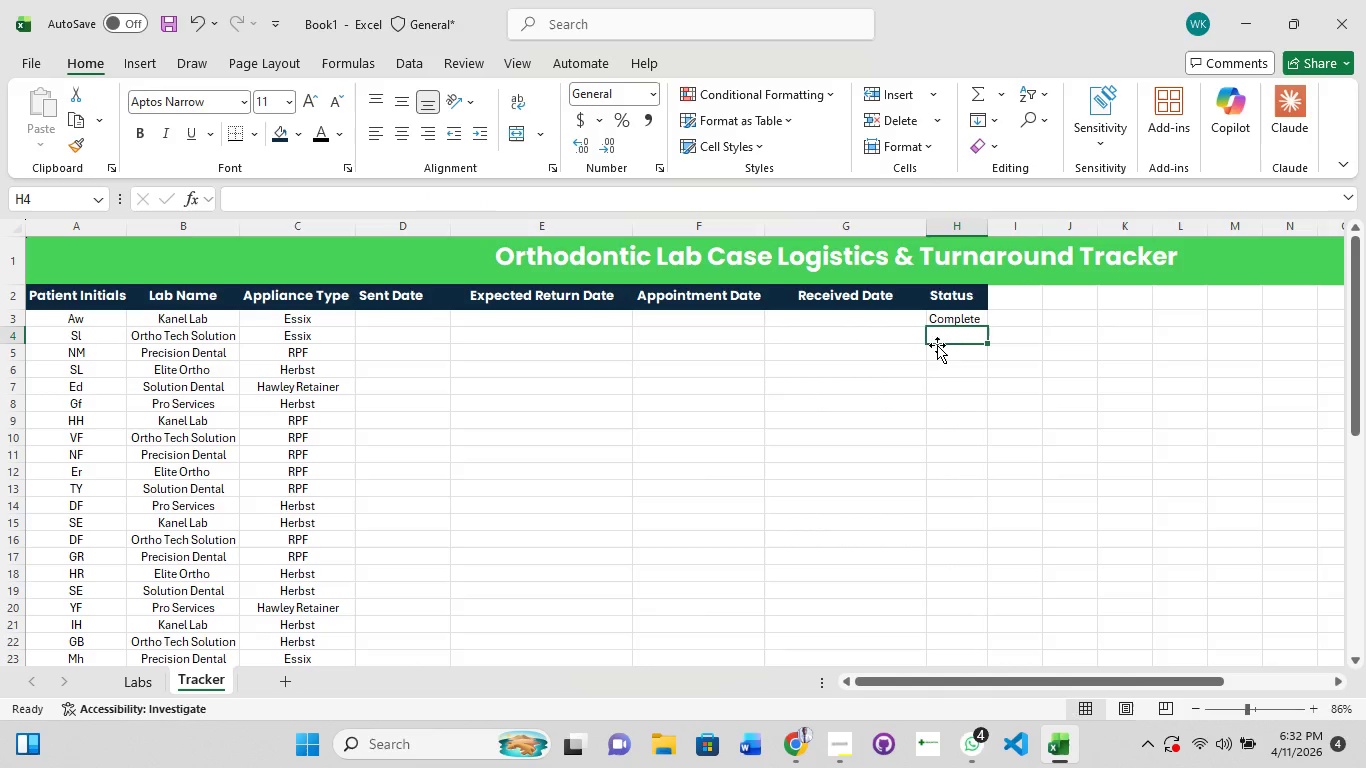 
left_click([959, 323])
 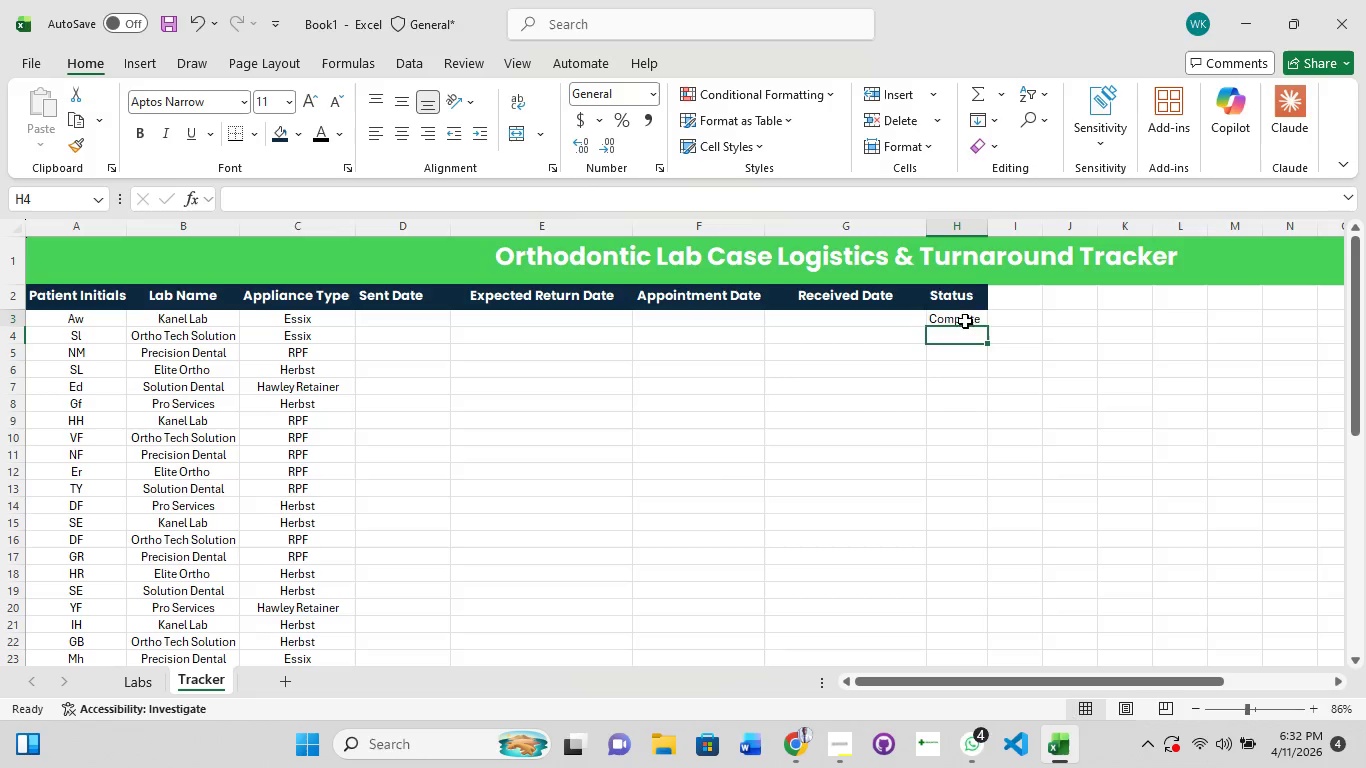 
left_click([965, 321])
 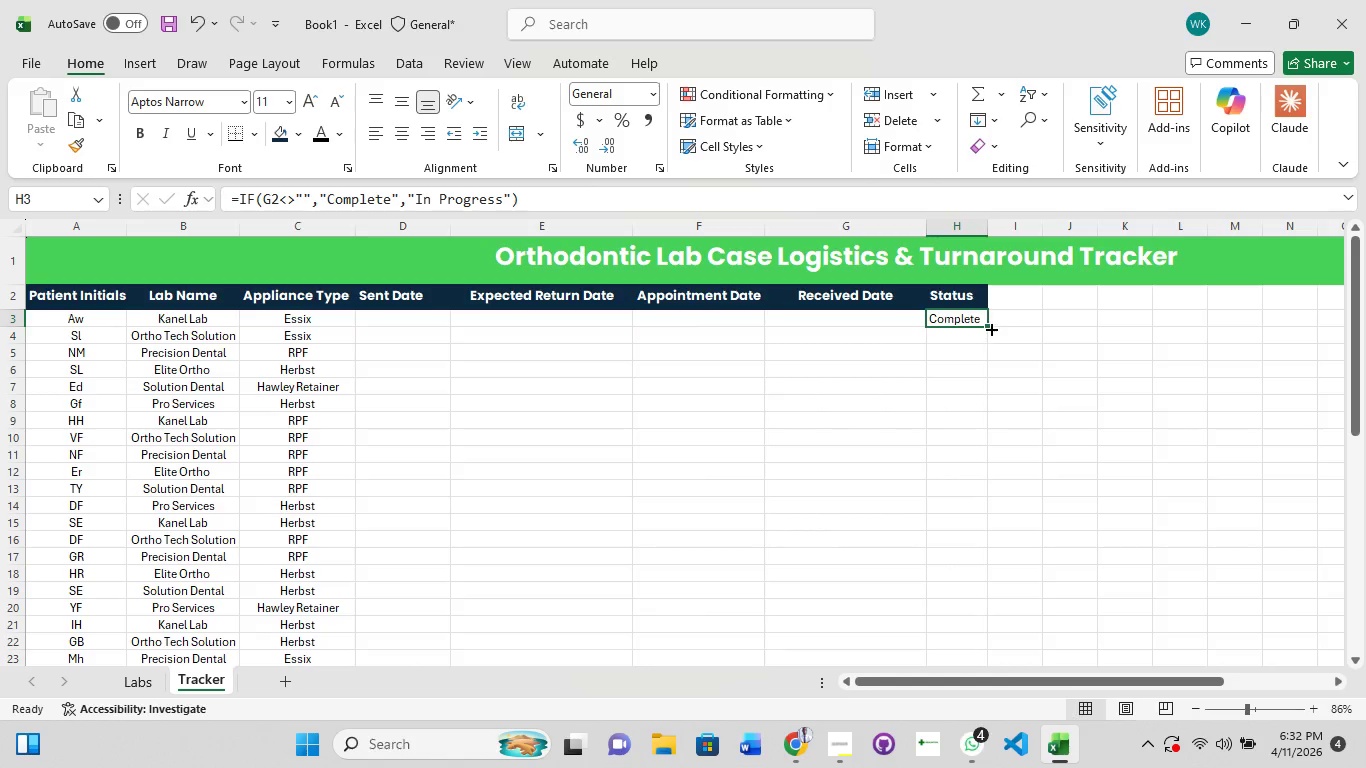 
left_click_drag(start_coordinate=[989, 325], to_coordinate=[978, 464])
 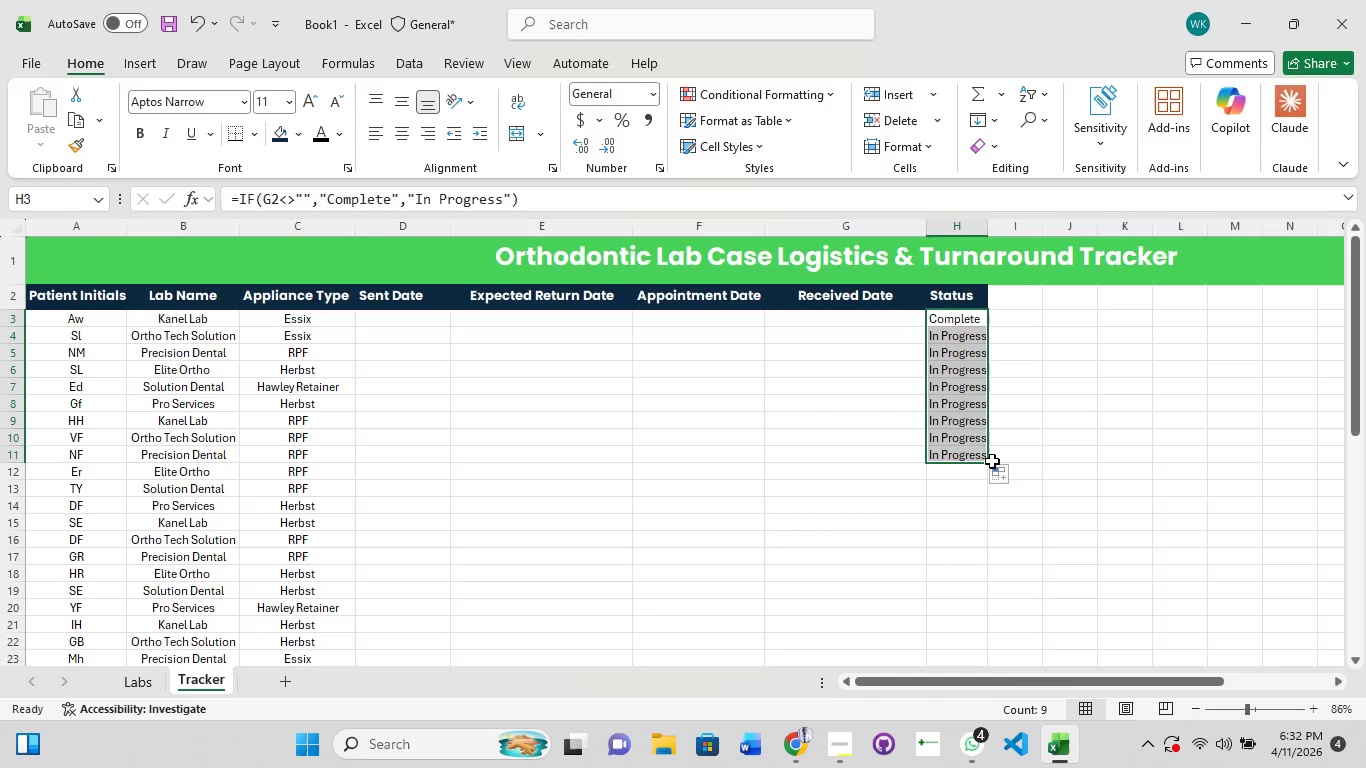 
left_click_drag(start_coordinate=[990, 461], to_coordinate=[990, 565])
 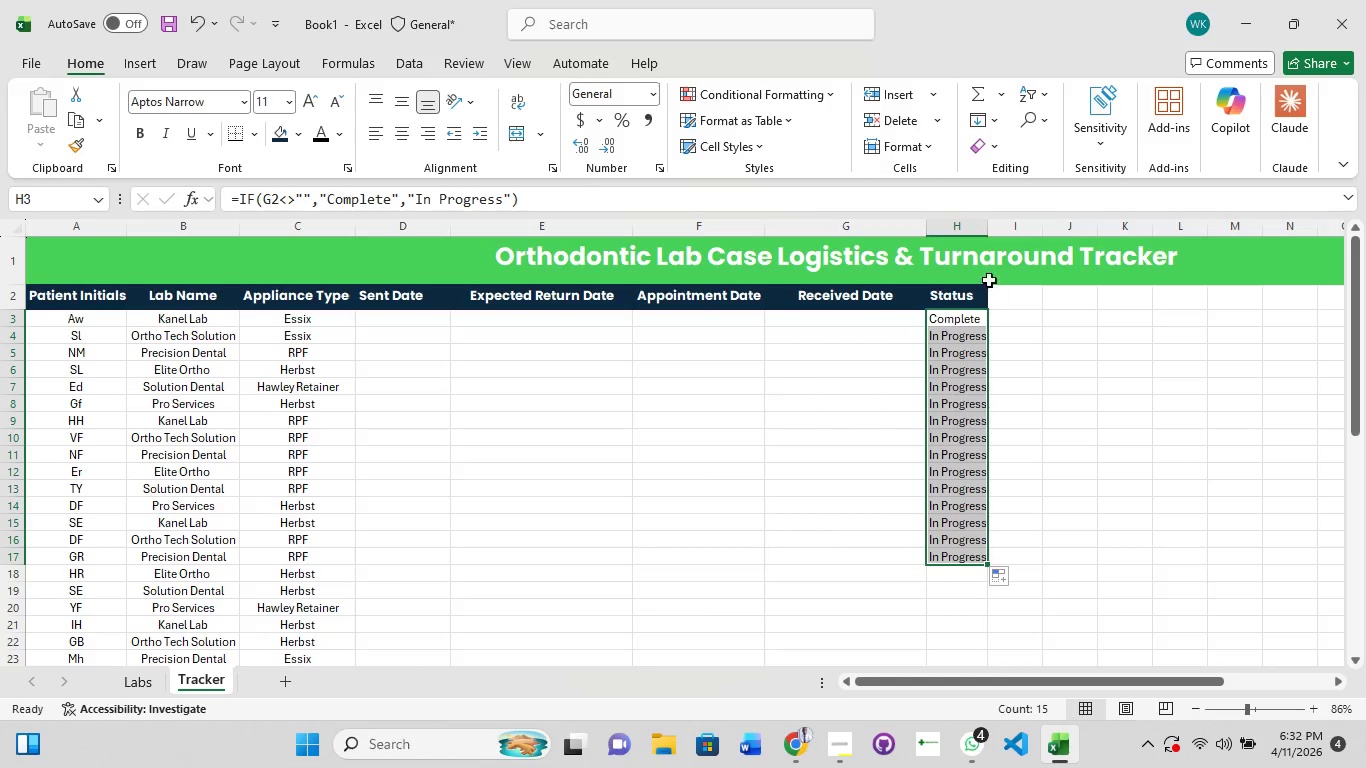 
double_click([993, 224])
 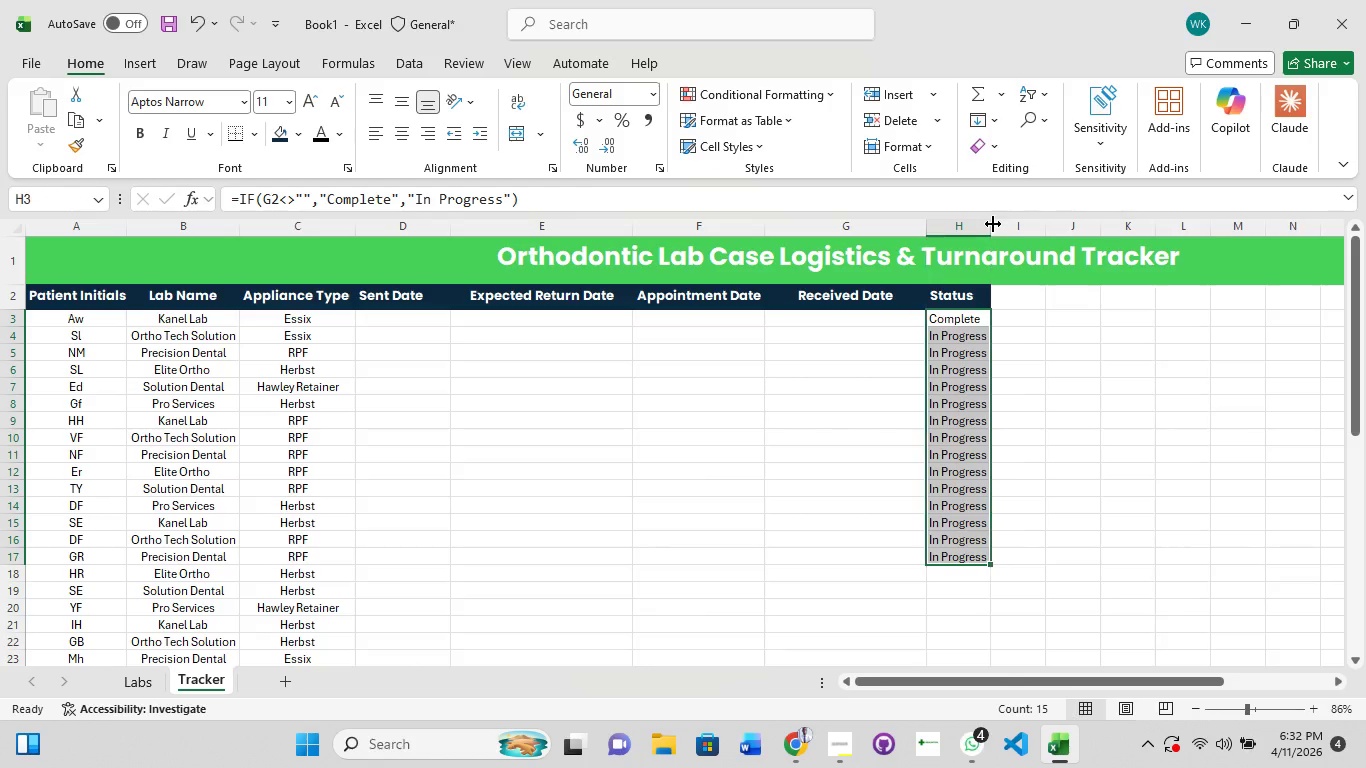 
triple_click([993, 224])
 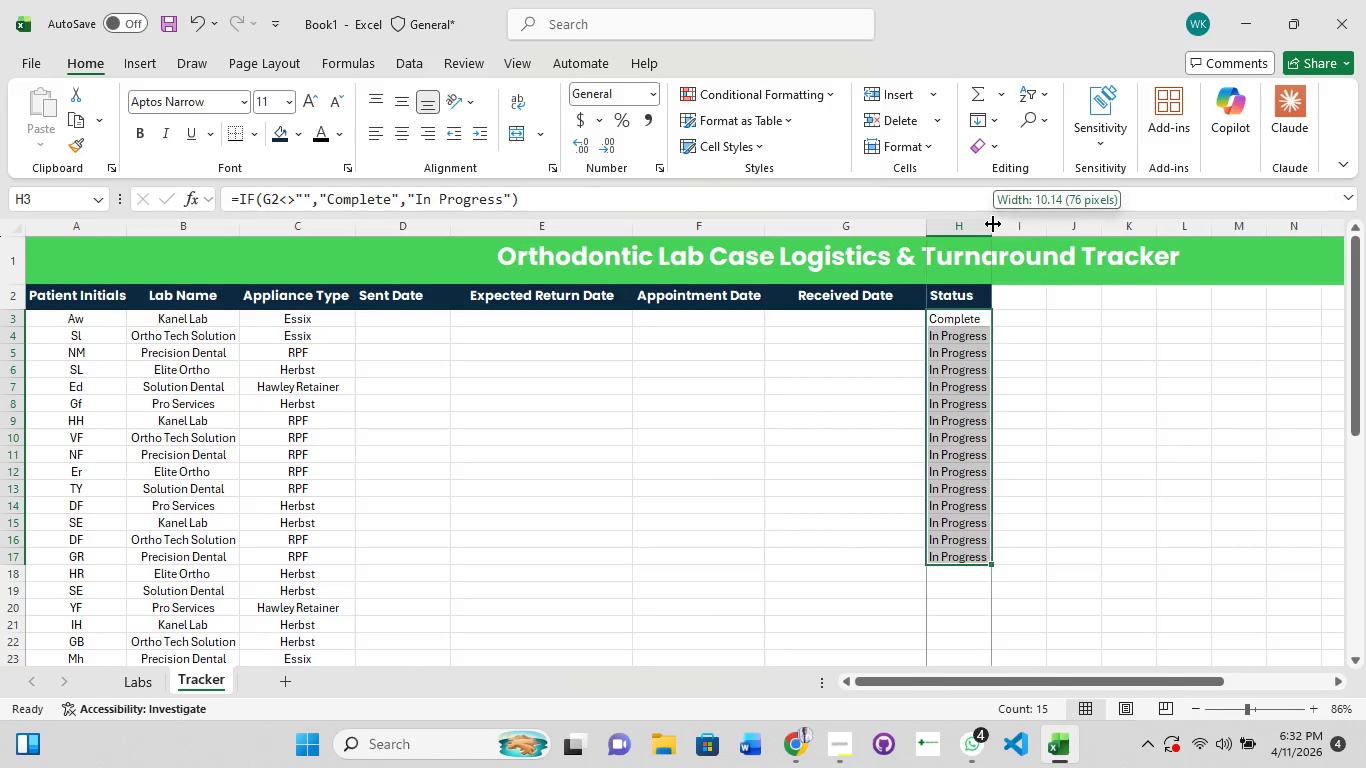 
triple_click([993, 224])
 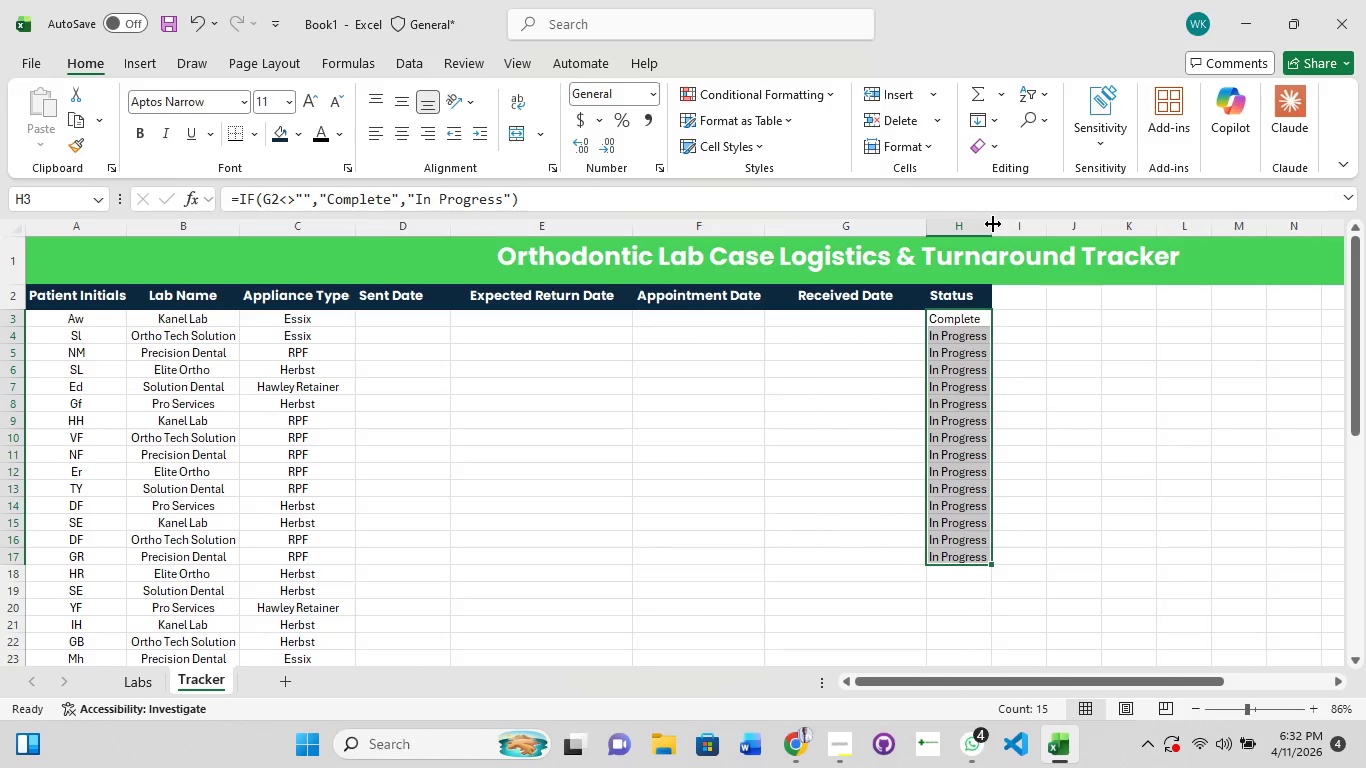 
triple_click([993, 224])
 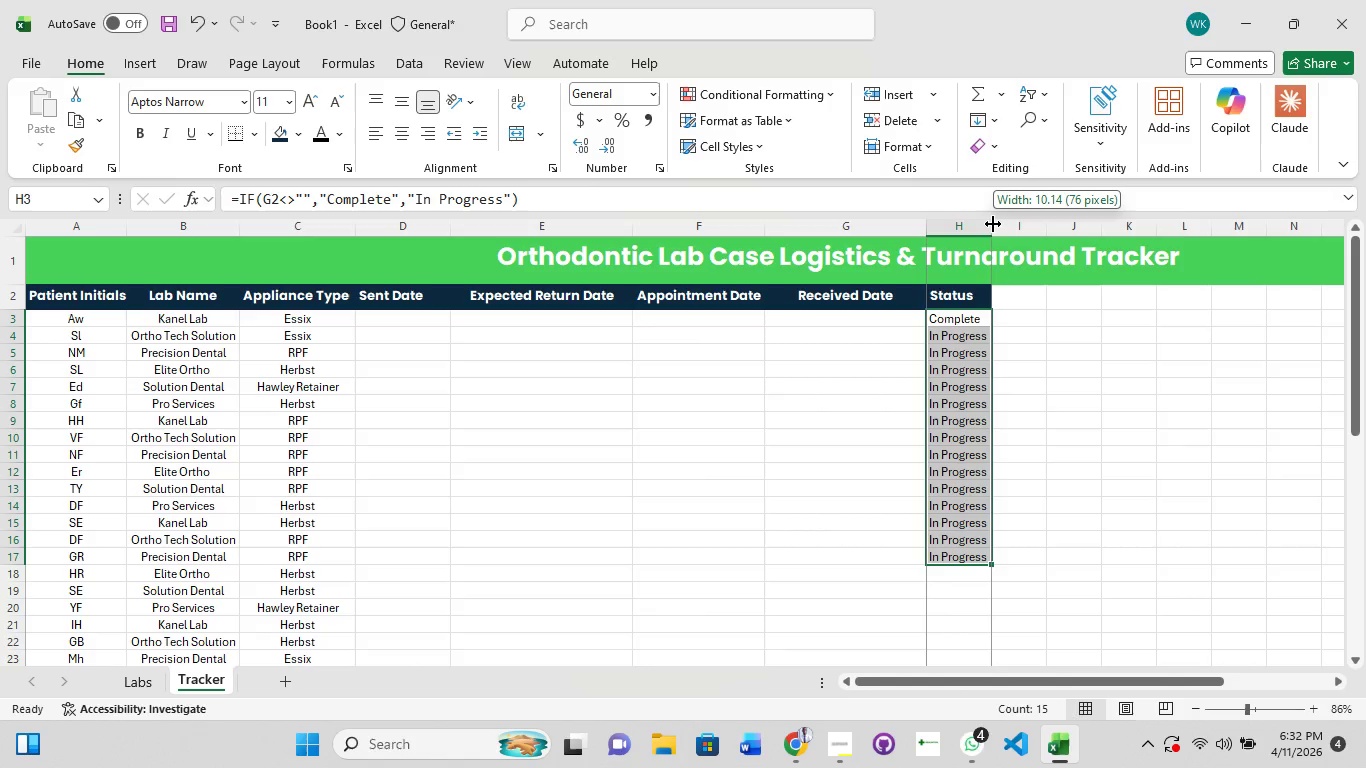 
left_click_drag(start_coordinate=[993, 224], to_coordinate=[1018, 226])
 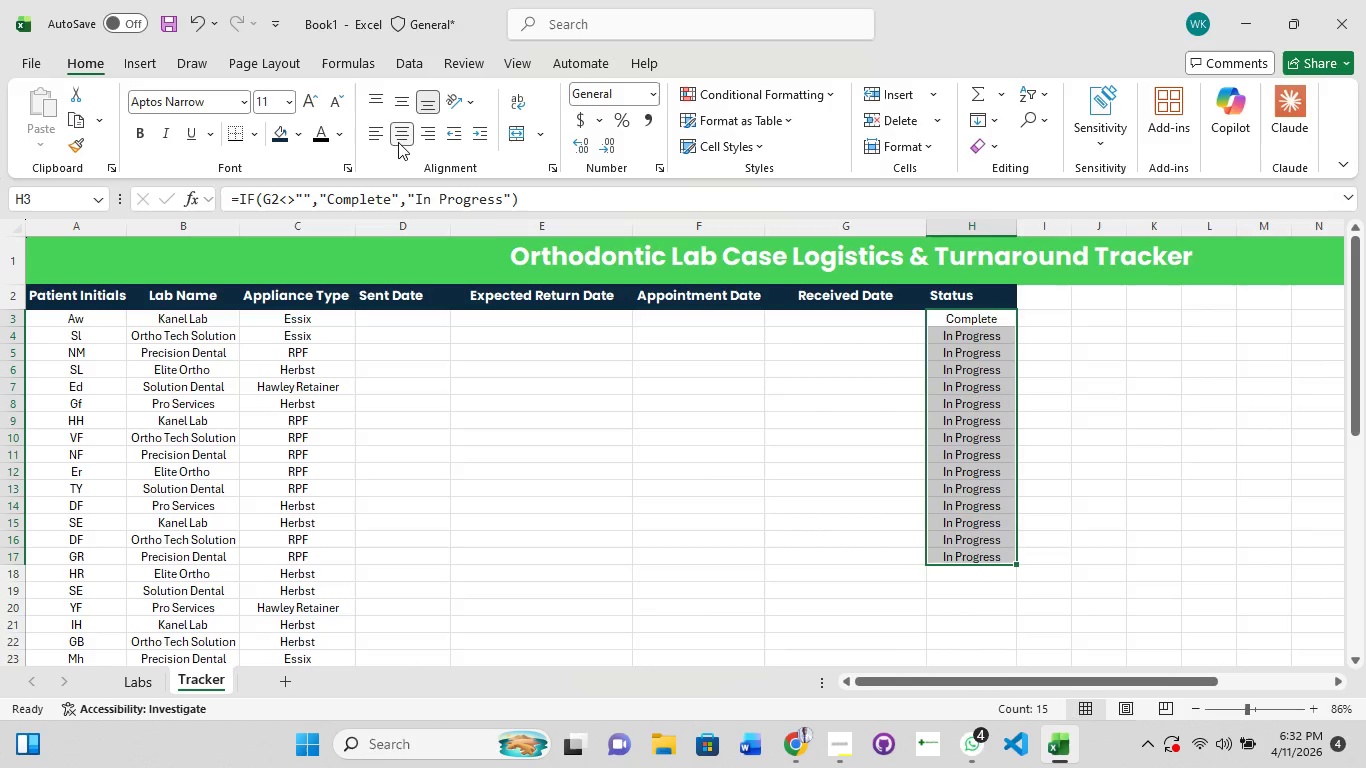 
left_click([969, 423])
 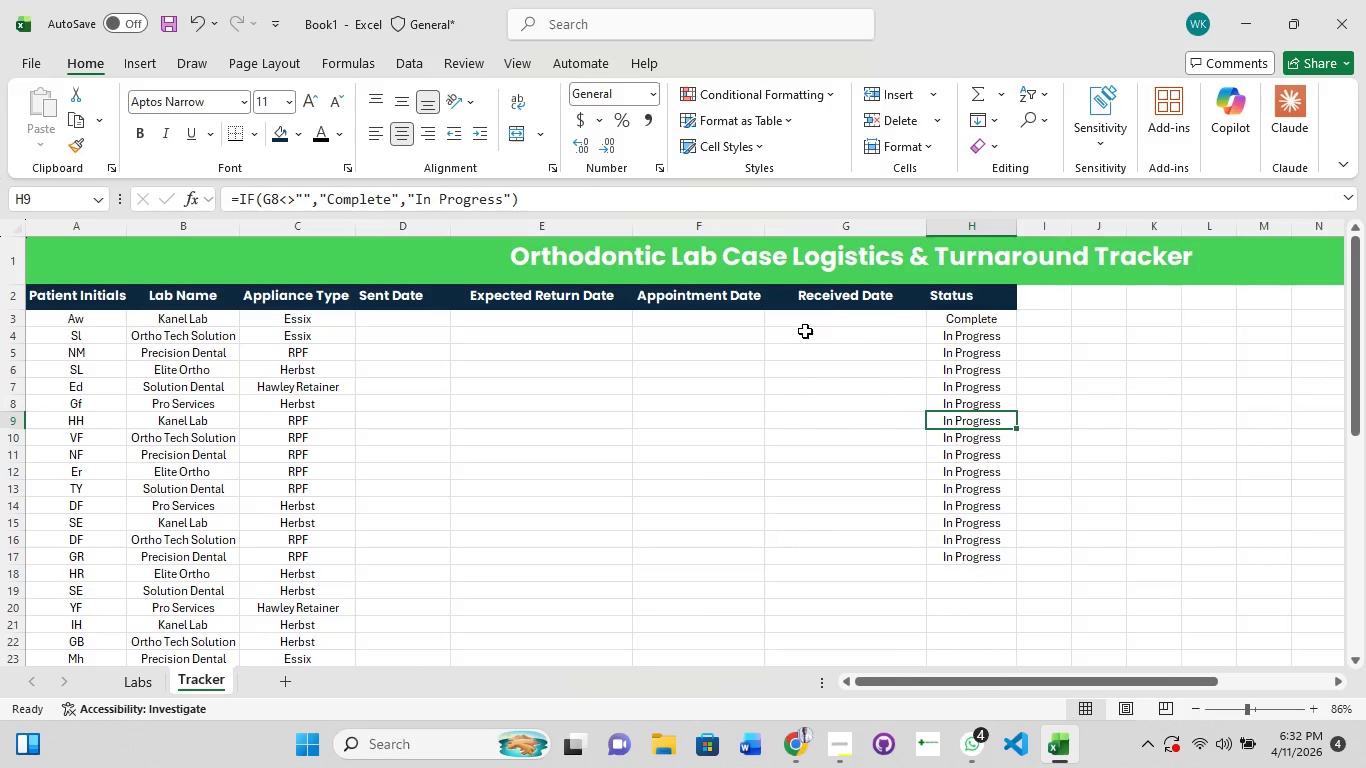 
left_click([833, 321])
 